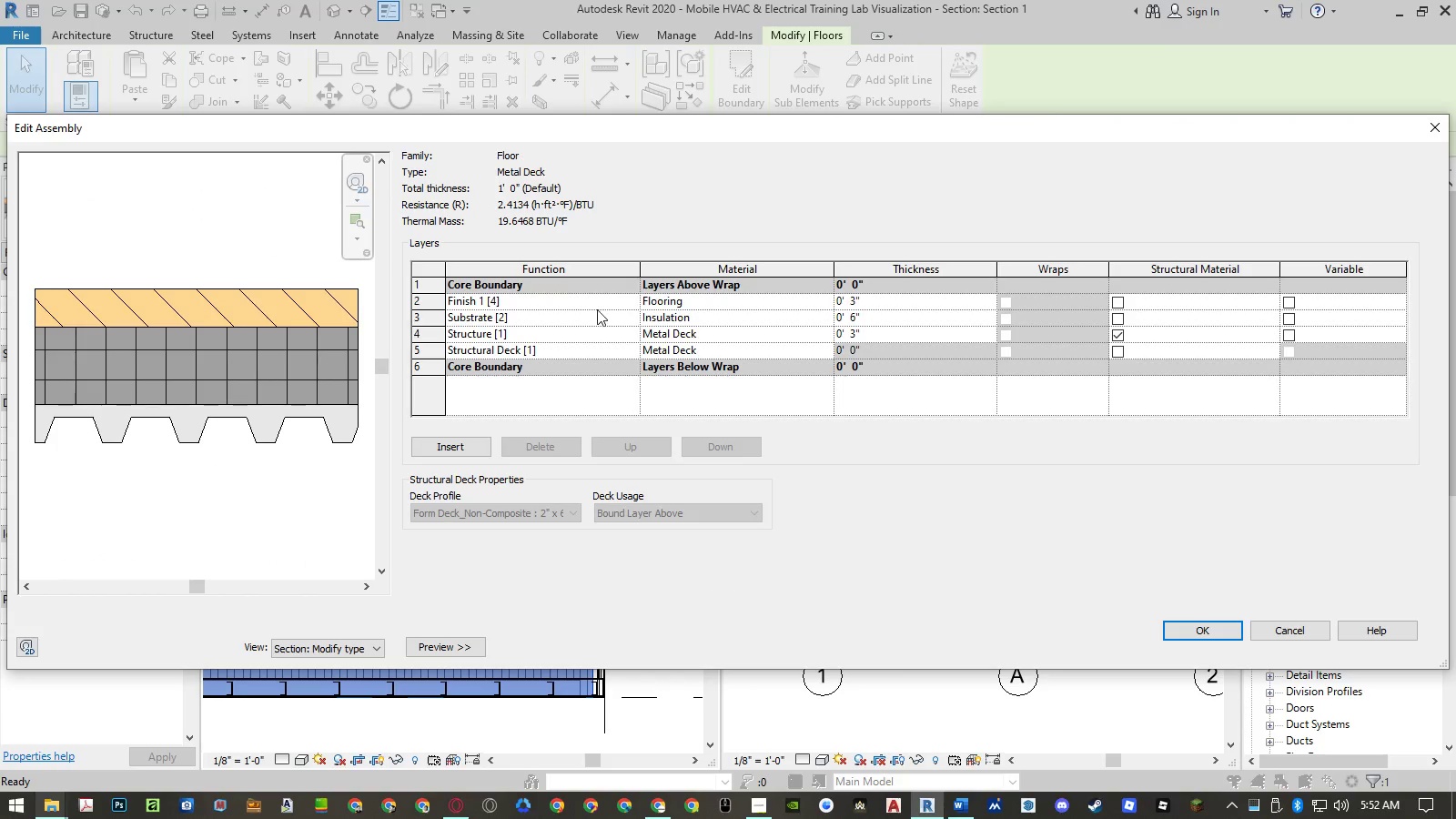 
wait(5.66)
 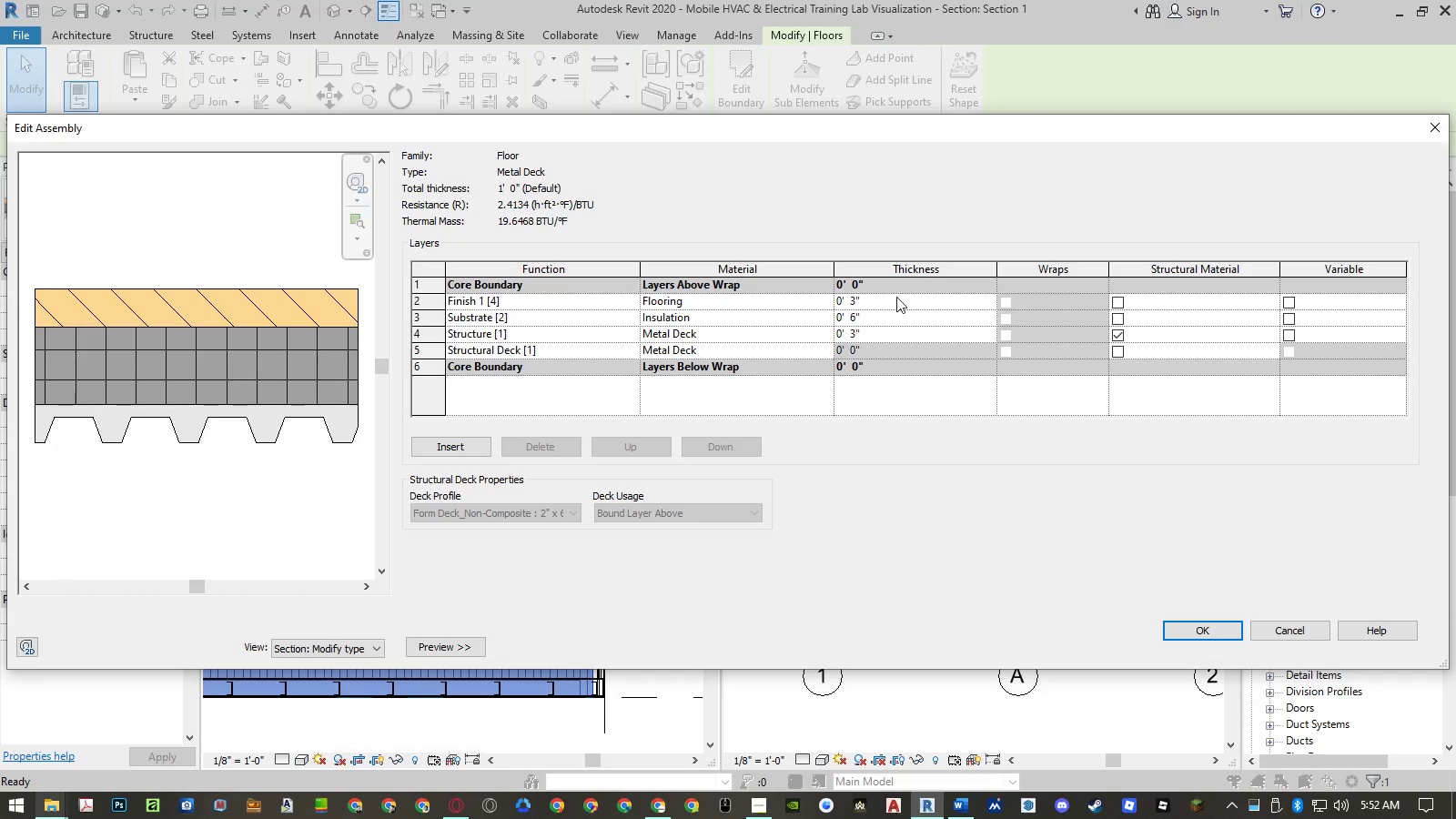 
left_click([632, 318])
 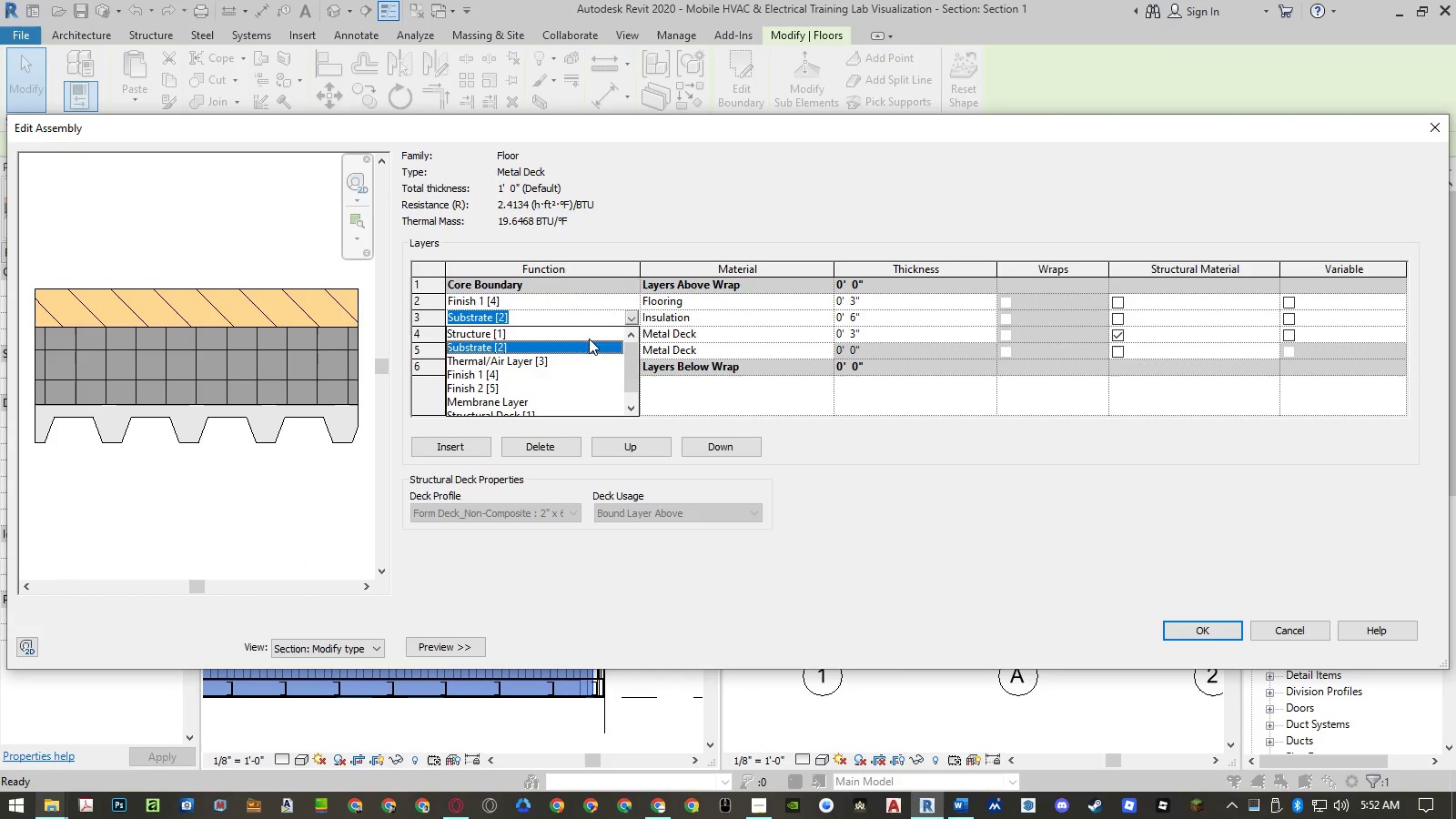 
scroll: coordinate [583, 349], scroll_direction: down, amount: 2.0
 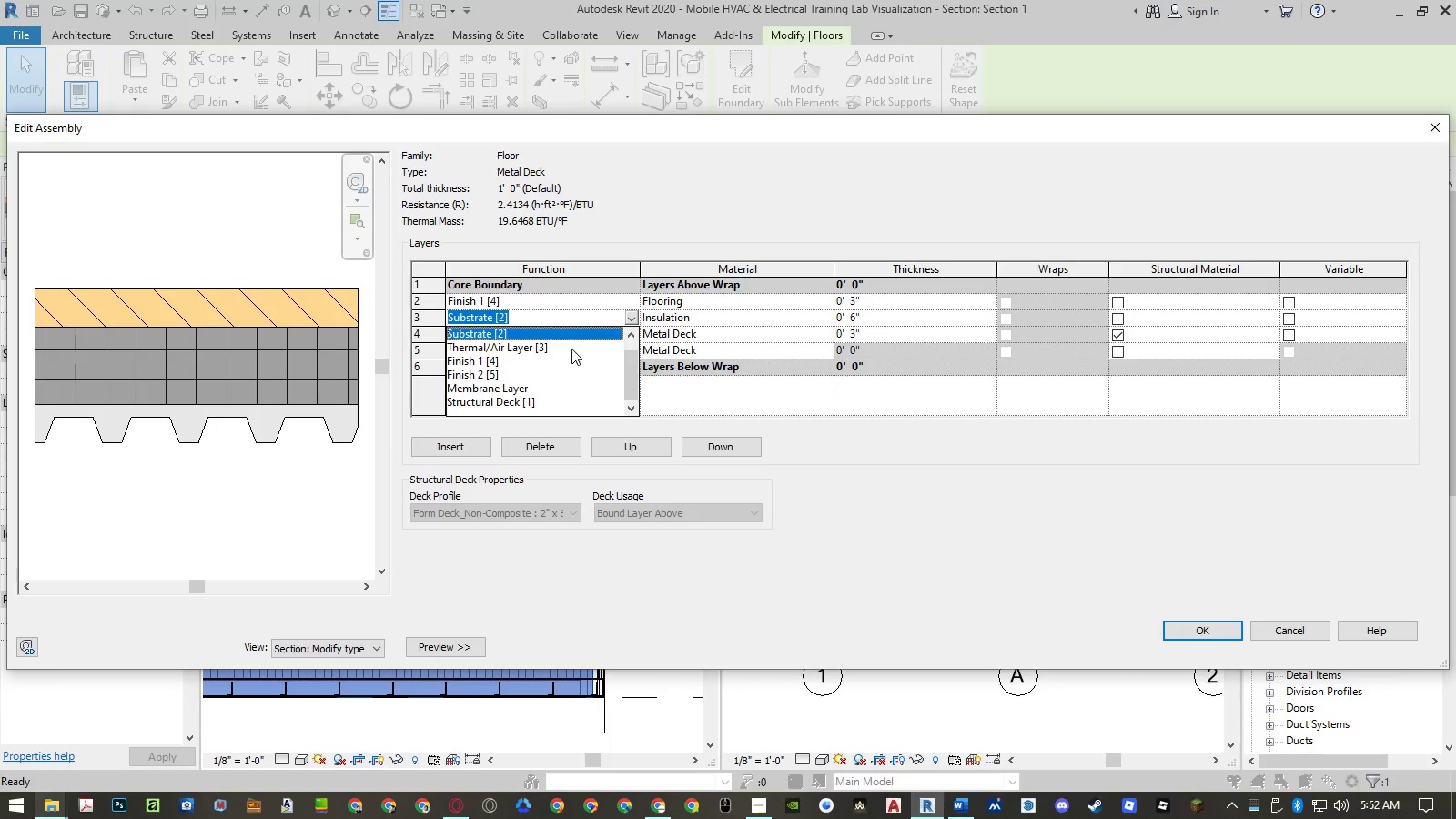 
scroll: coordinate [571, 349], scroll_direction: up, amount: 4.0
 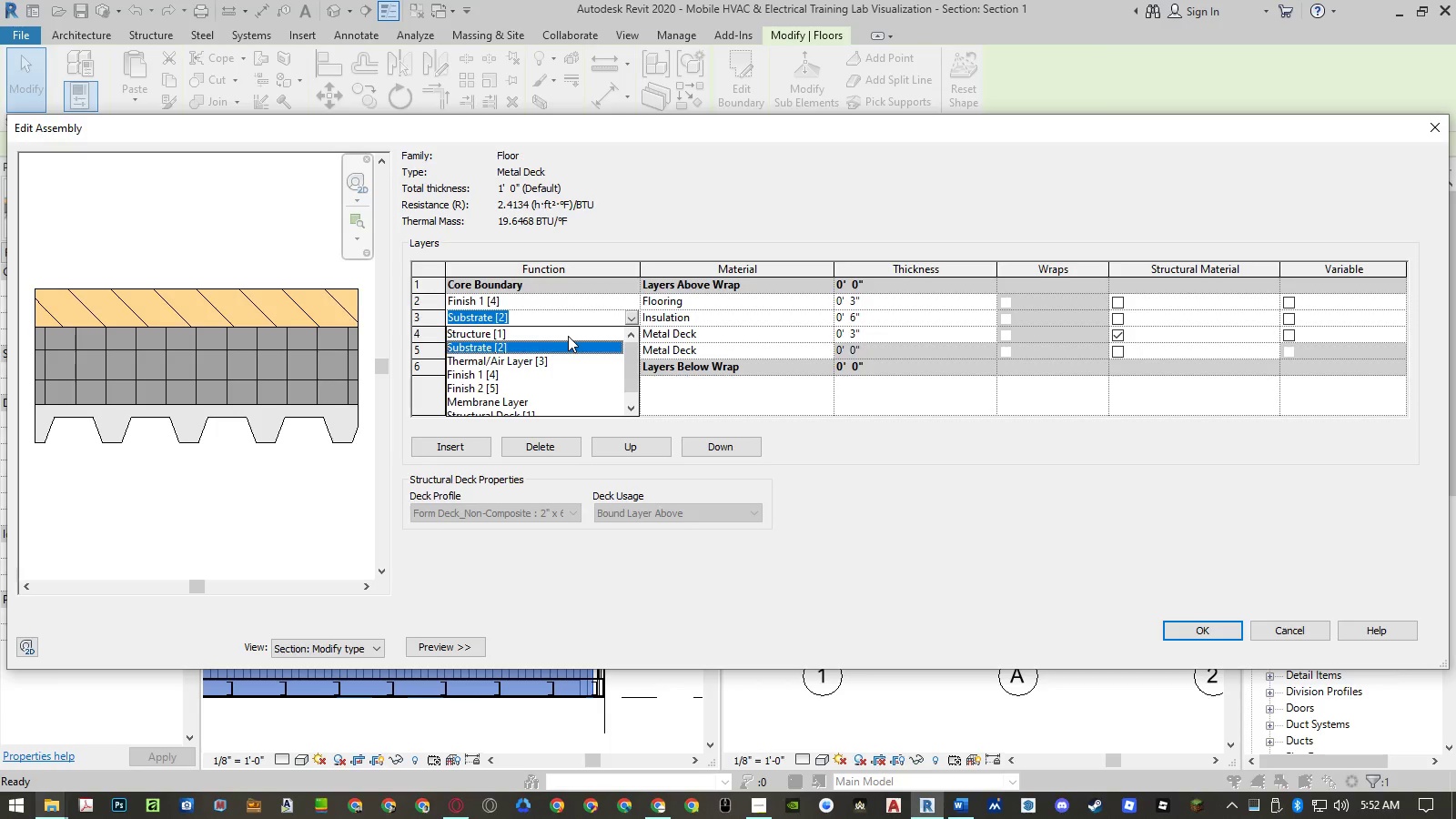 
left_click([566, 332])
 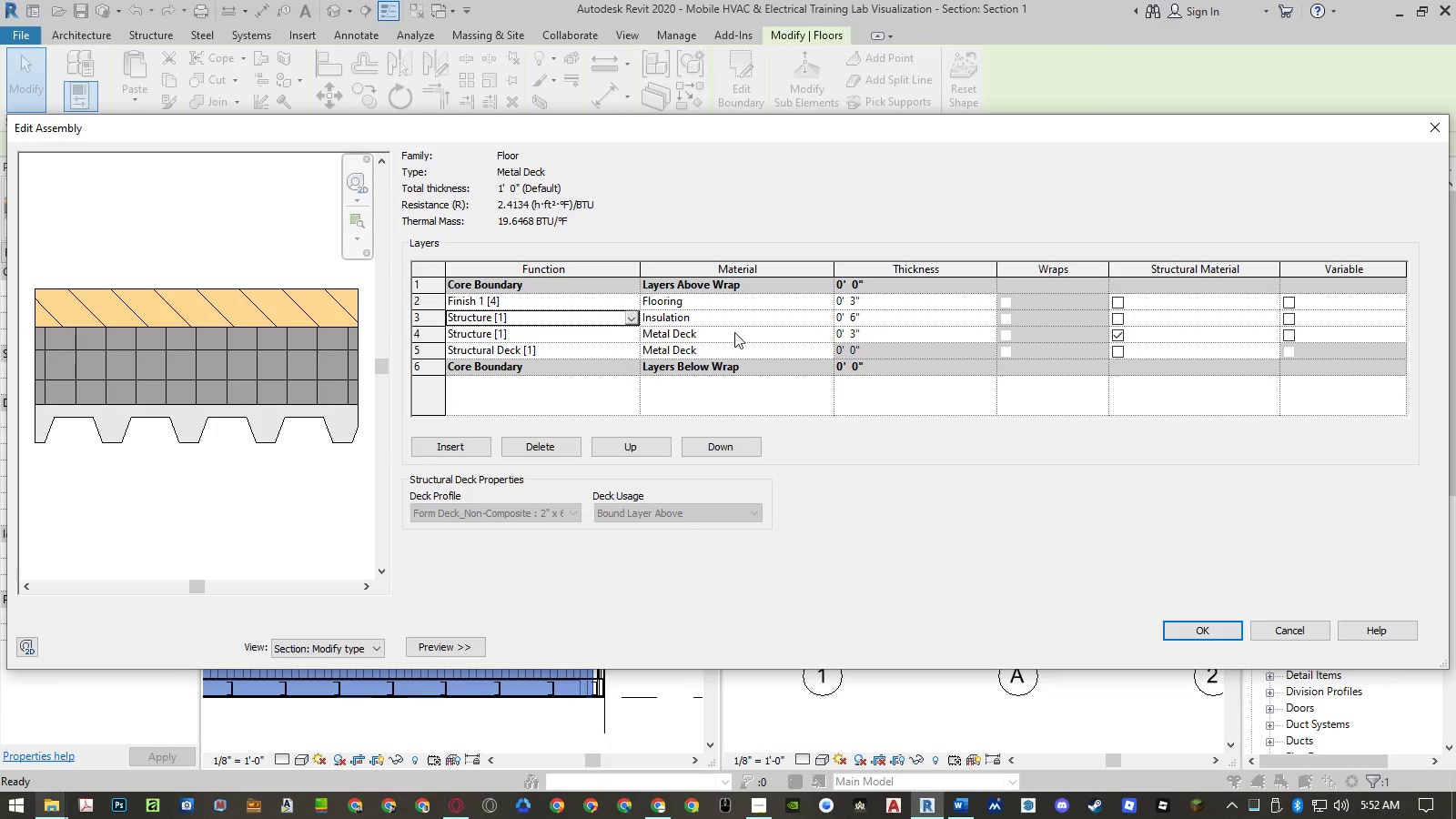 
left_click([734, 332])
 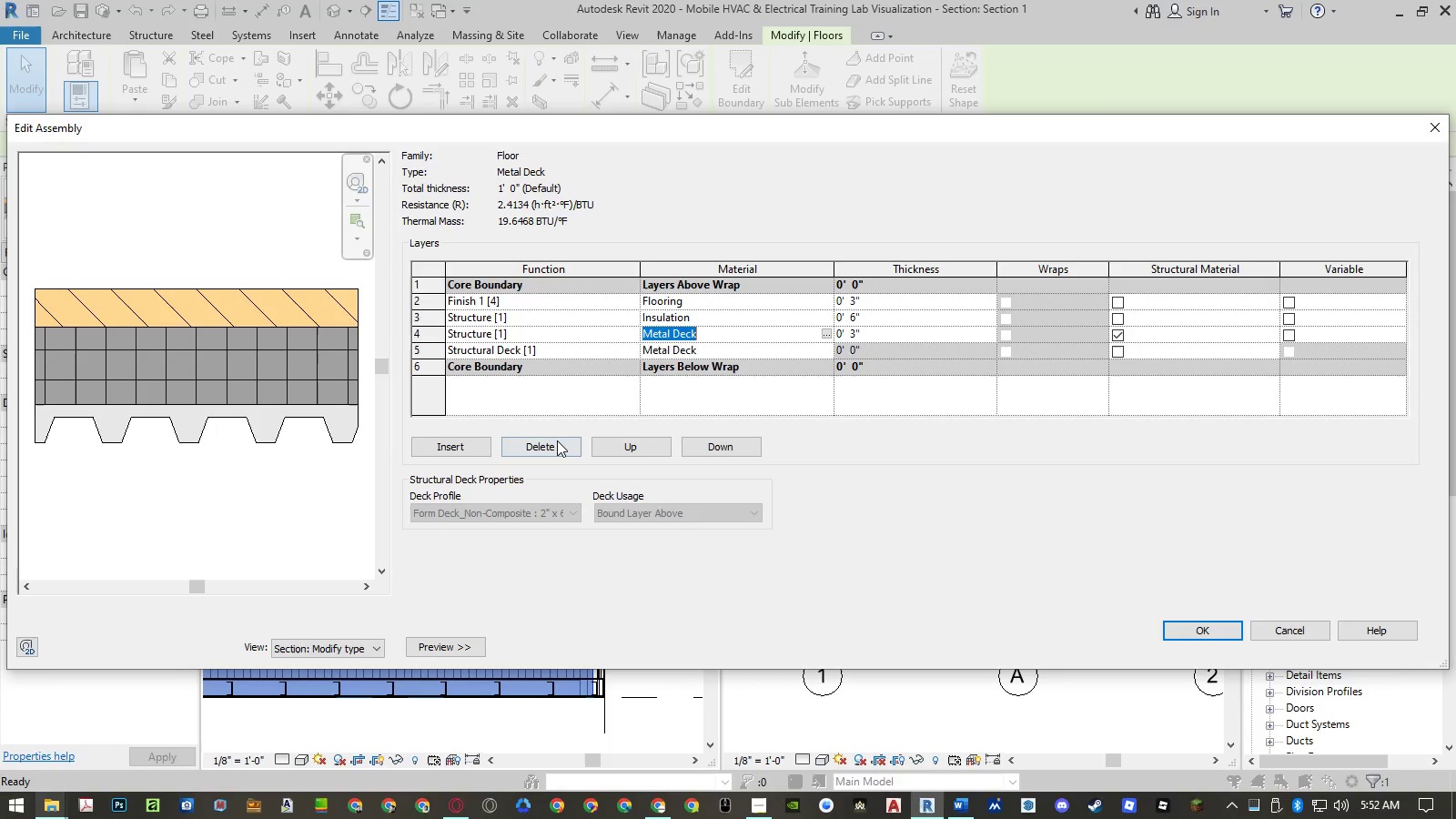 
left_click([556, 441])
 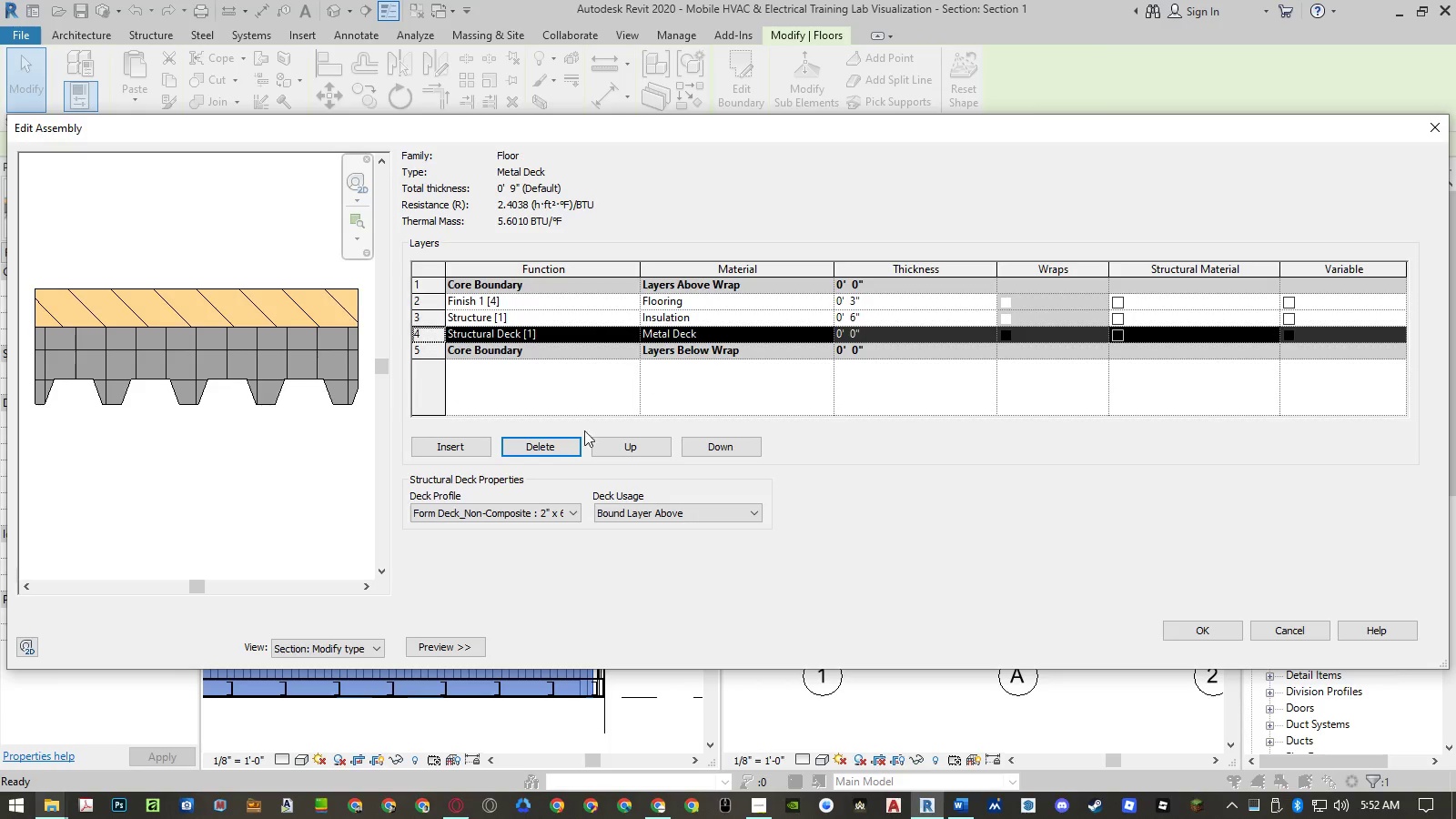 
left_click([559, 445])
 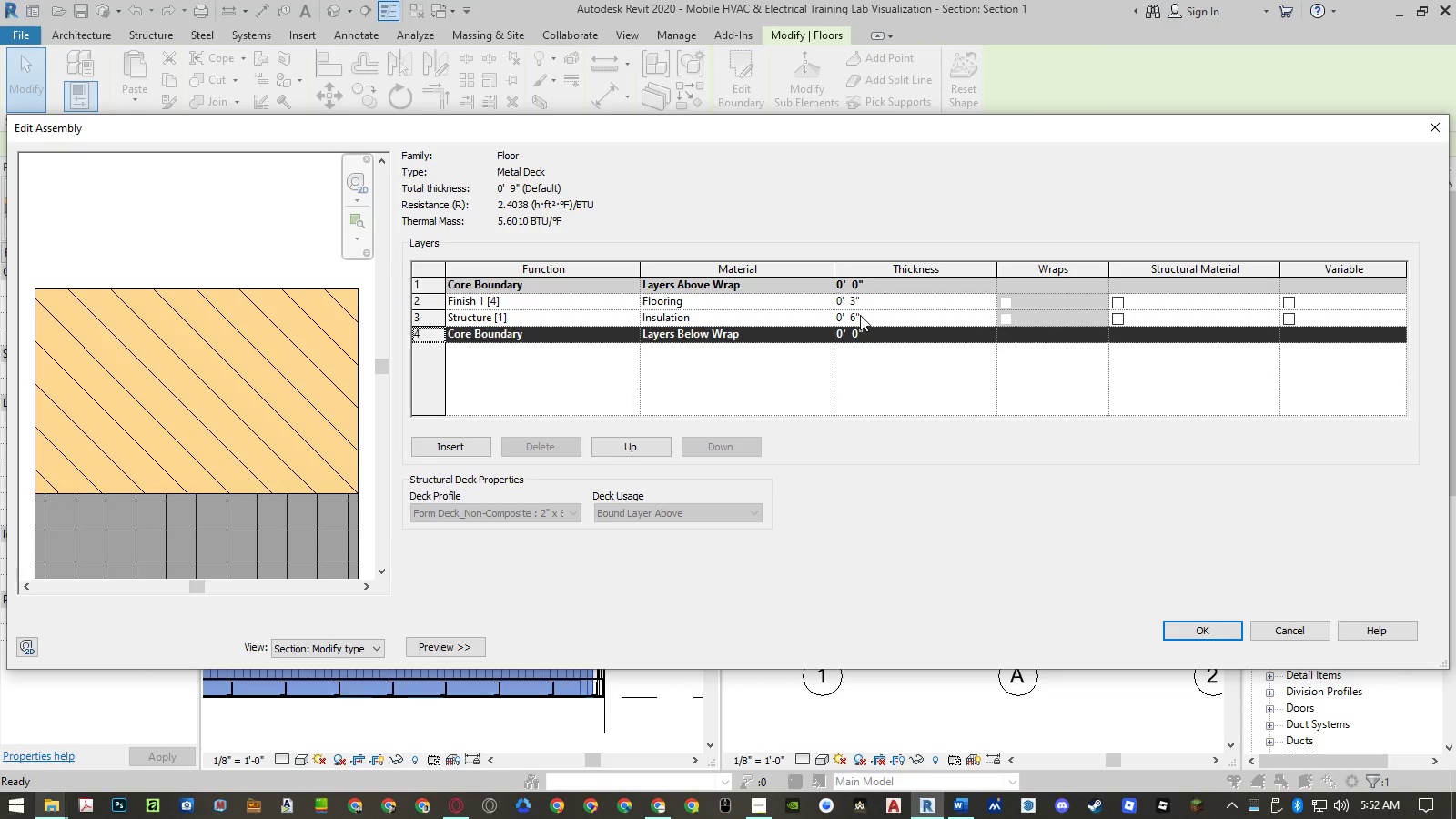 
left_click([864, 317])
 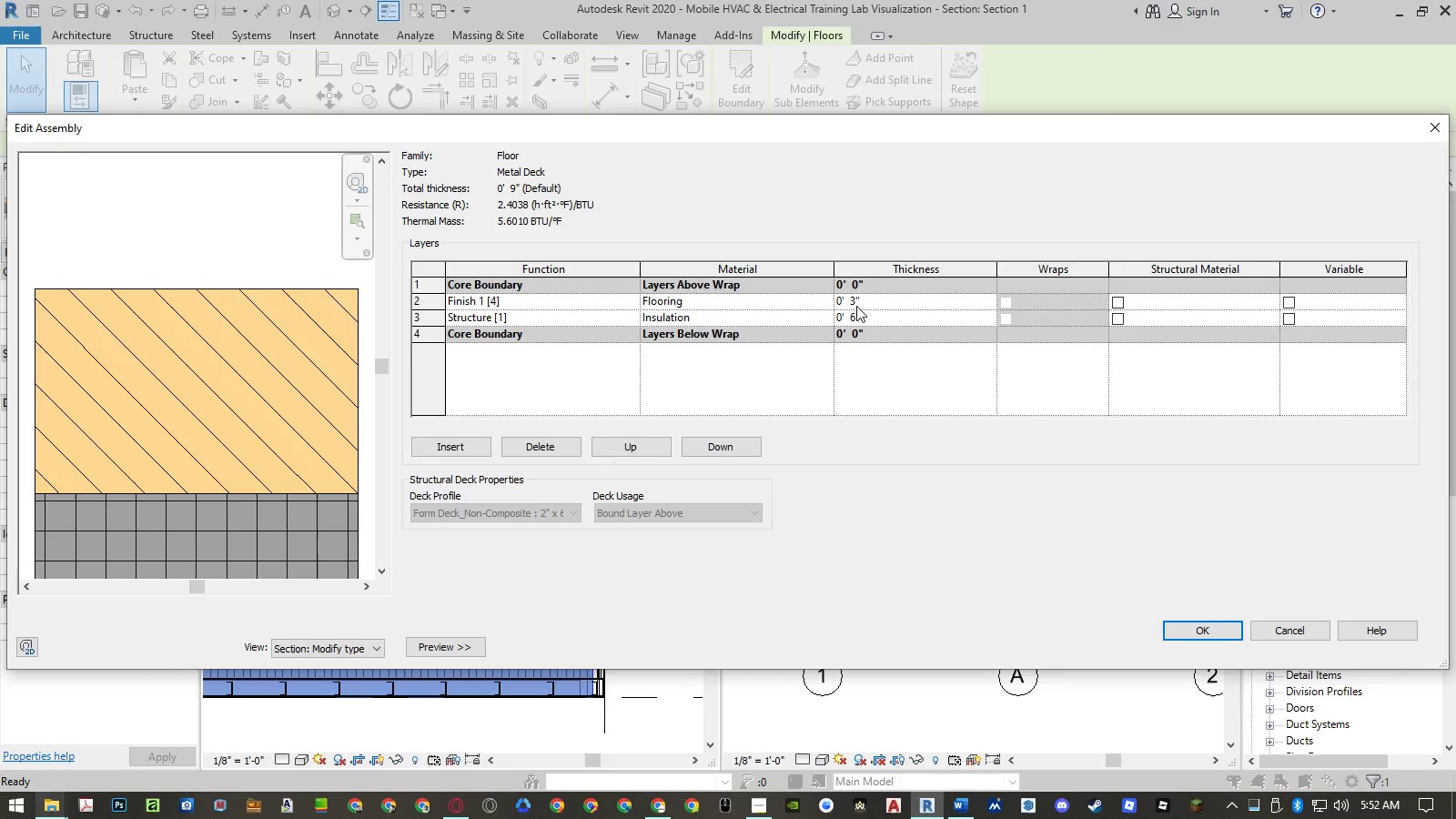 
left_click([856, 303])
 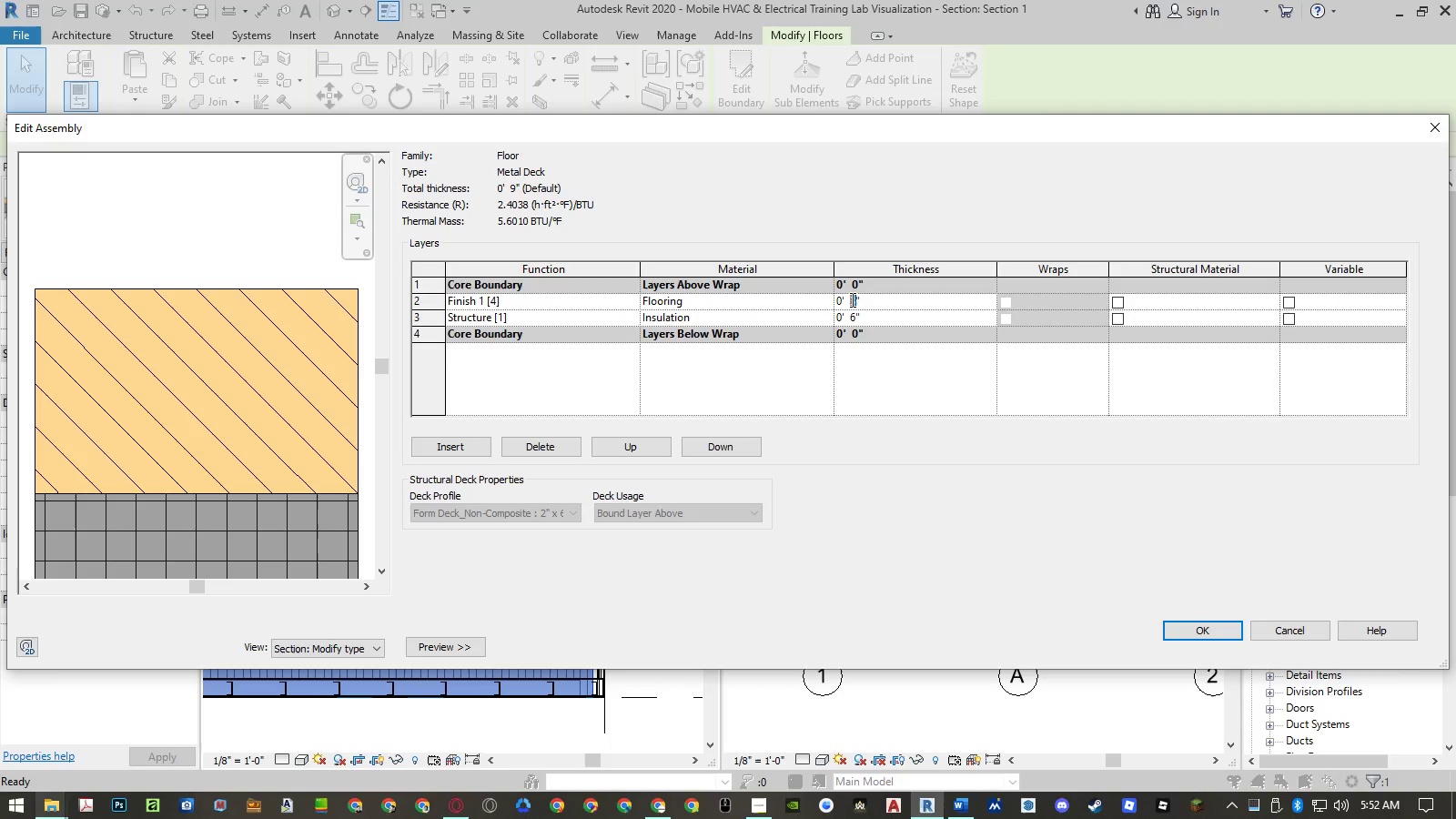 
key(Numpad1)
 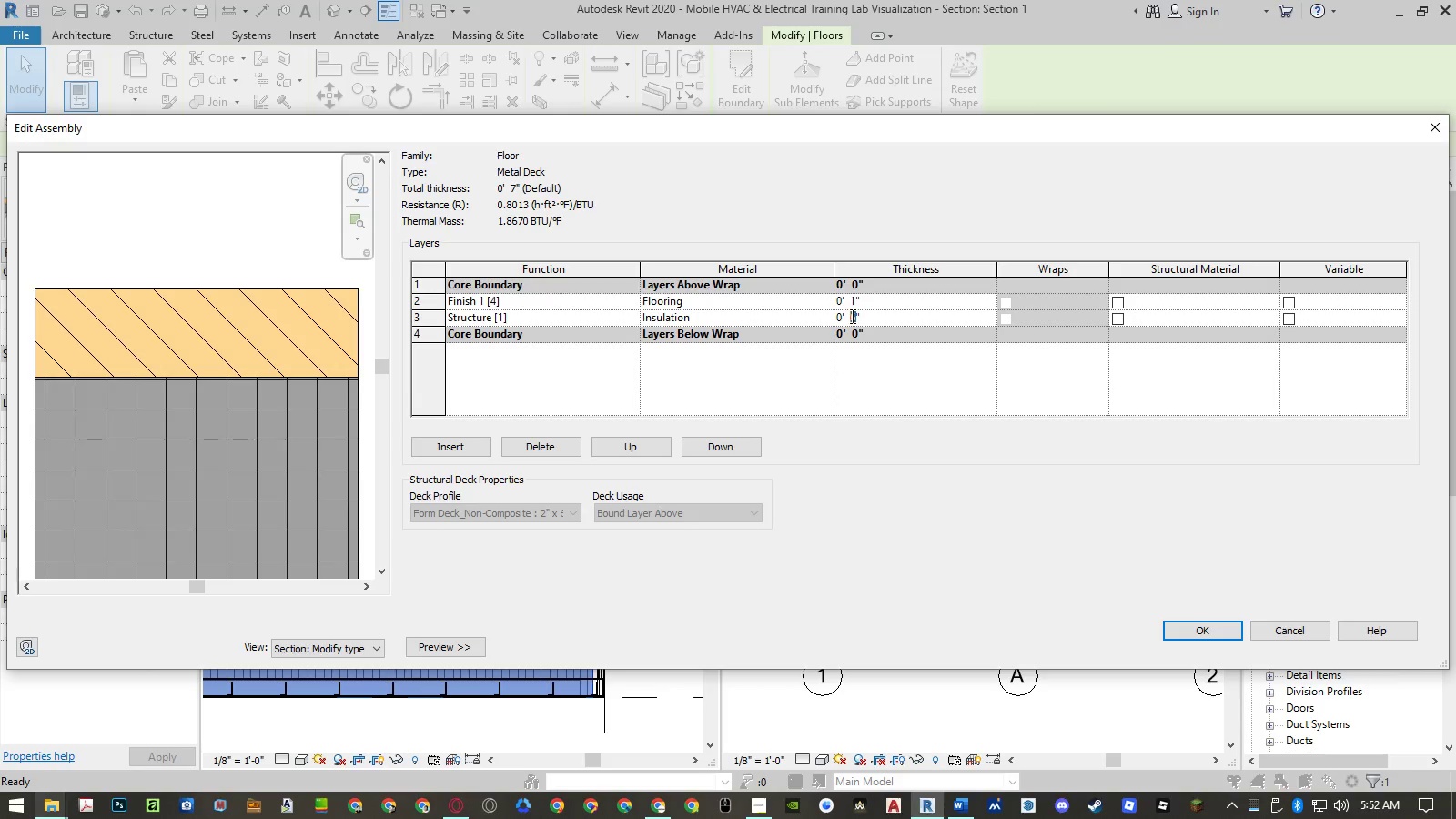 
key(Numpad5)
 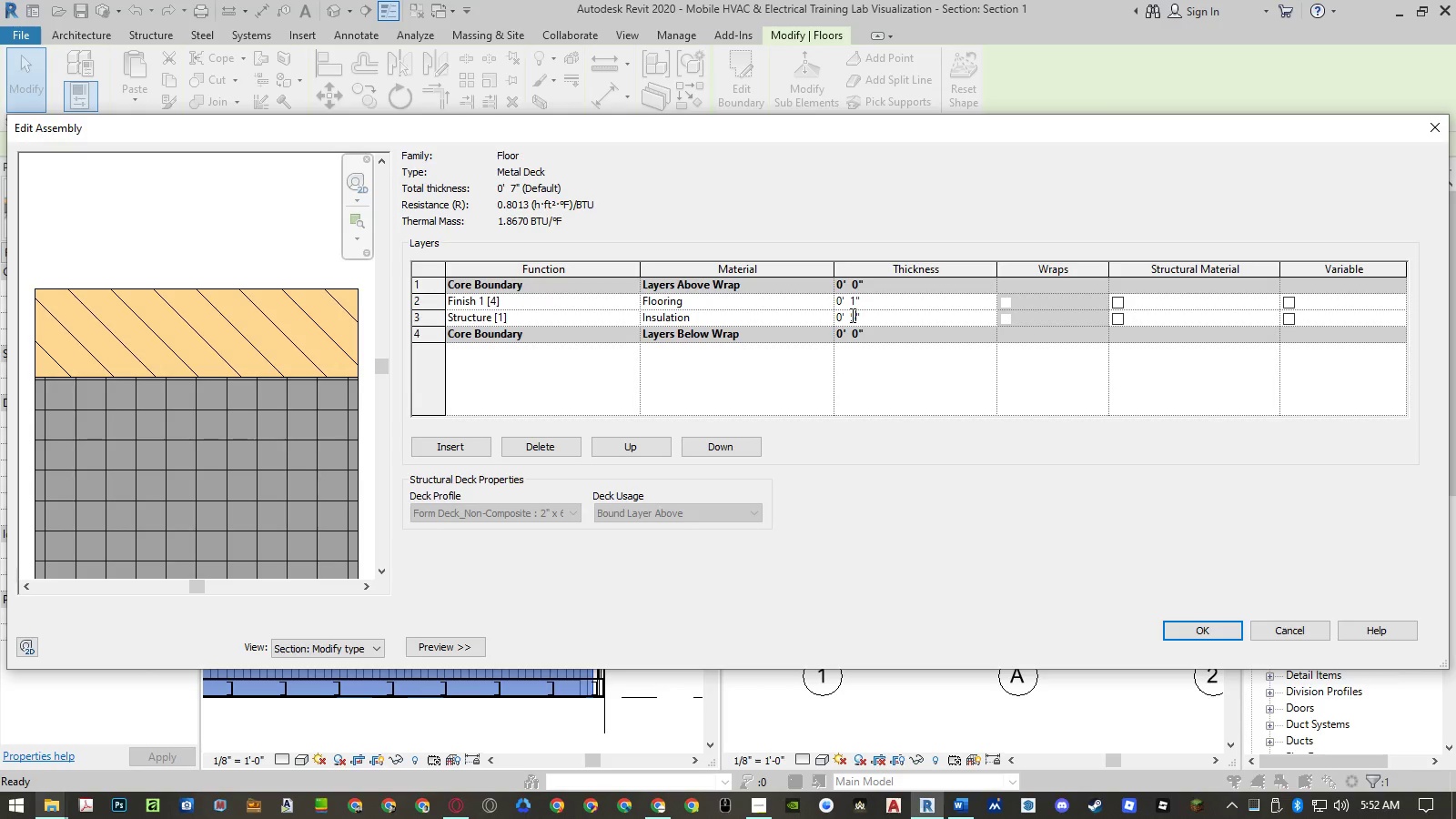 
key(NumpadEnter)
 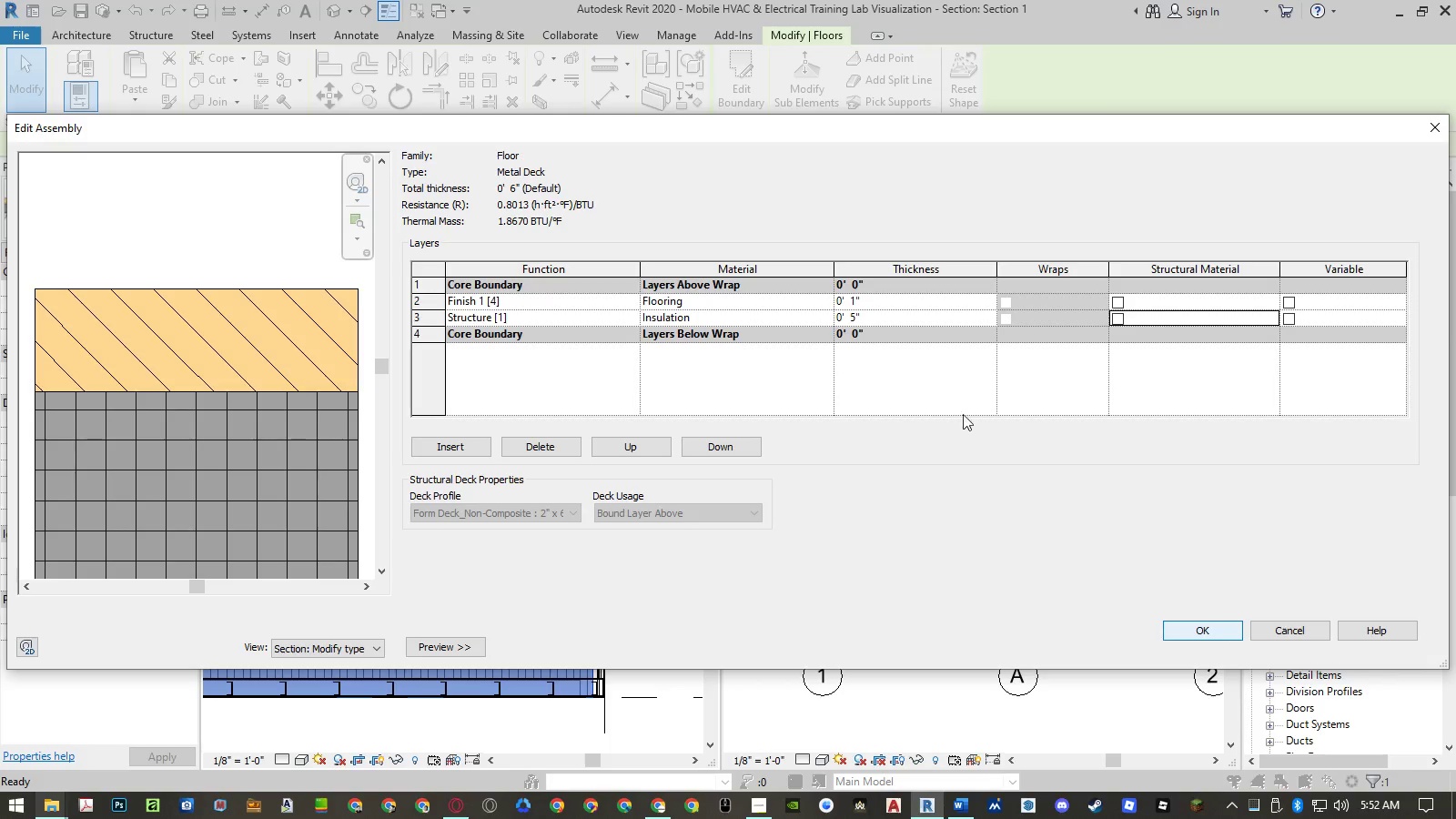 
wait(6.14)
 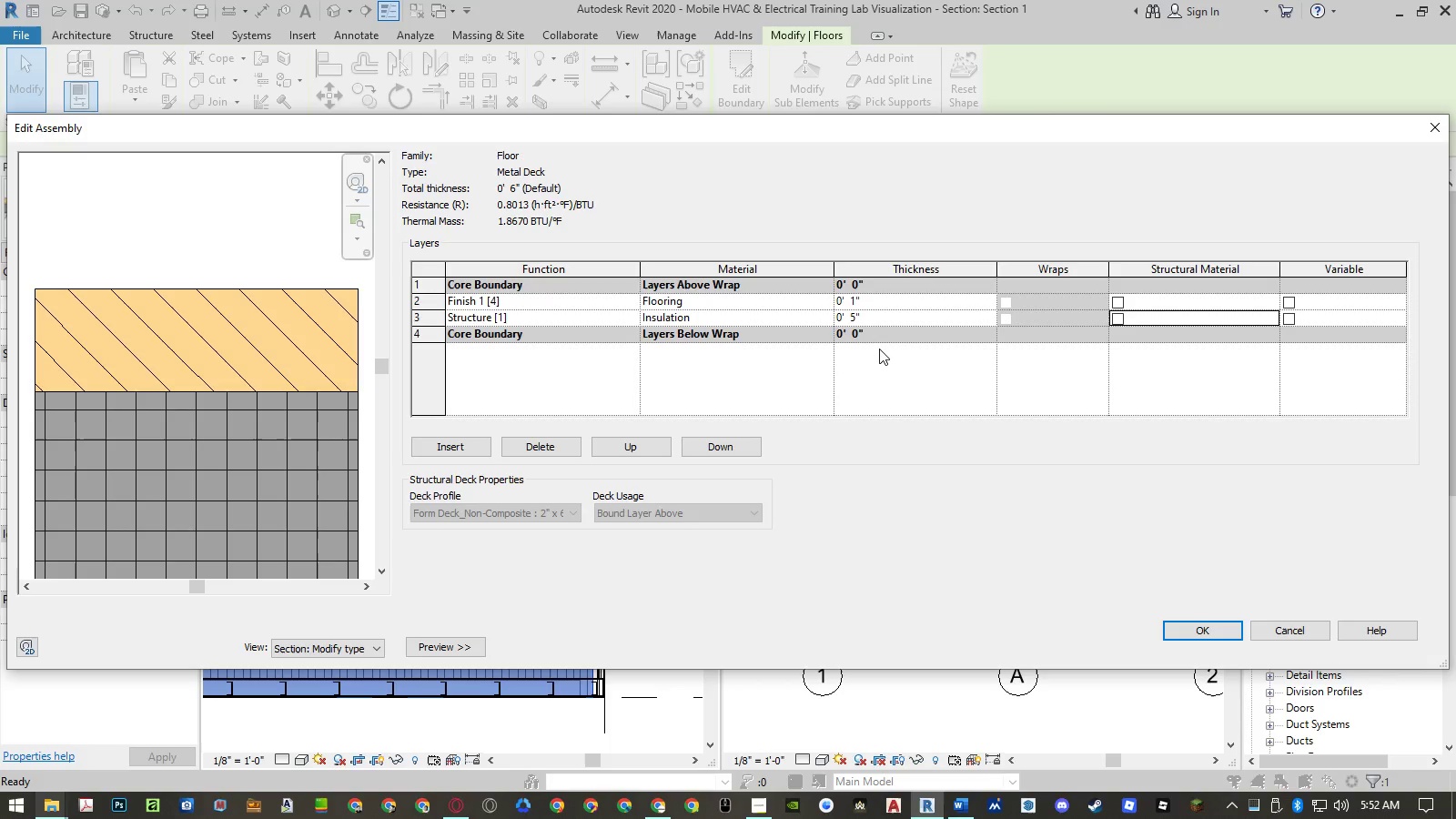 
left_click([1224, 626])
 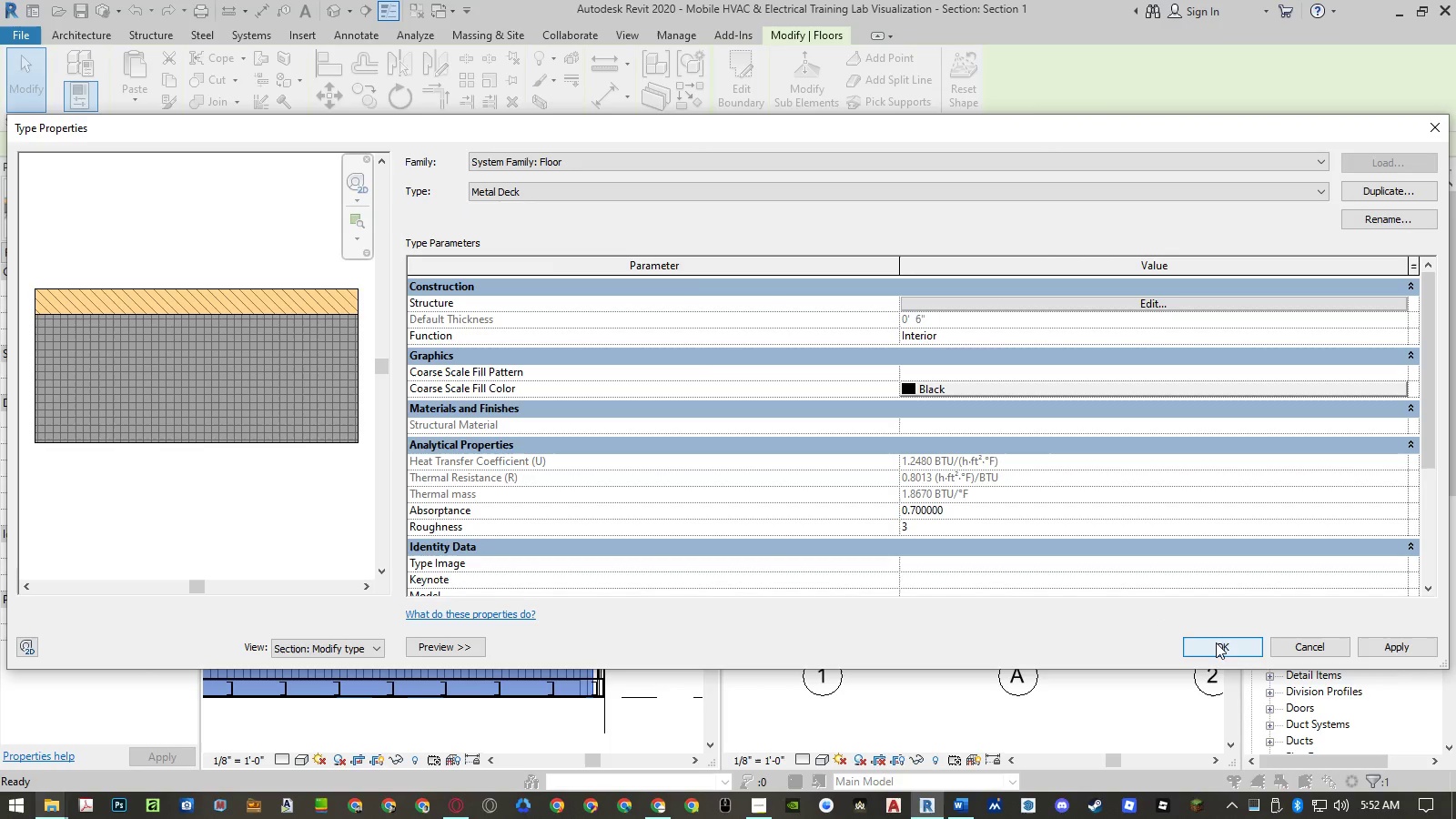 
left_click([1216, 649])
 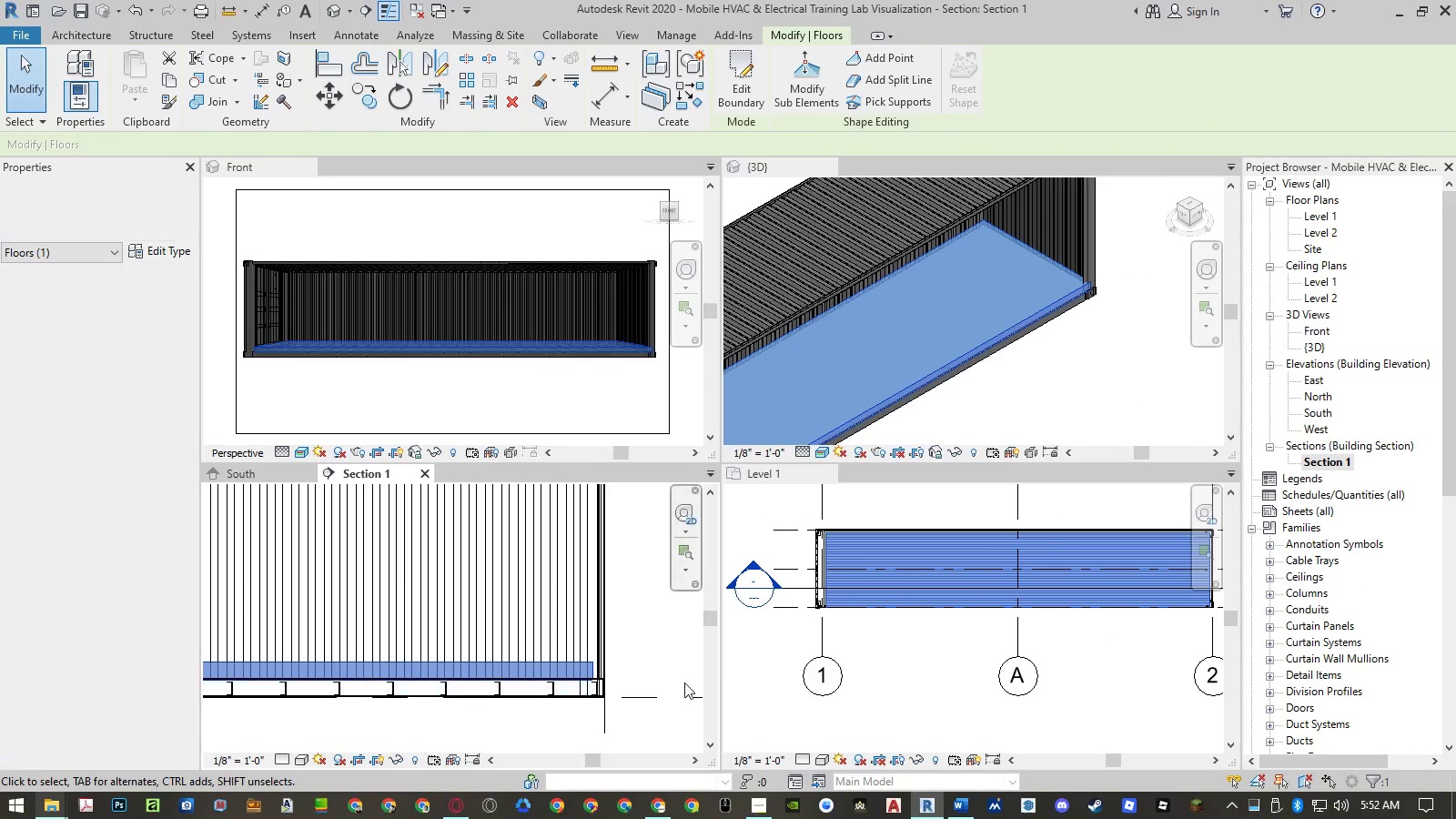 
left_click([639, 670])
 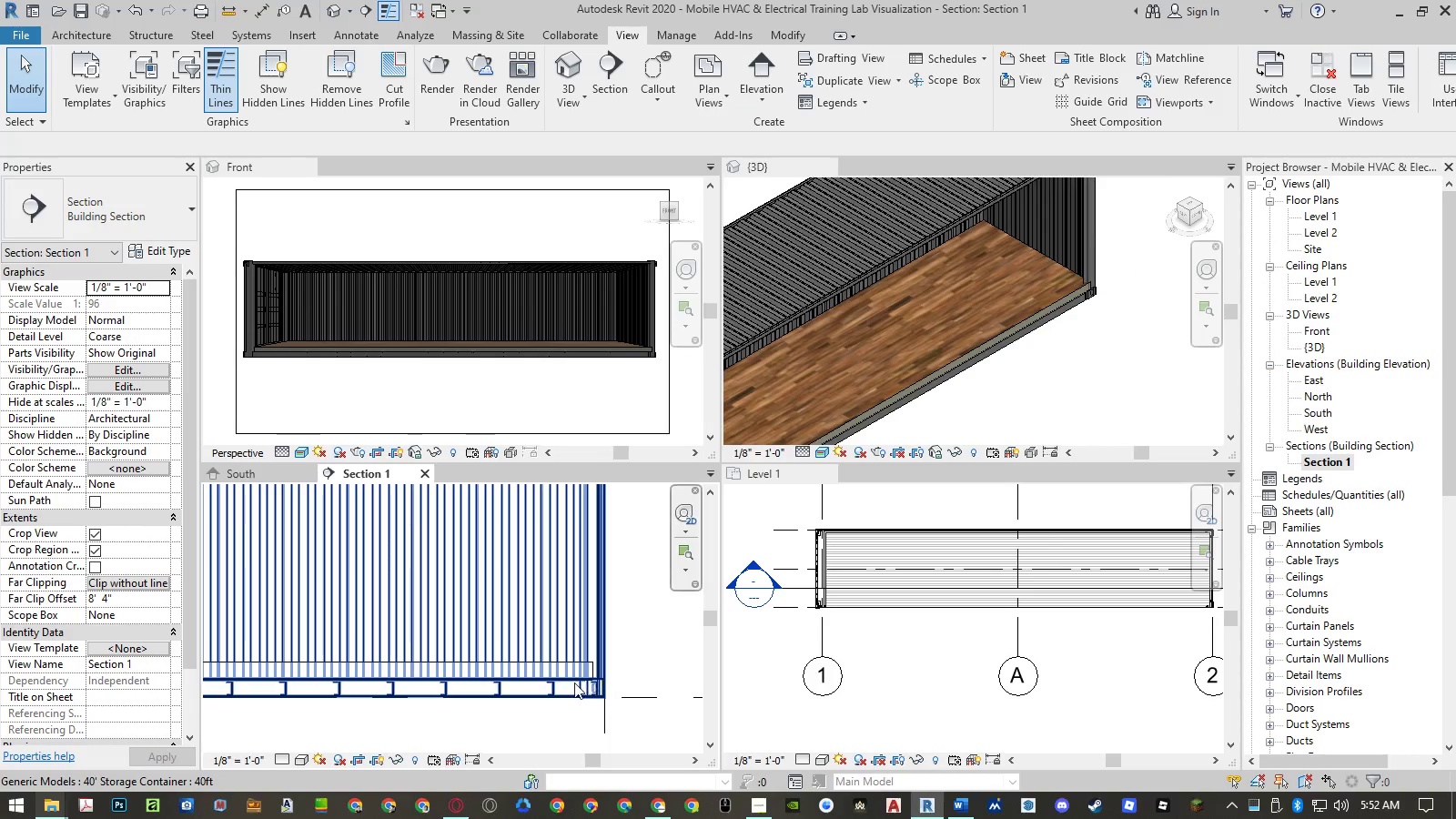 
scroll: coordinate [574, 682], scroll_direction: up, amount: 5.0
 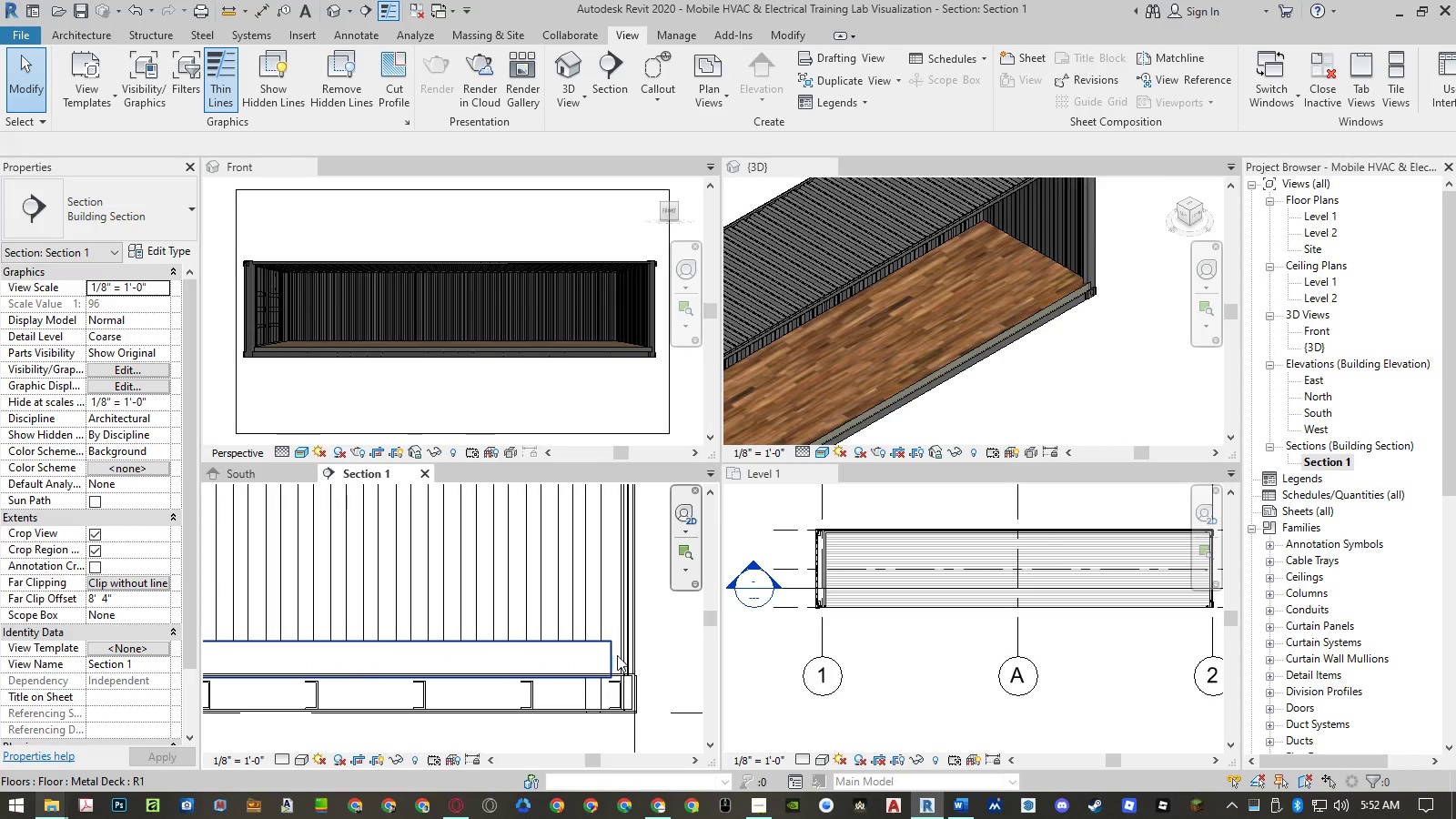 
scroll: coordinate [631, 616], scroll_direction: down, amount: 1.0
 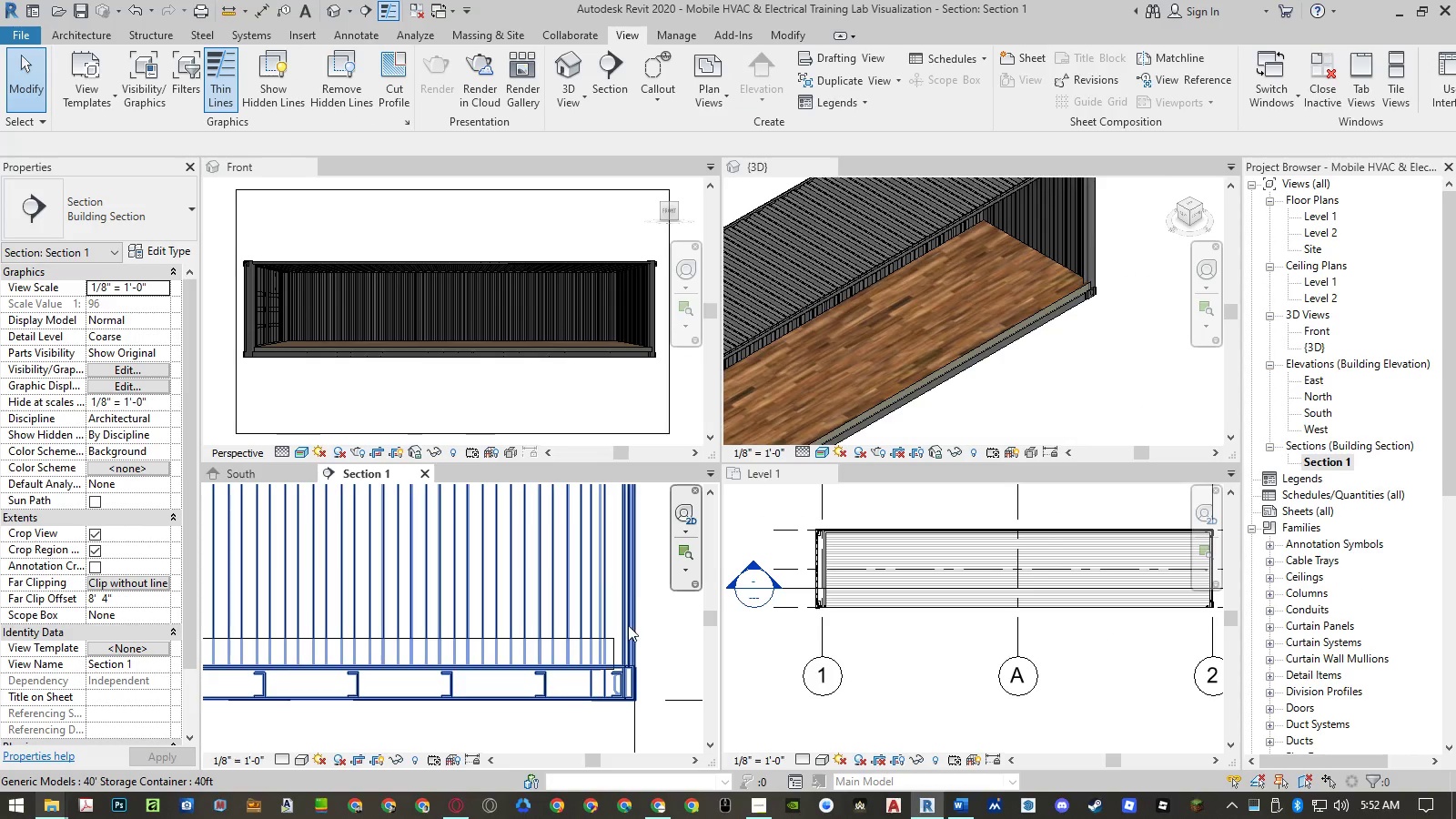 
scroll: coordinate [627, 631], scroll_direction: up, amount: 3.0
 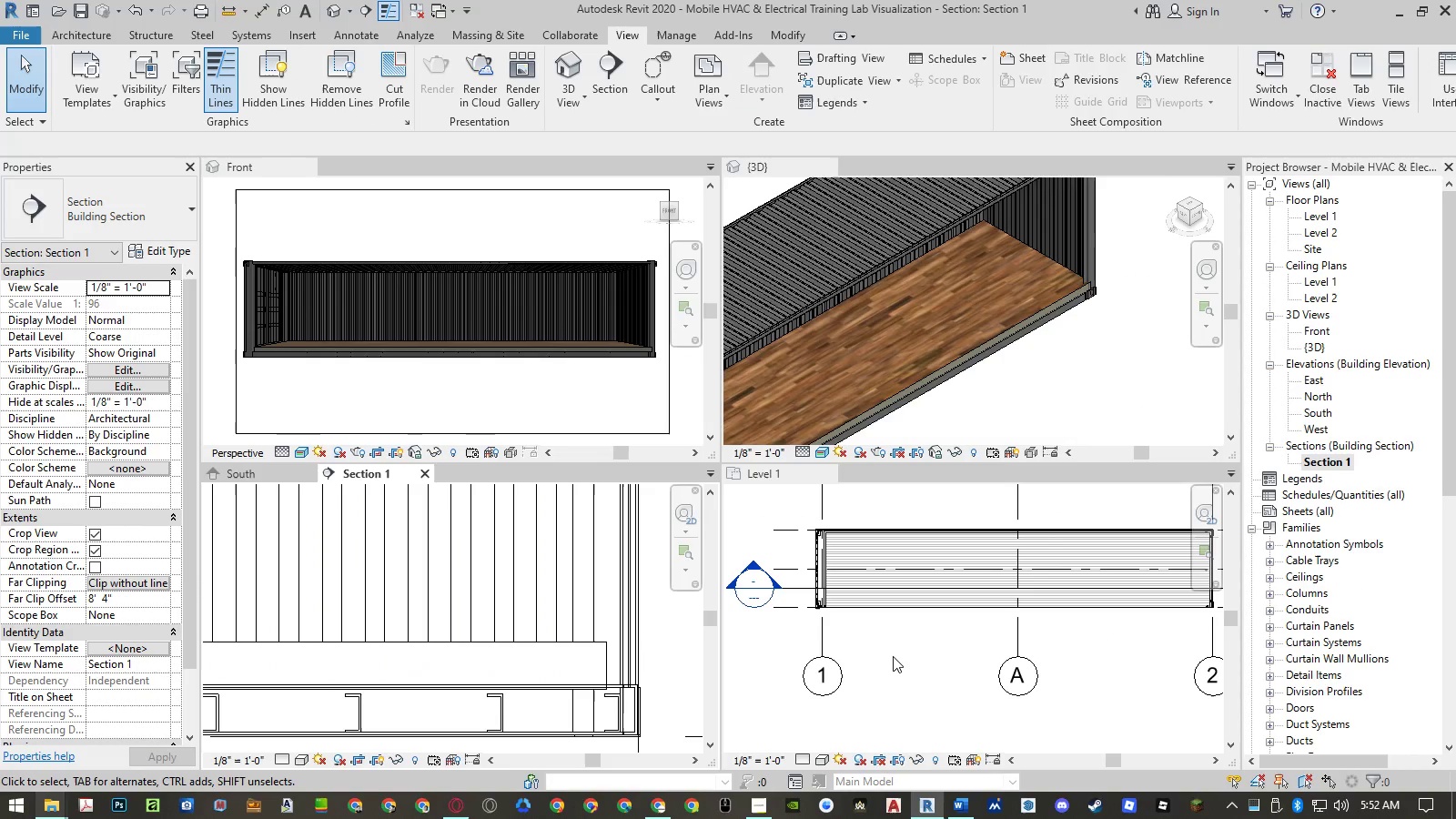 
left_click([893, 656])
 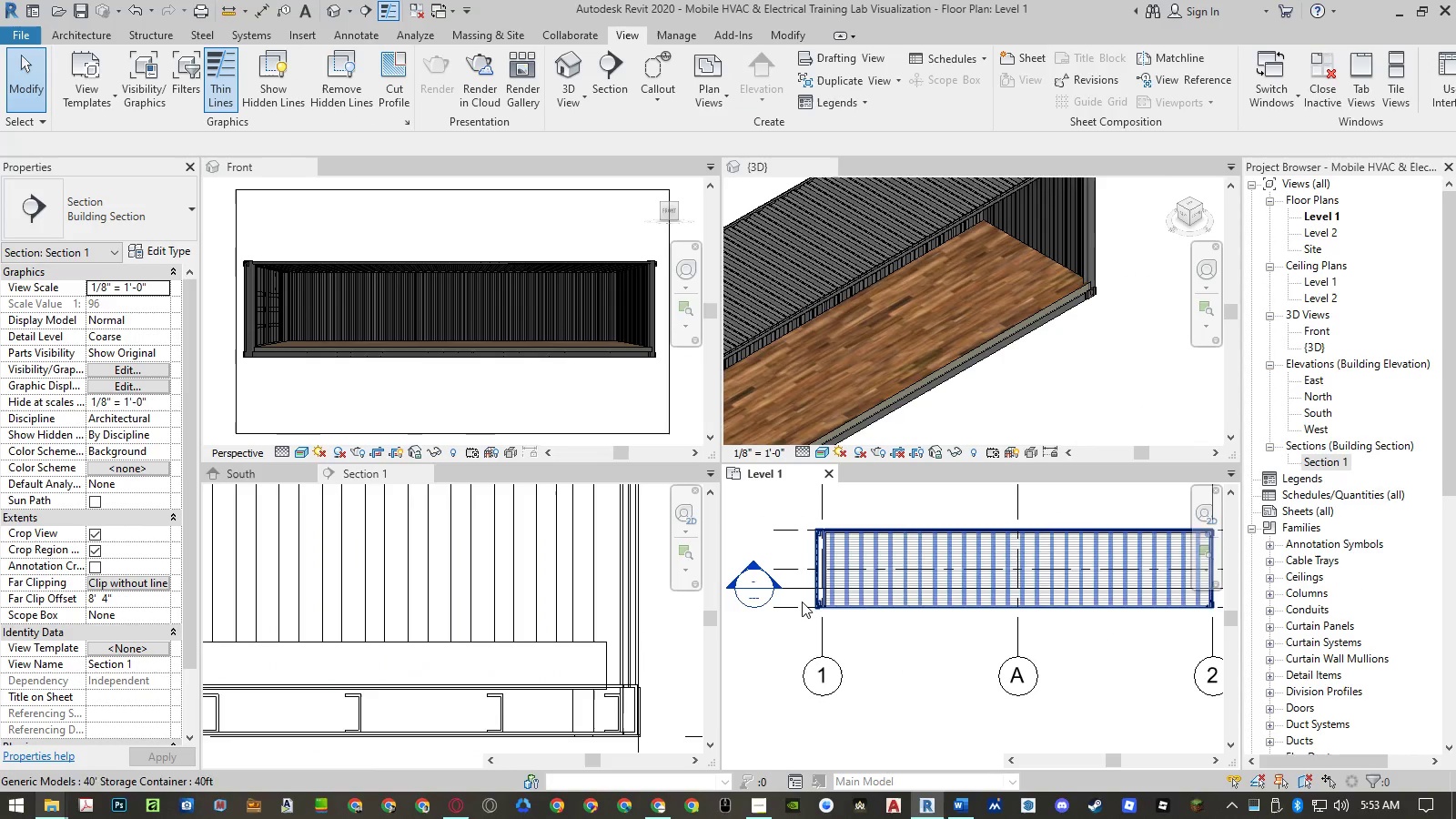 
scroll: coordinate [802, 602], scroll_direction: down, amount: 6.0
 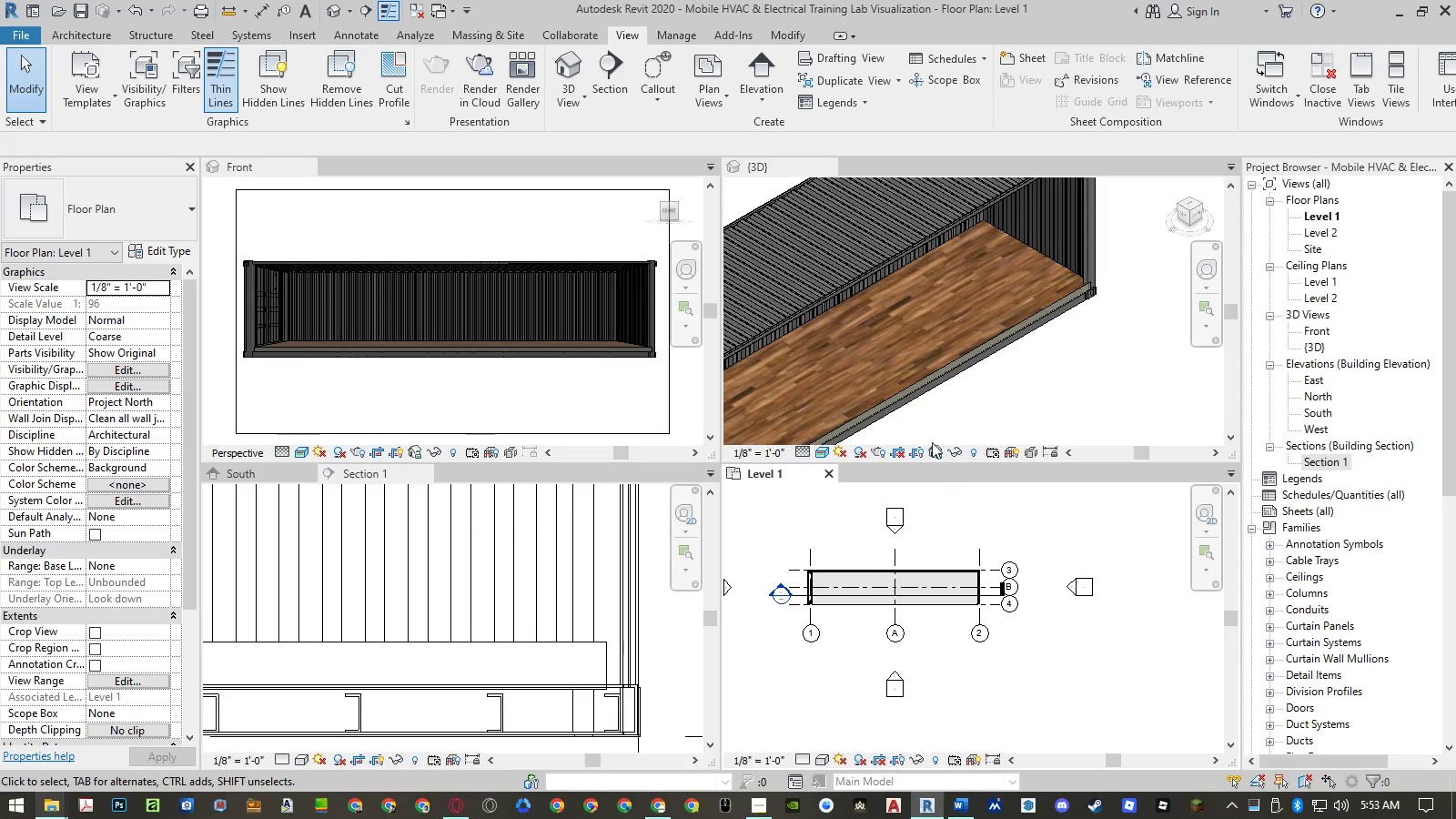 
left_click([1029, 374])
 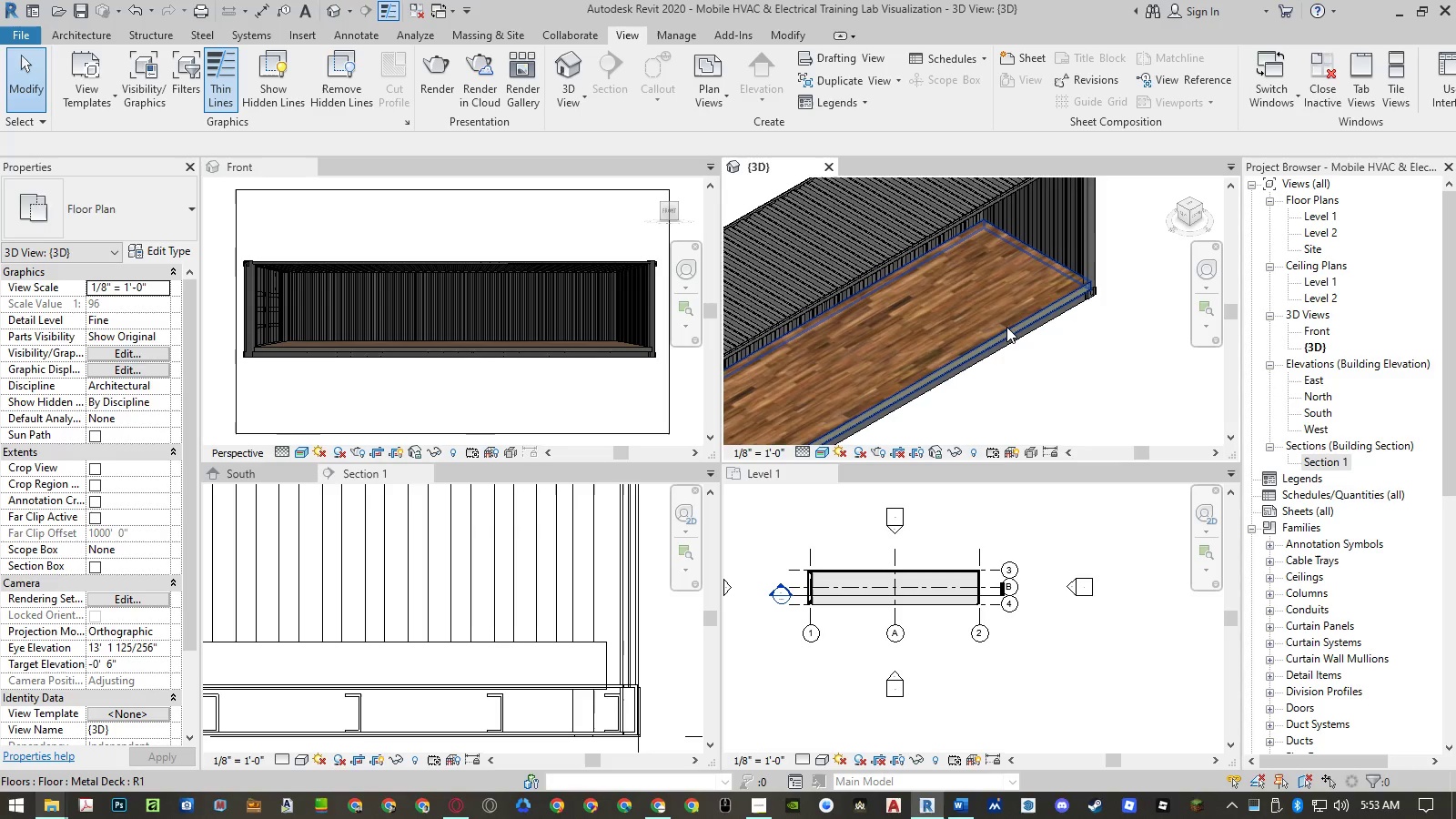 
left_click([1006, 327])
 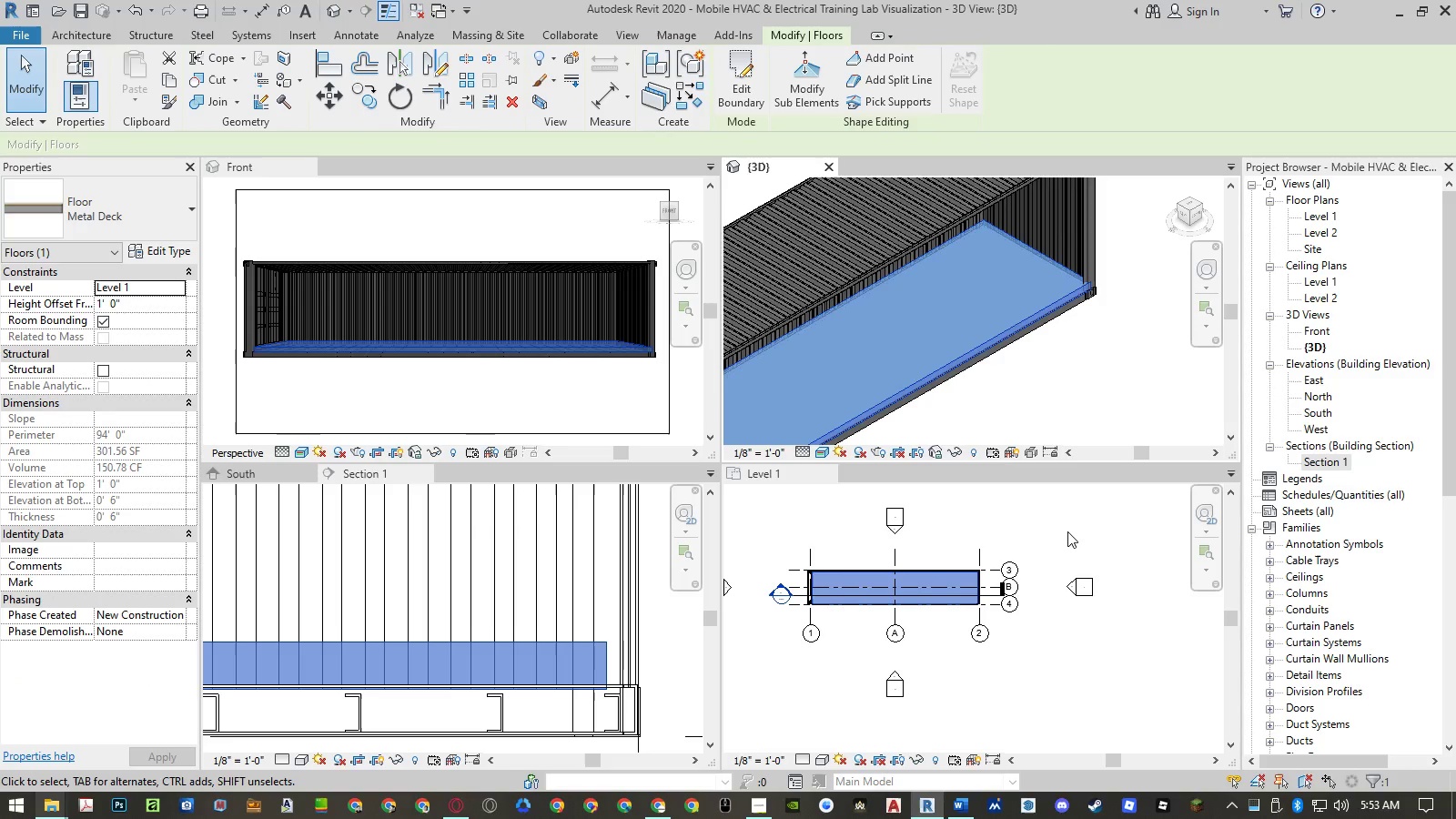 
left_click([1067, 527])
 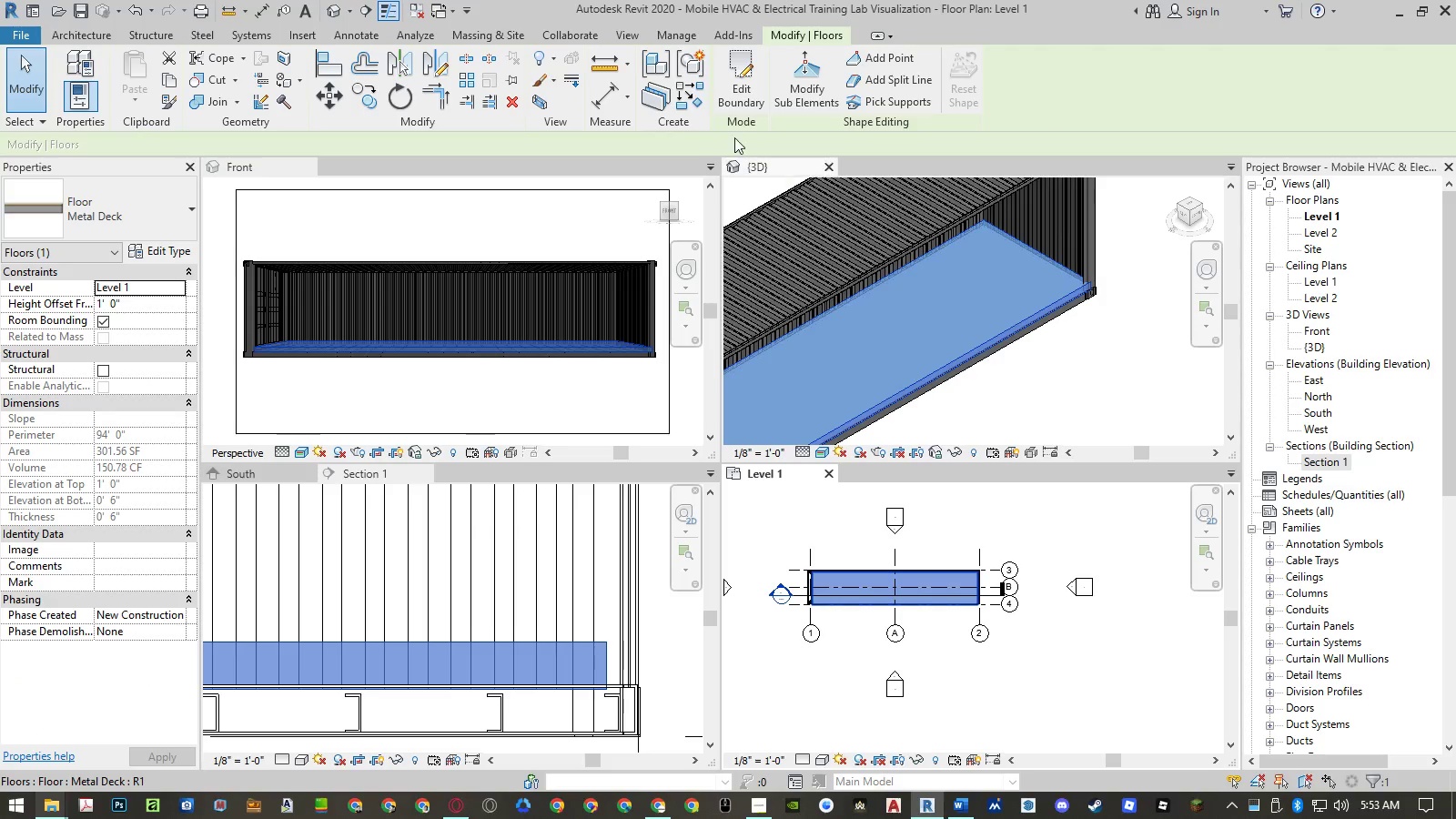 
left_click([740, 94])
 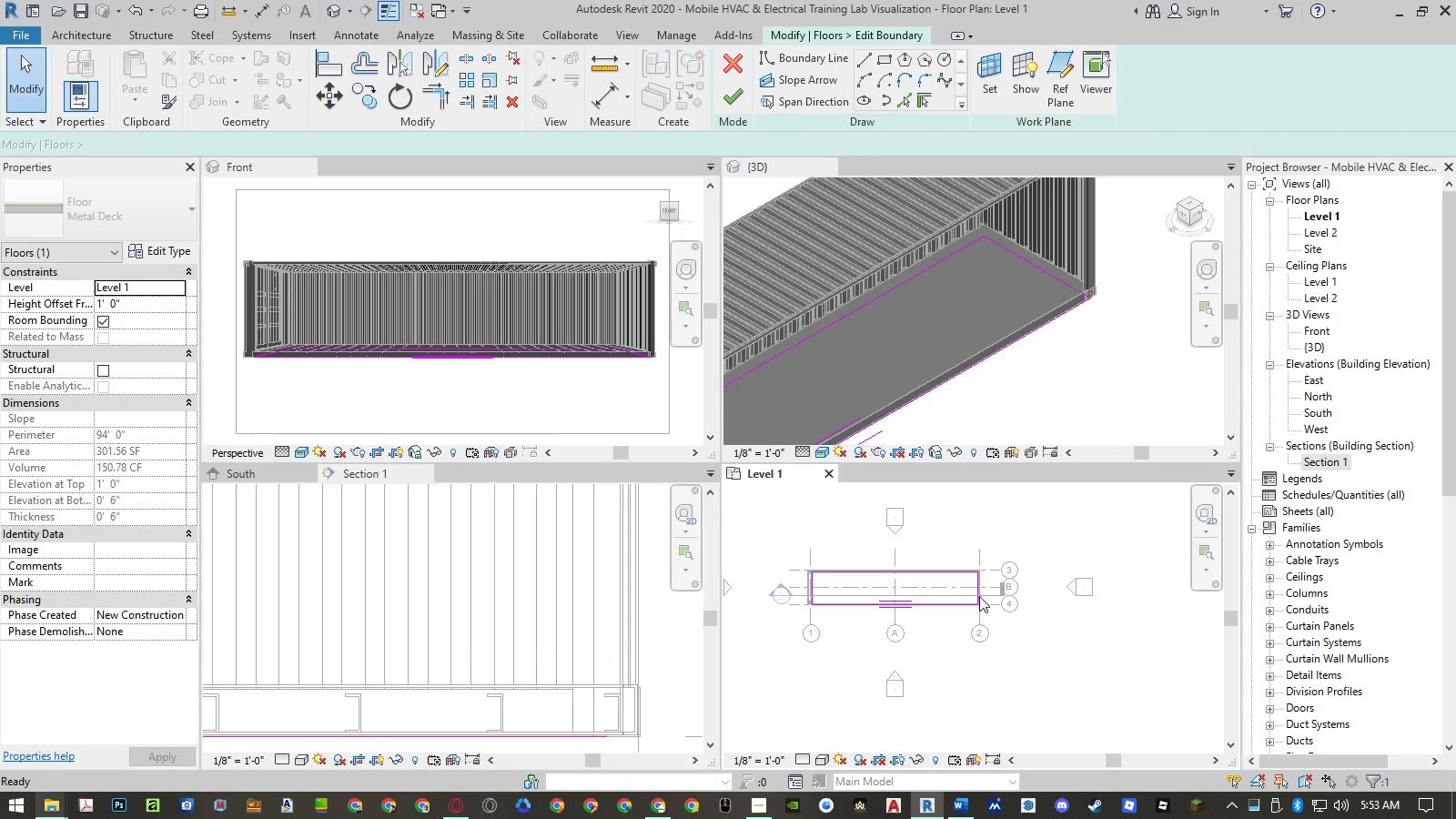 
scroll: coordinate [980, 580], scroll_direction: up, amount: 16.0
 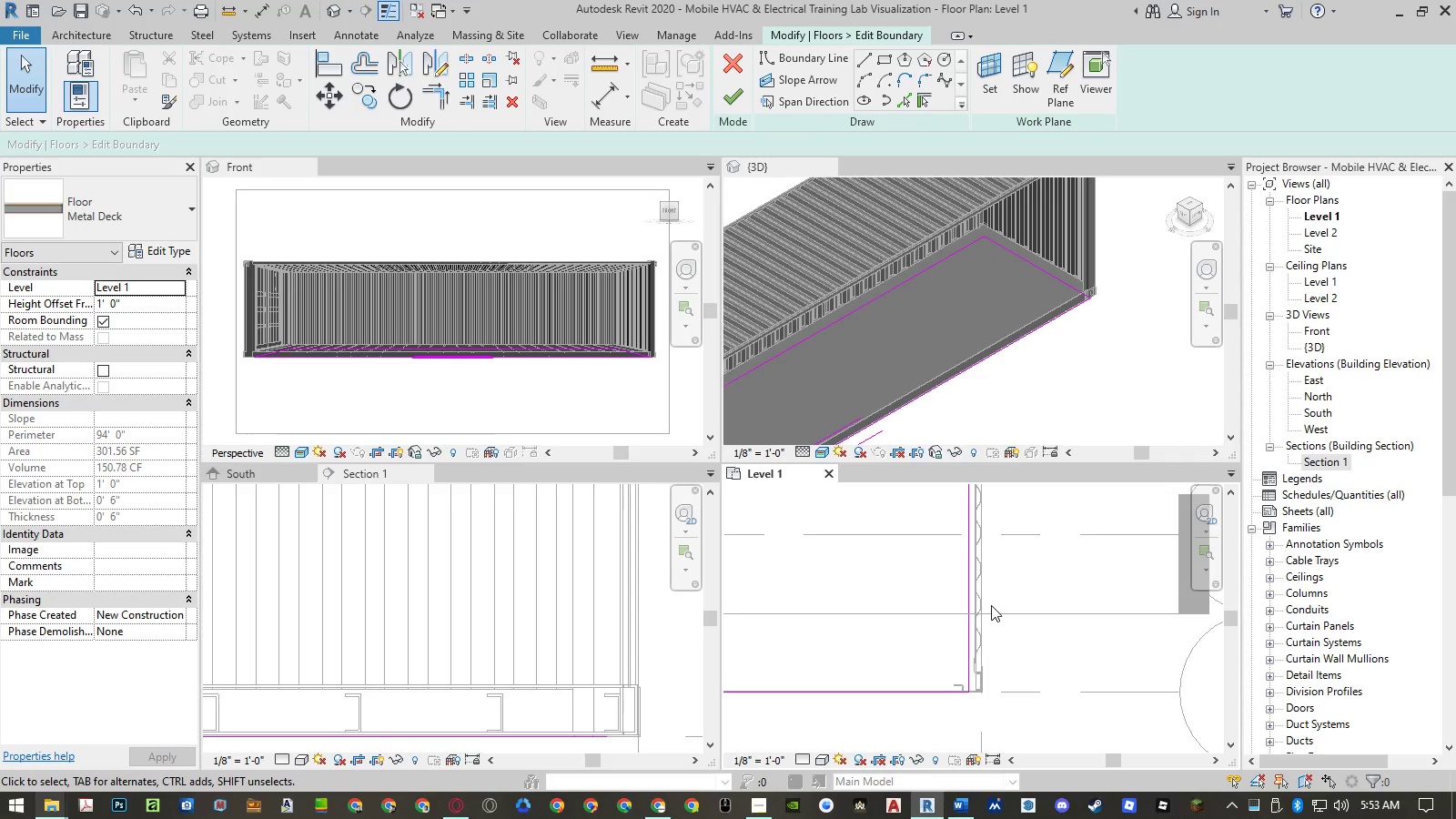 
type(al)
 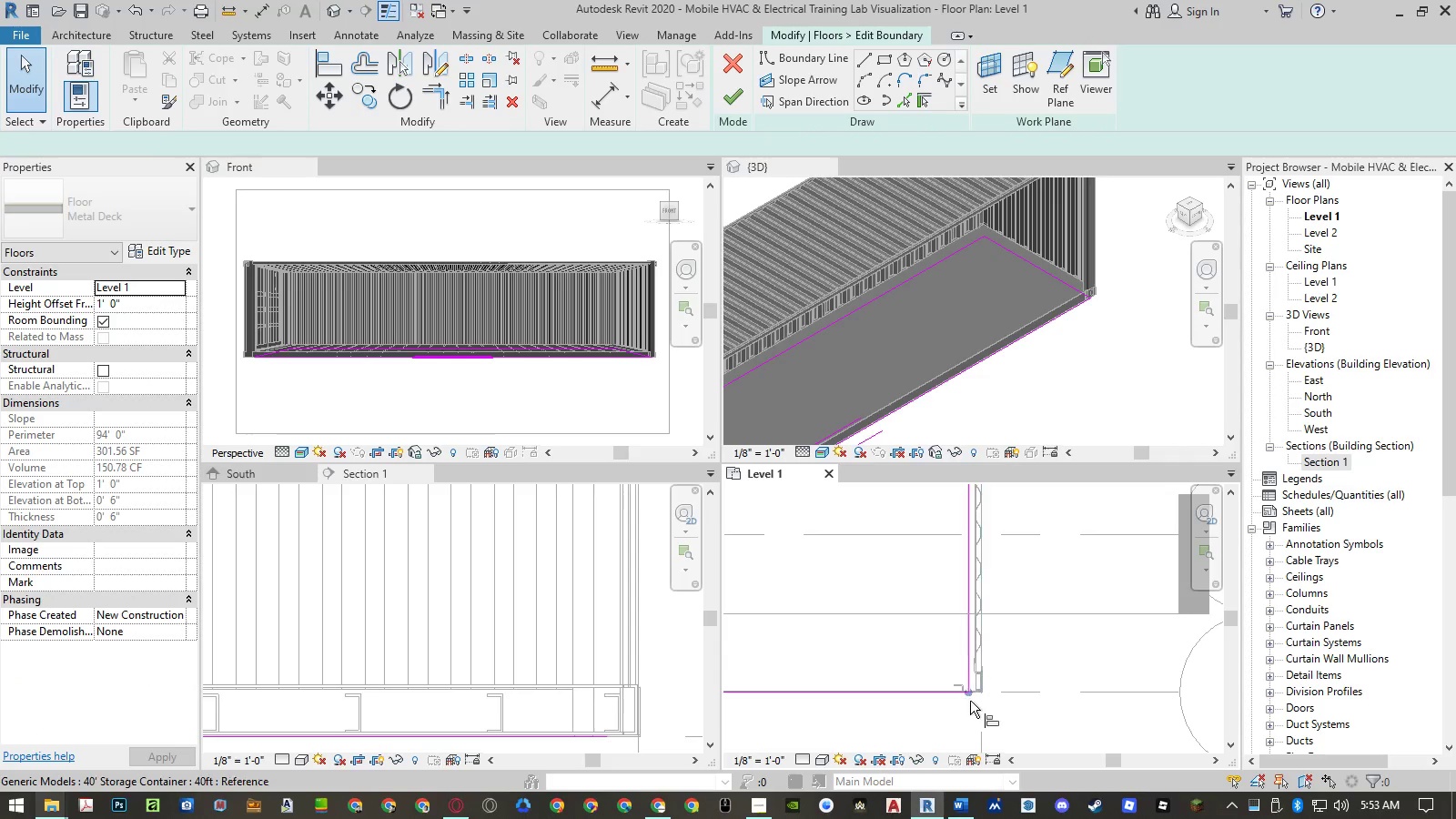 
scroll: coordinate [989, 525], scroll_direction: up, amount: 14.0
 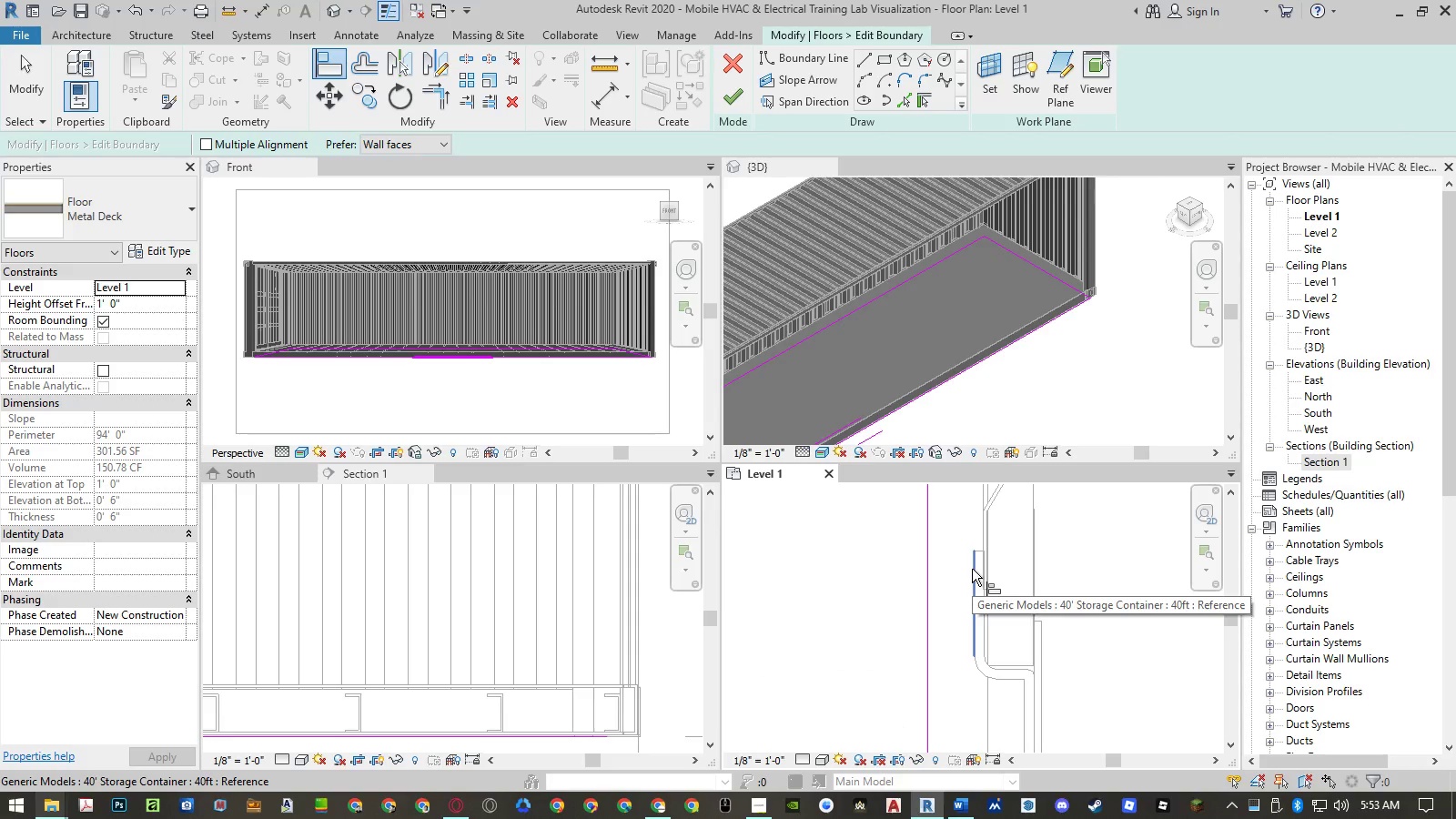 
left_click([972, 569])
 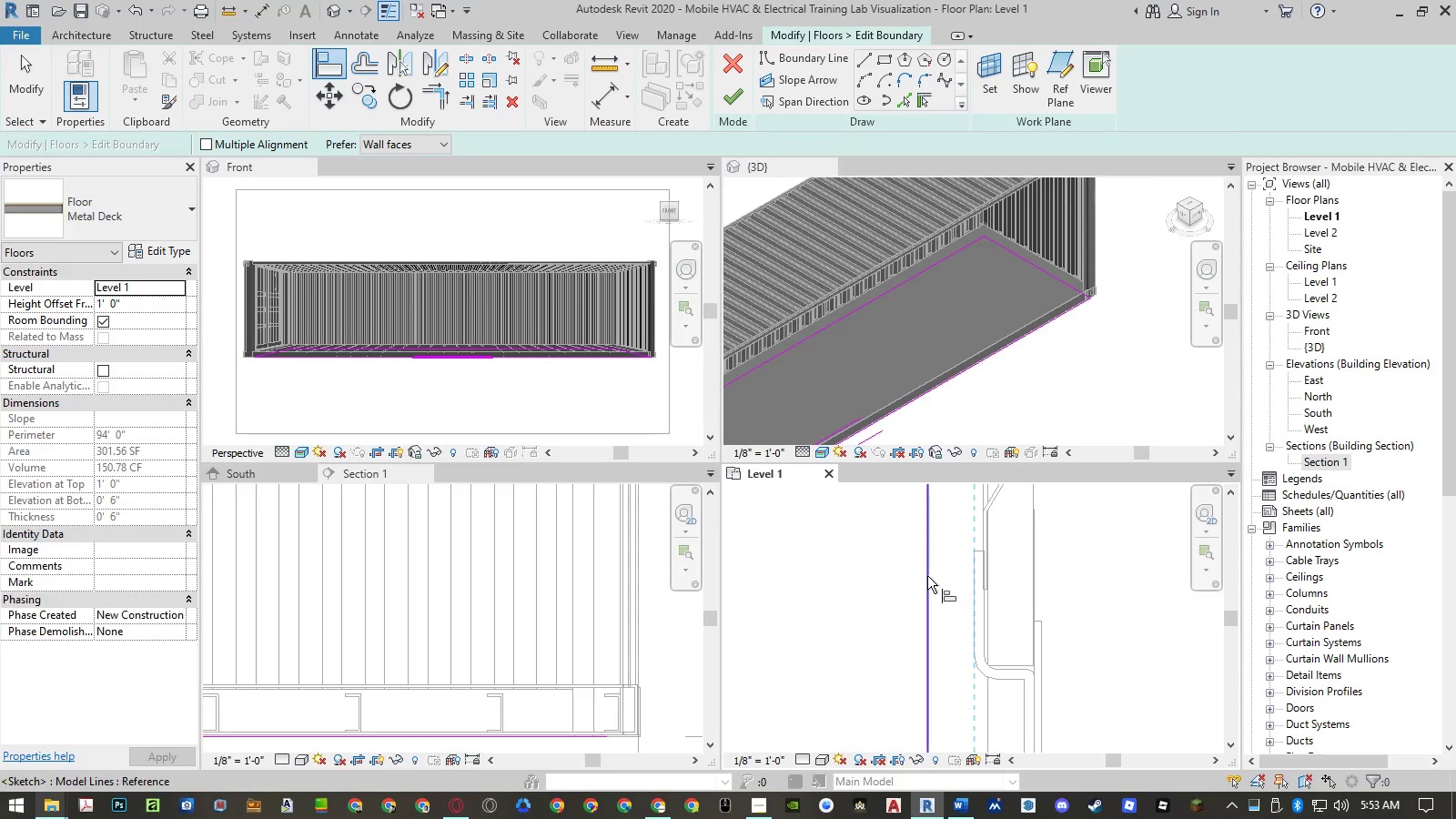 
double_click([927, 576])
 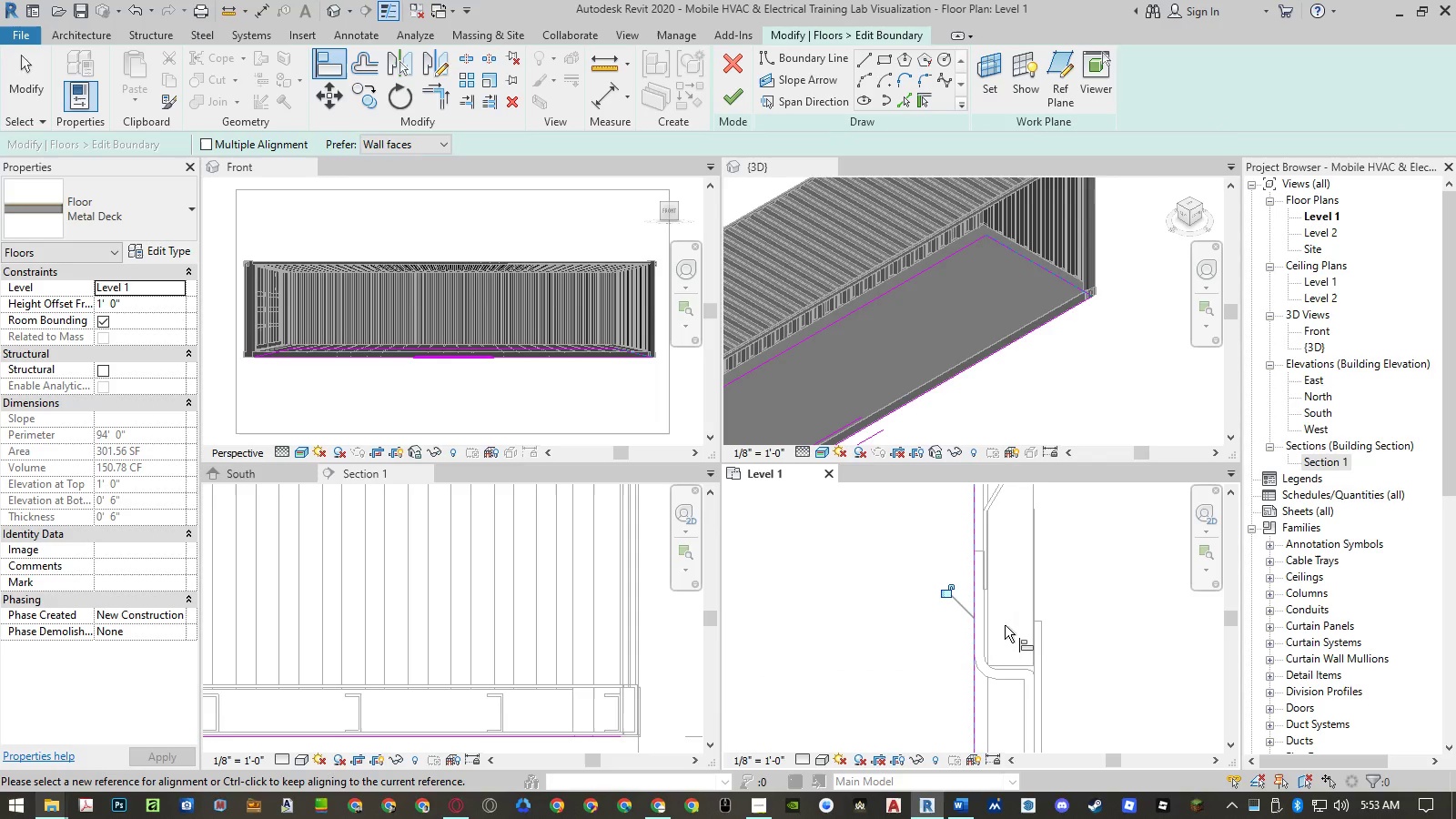 
scroll: coordinate [1024, 630], scroll_direction: down, amount: 6.0
 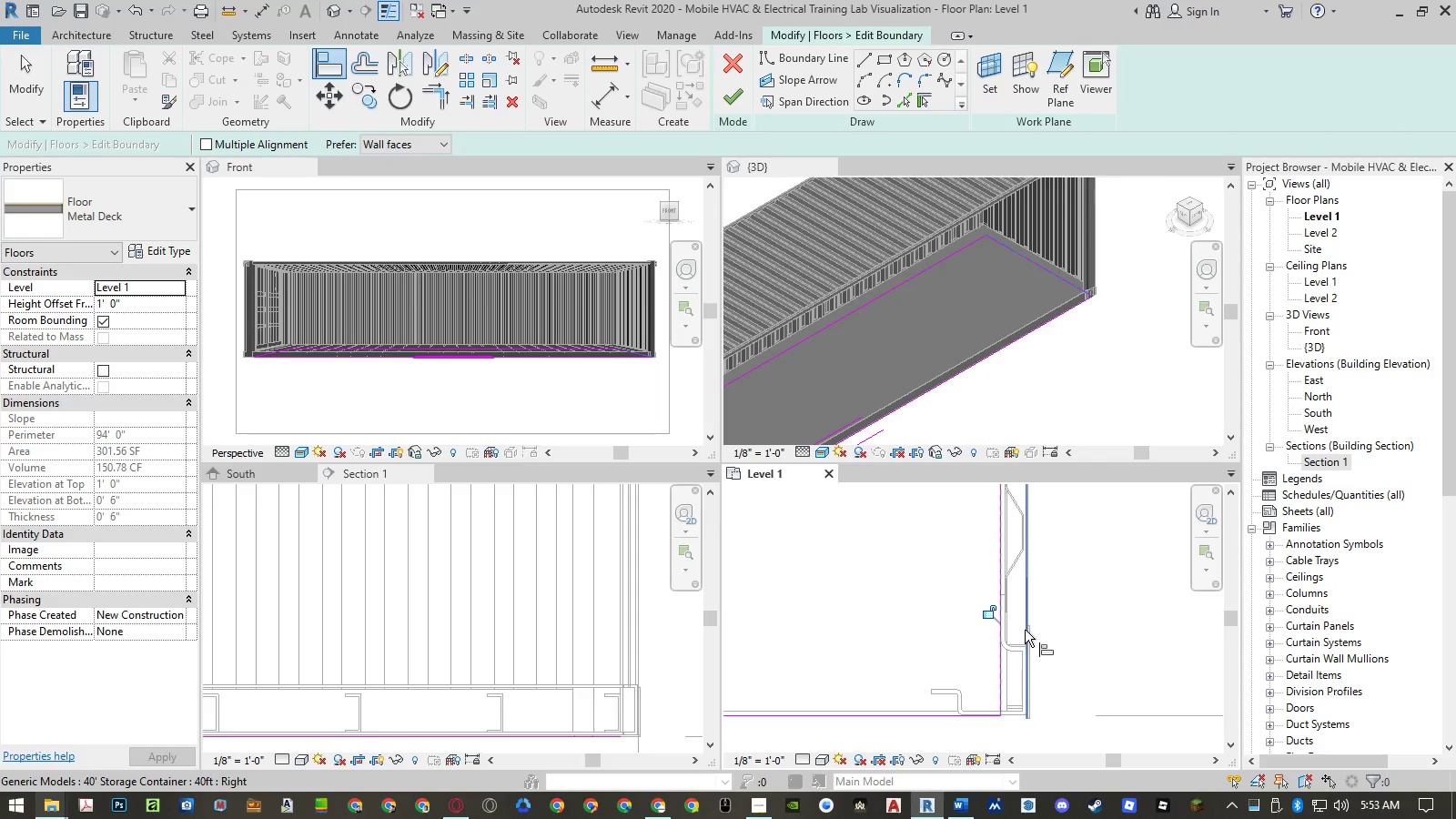 
scroll: coordinate [1008, 666], scroll_direction: up, amount: 4.0
 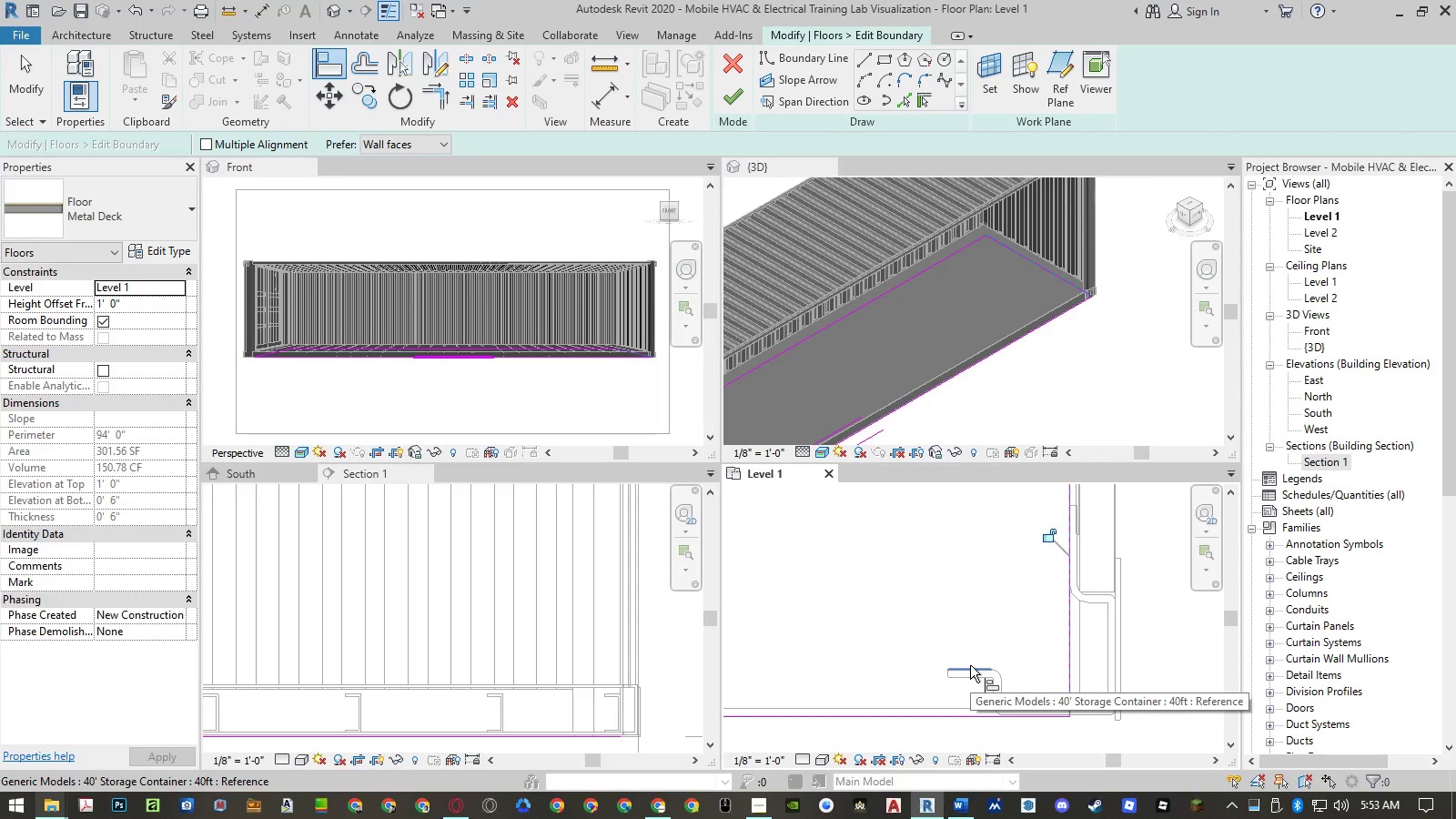 
left_click([970, 665])
 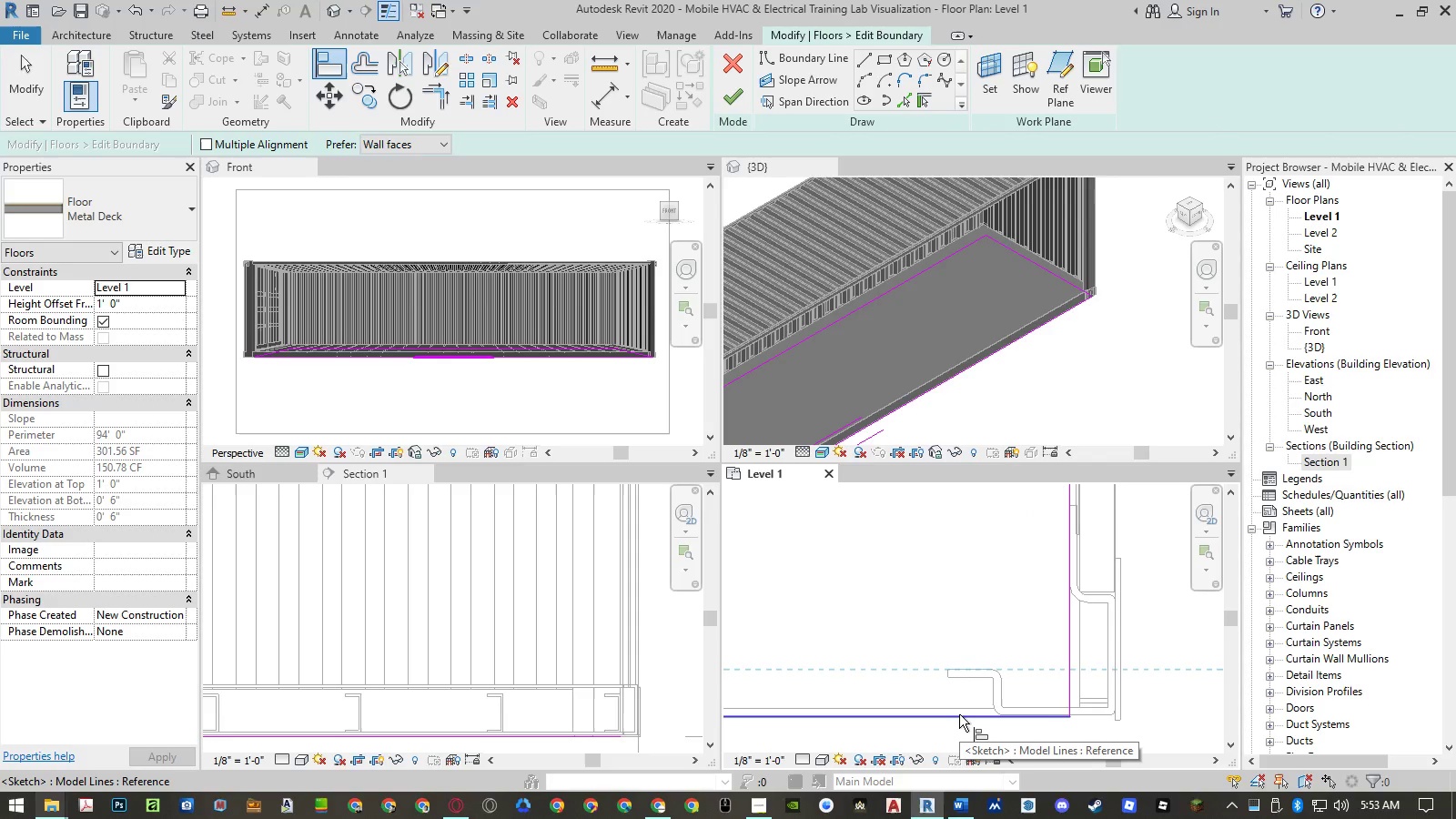 
left_click([959, 714])
 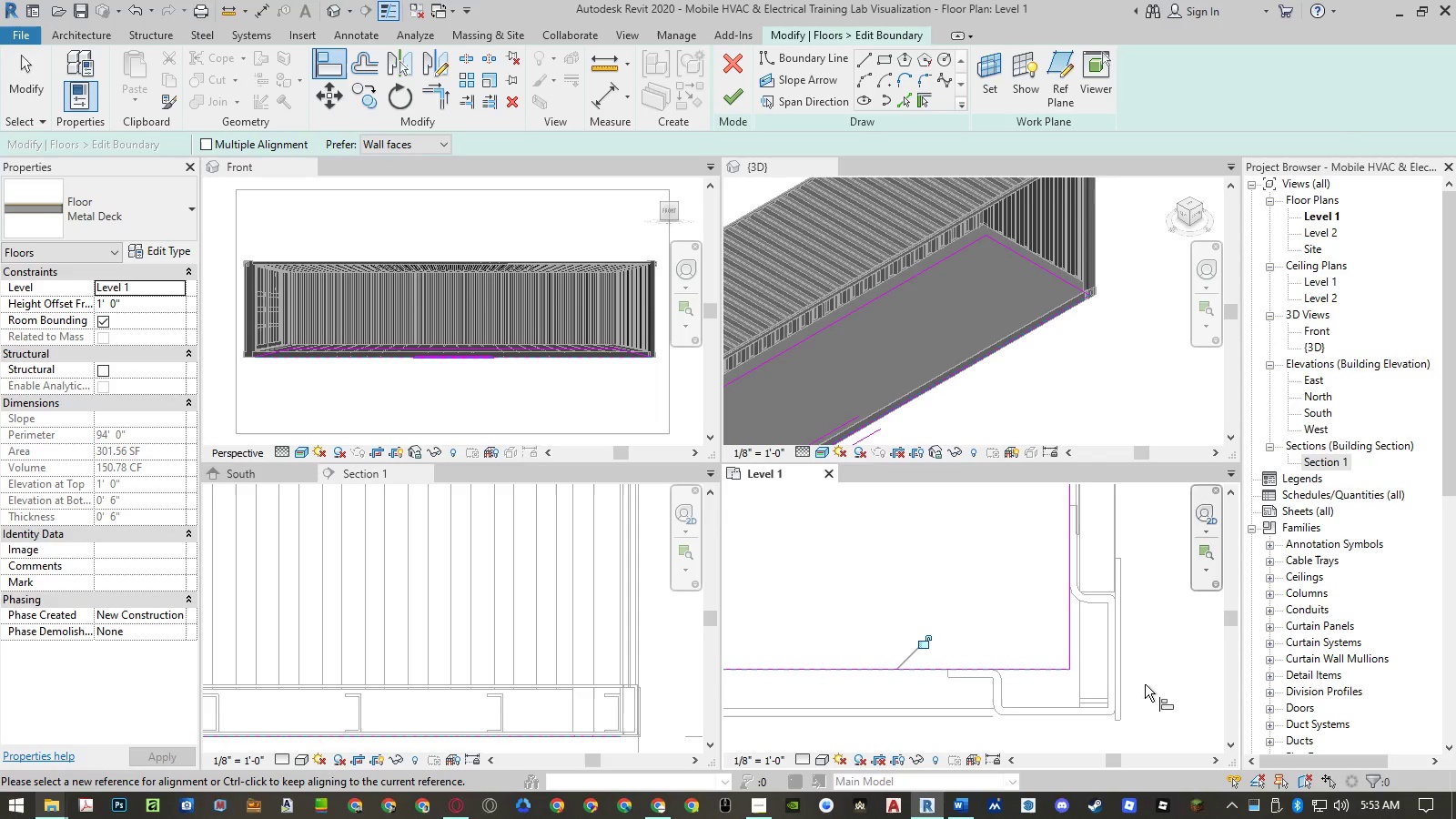 
scroll: coordinate [1083, 563], scroll_direction: up, amount: 2.0
 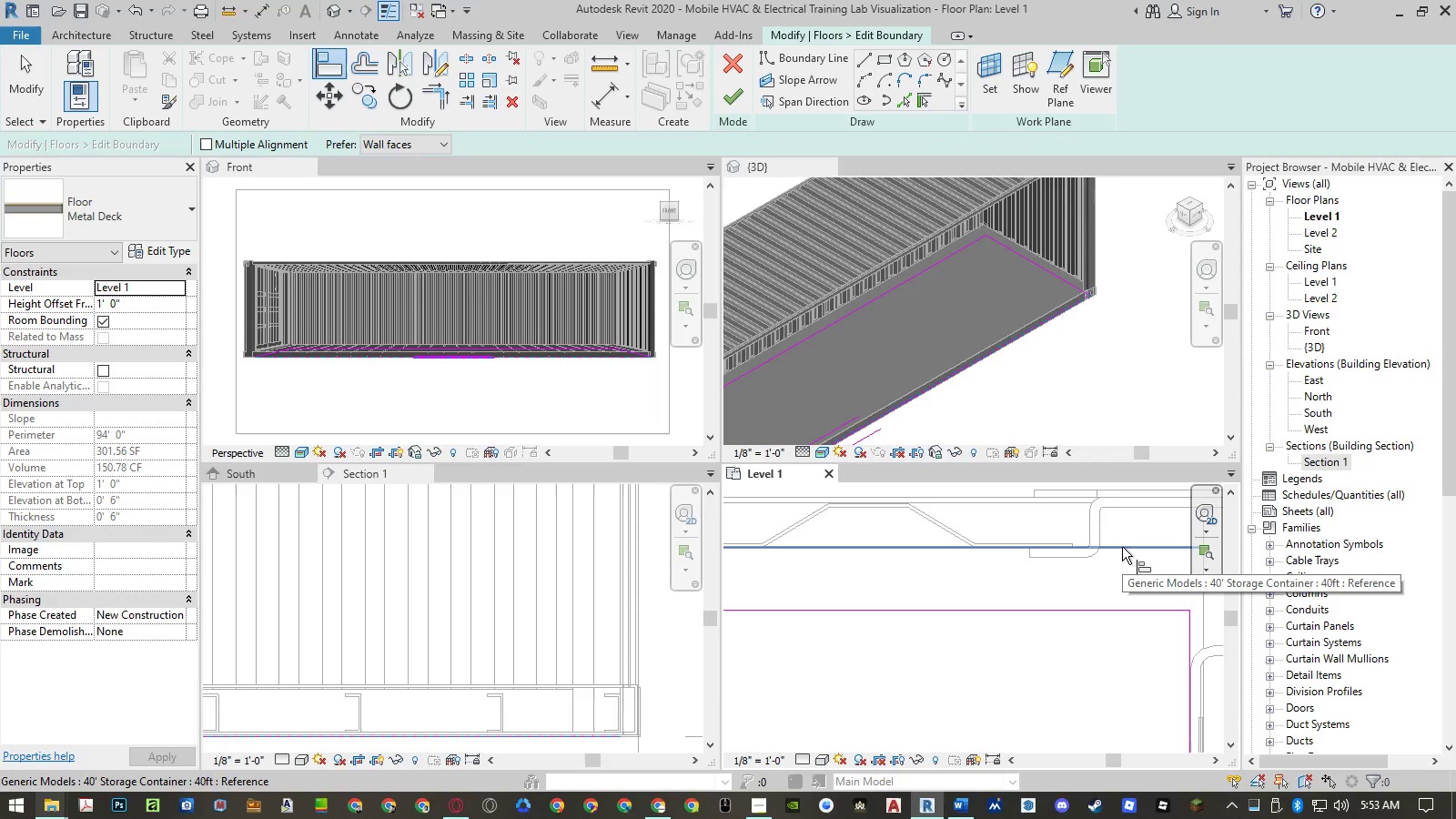 
left_click([1122, 547])
 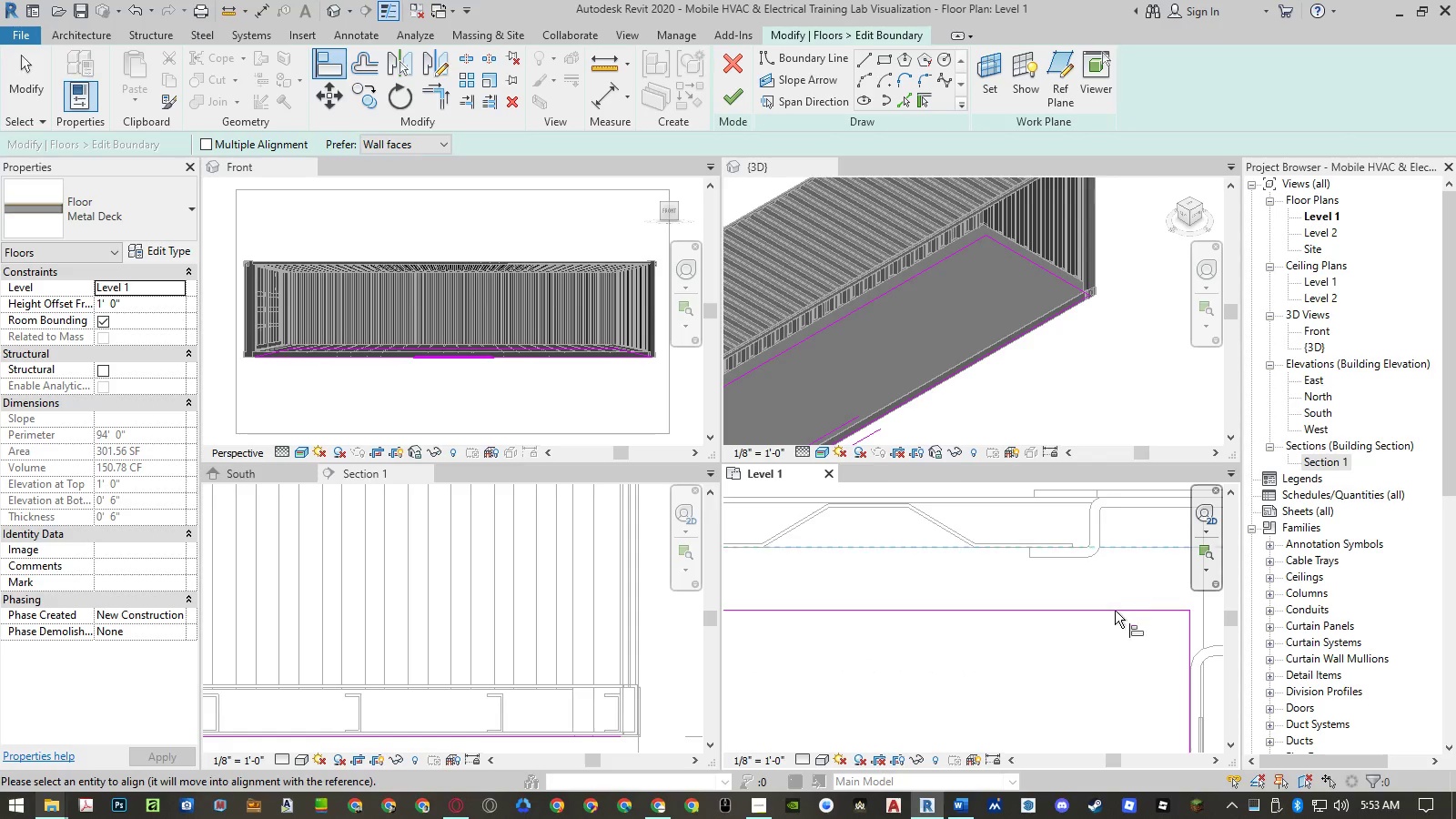 
left_click([1115, 612])
 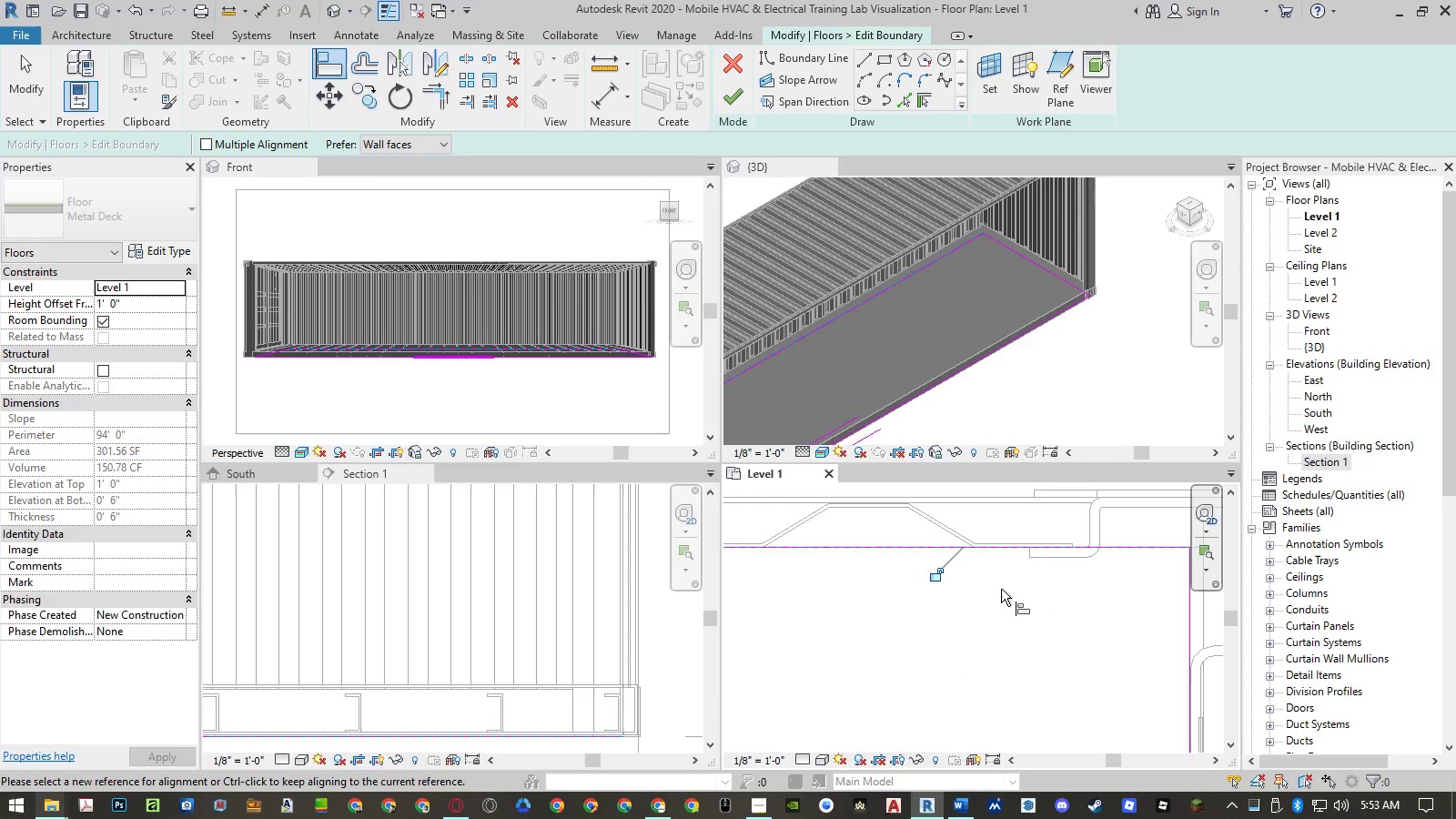 
scroll: coordinate [1067, 596], scroll_direction: down, amount: 1.0
 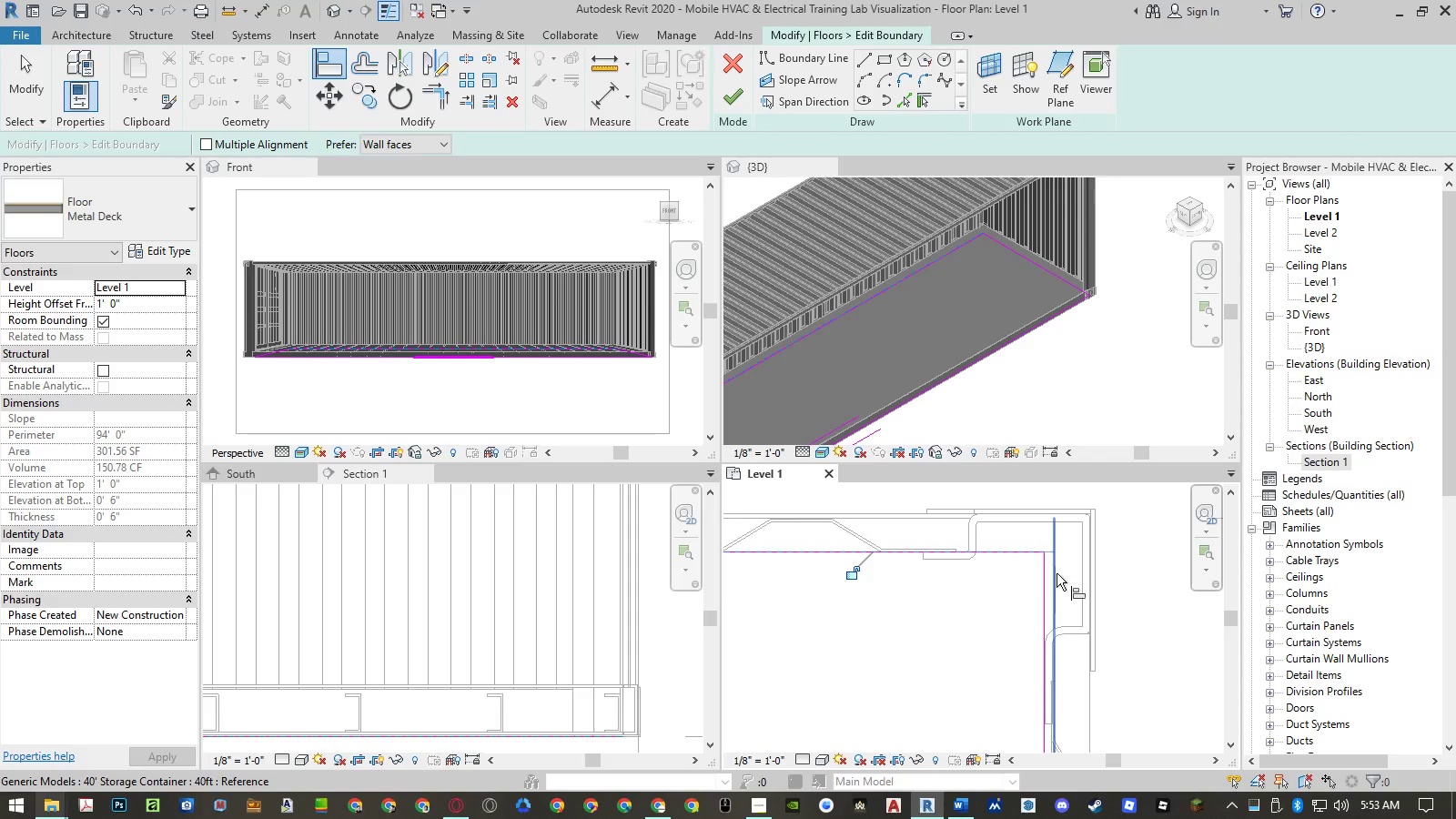 
scroll: coordinate [1057, 534], scroll_direction: up, amount: 6.0
 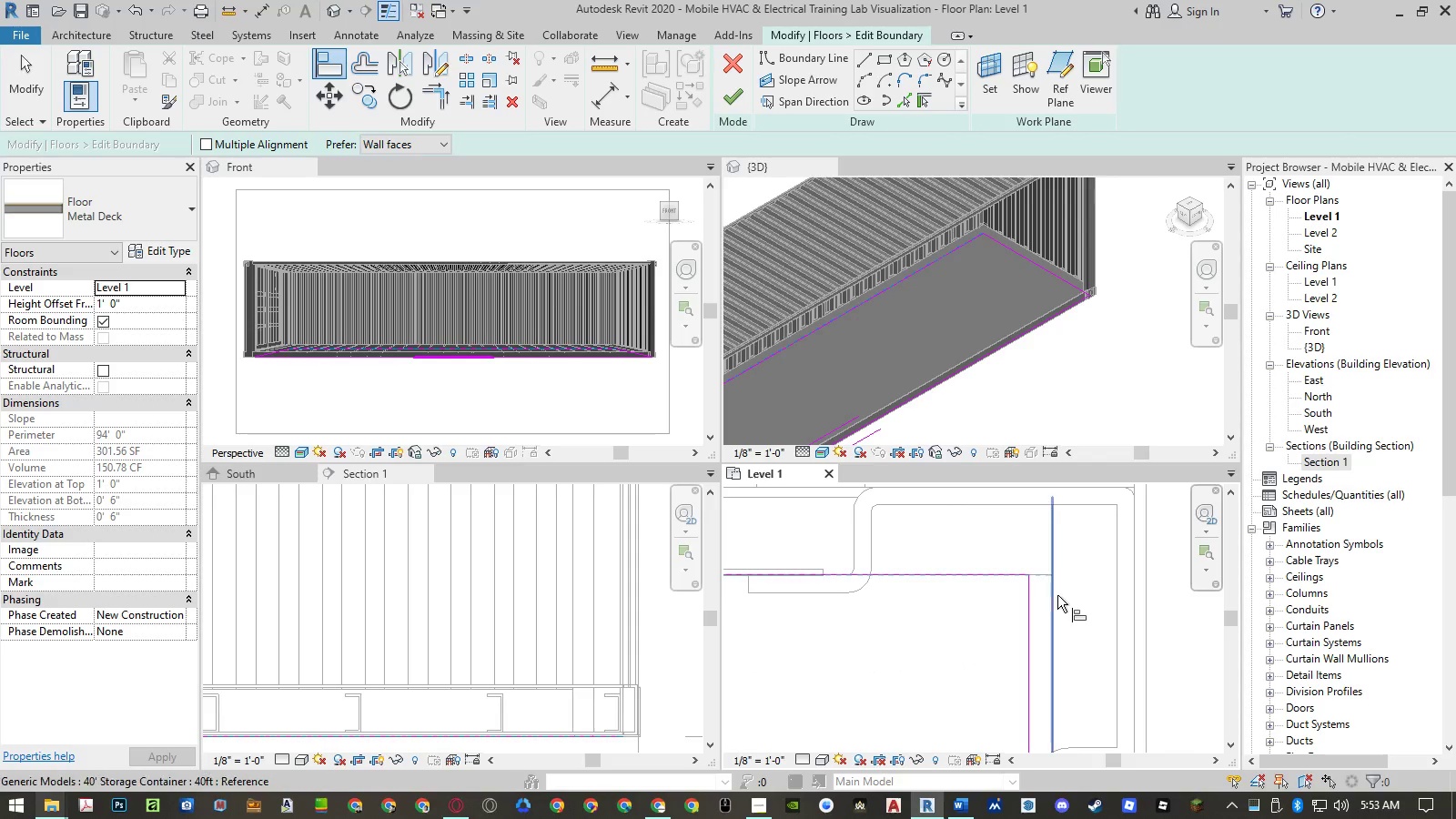 
left_click([1055, 598])
 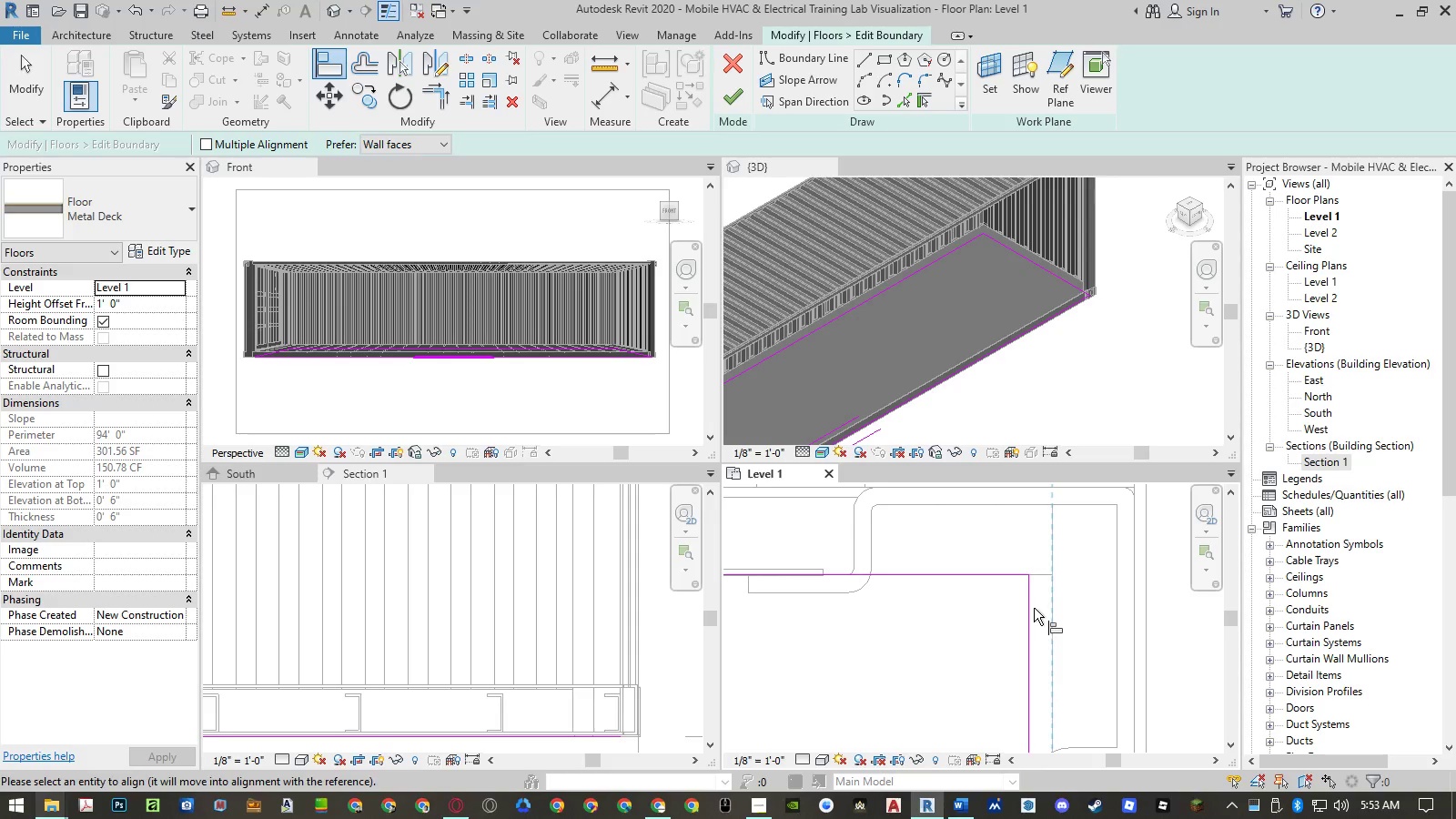 
left_click([1029, 609])
 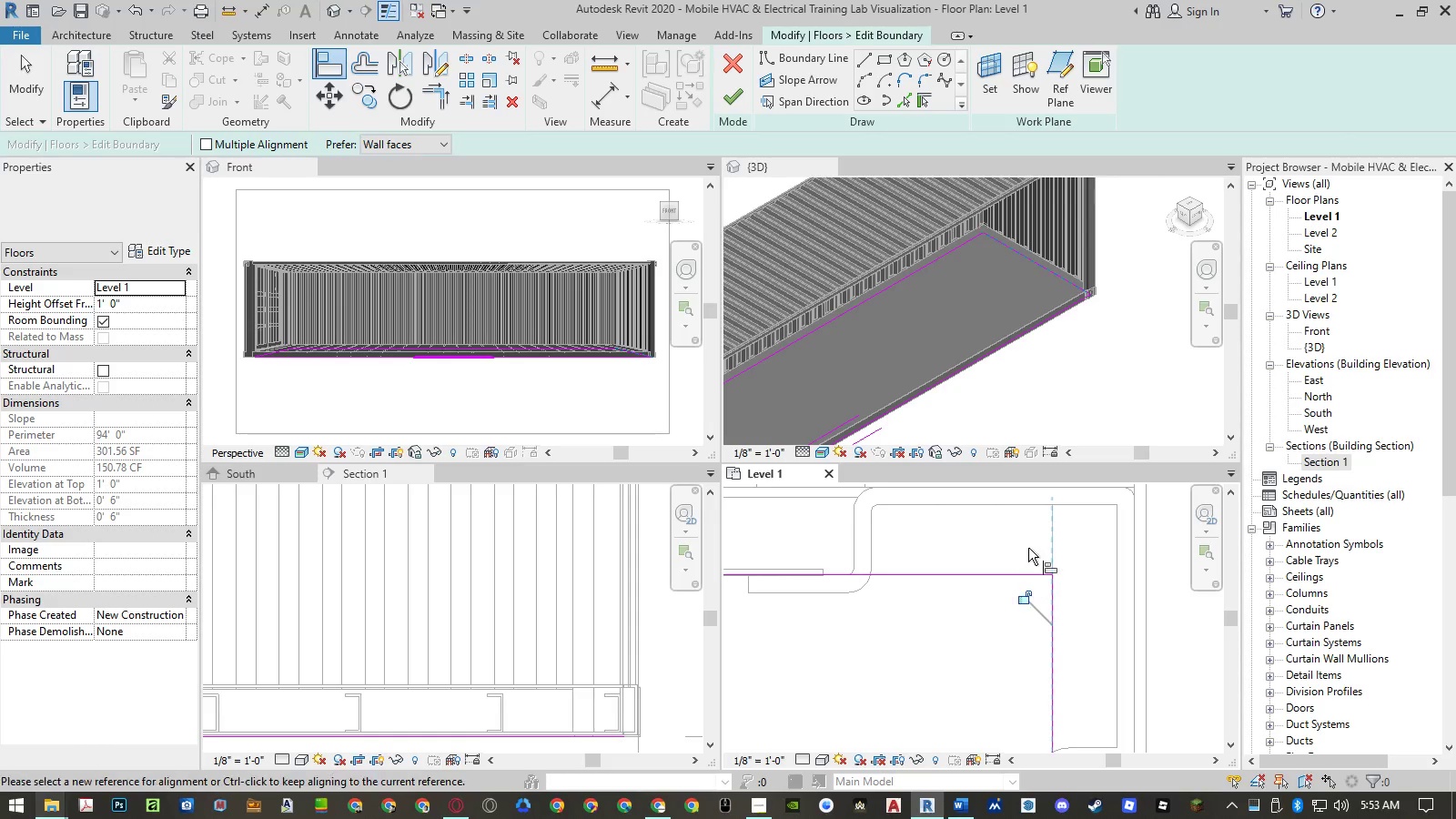 
scroll: coordinate [1046, 551], scroll_direction: down, amount: 22.0
 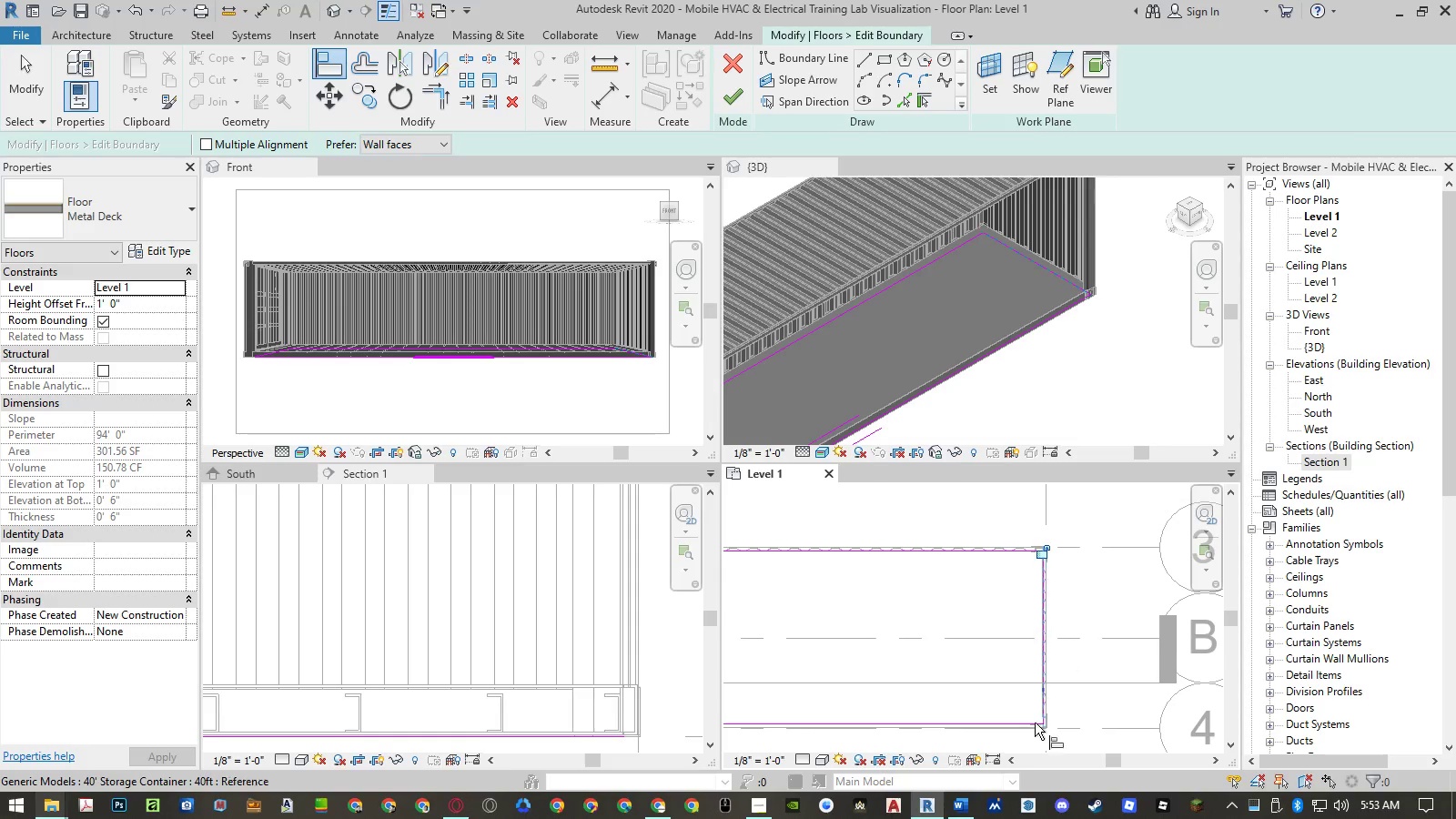 
scroll: coordinate [1057, 694], scroll_direction: up, amount: 25.0
 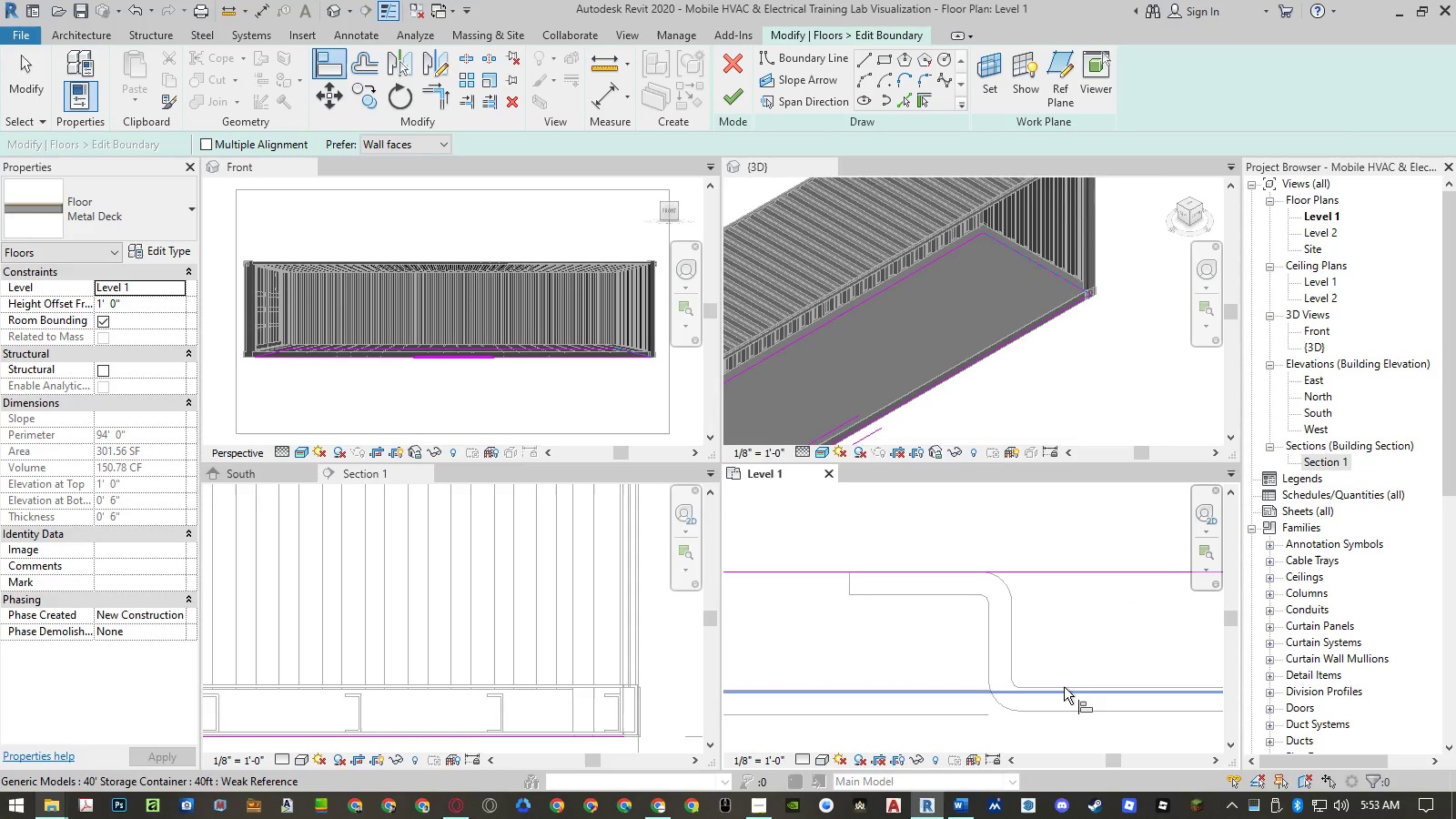 
left_click([1064, 687])
 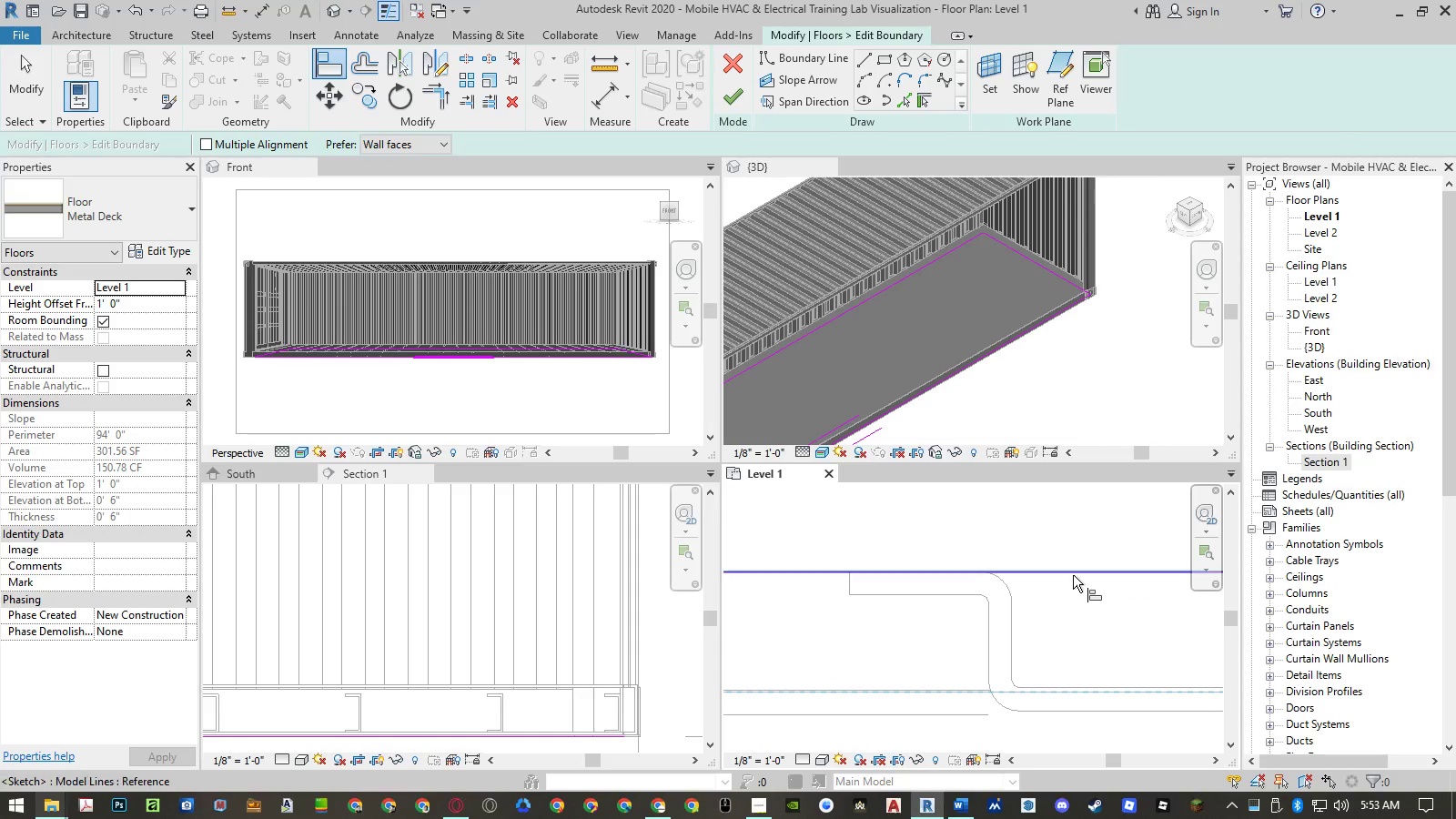 
left_click([1073, 575])
 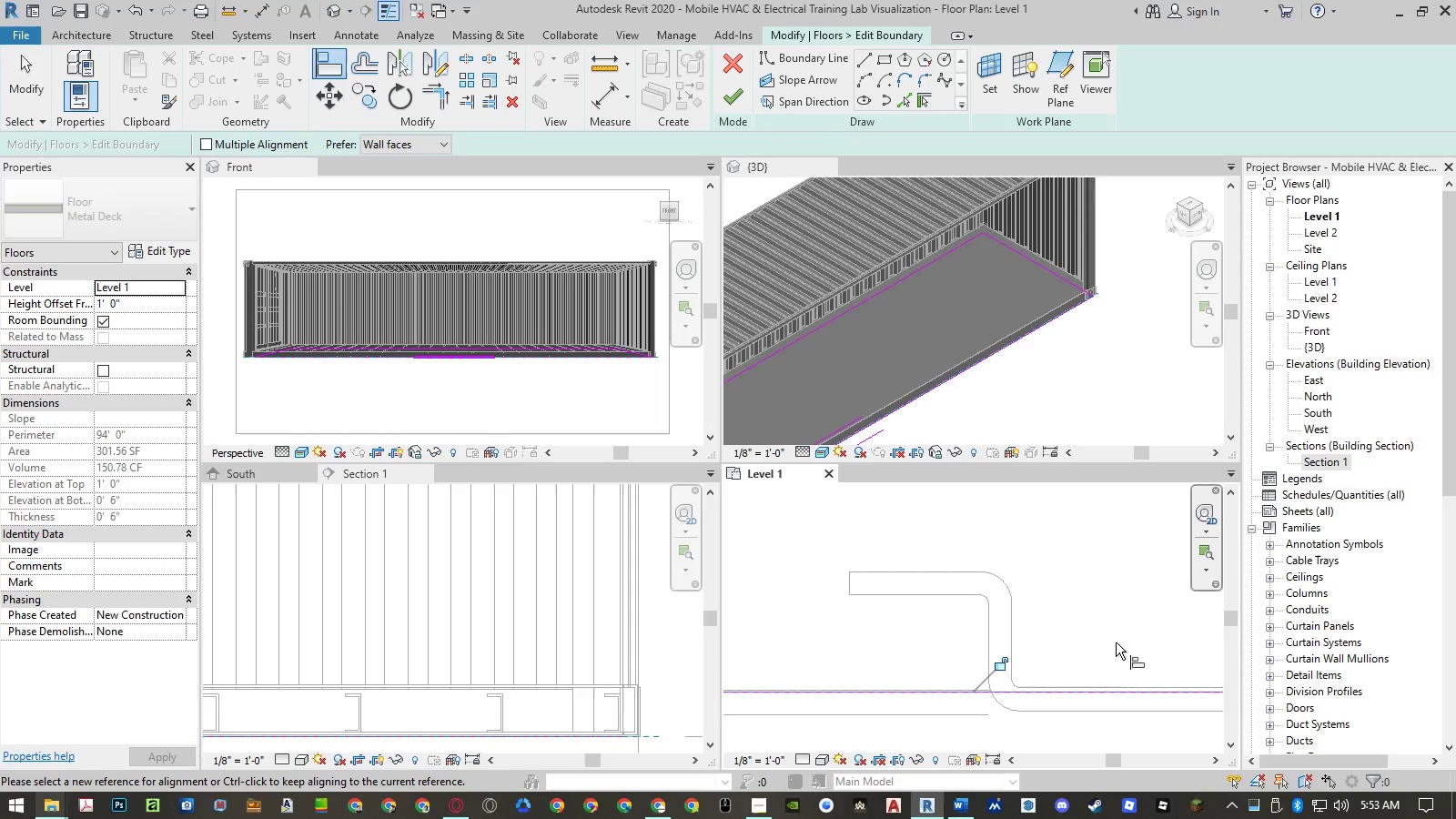 
scroll: coordinate [1003, 633], scroll_direction: down, amount: 17.0
 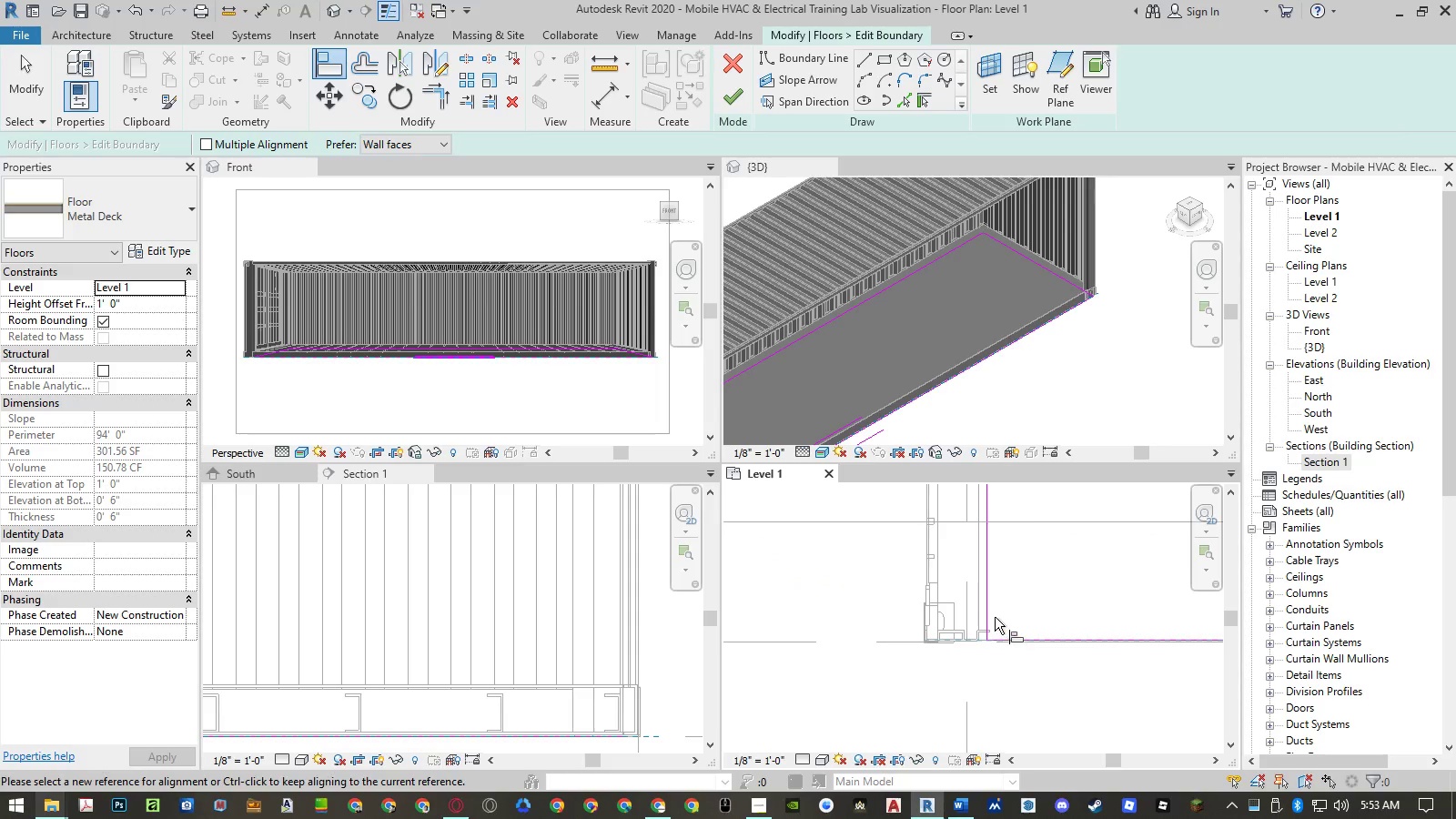 
scroll: coordinate [986, 594], scroll_direction: up, amount: 7.0
 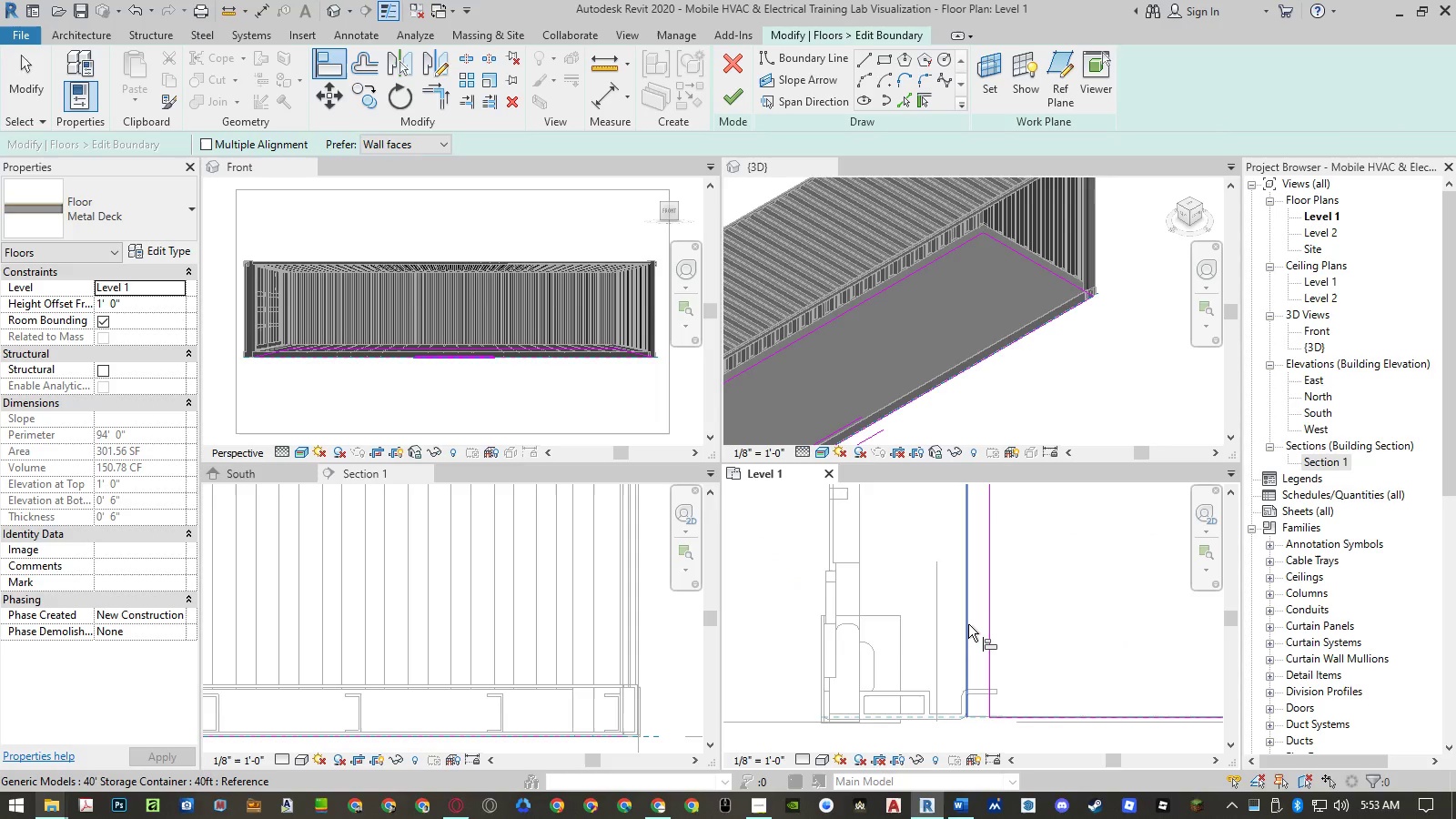 
scroll: coordinate [968, 624], scroll_direction: down, amount: 5.0
 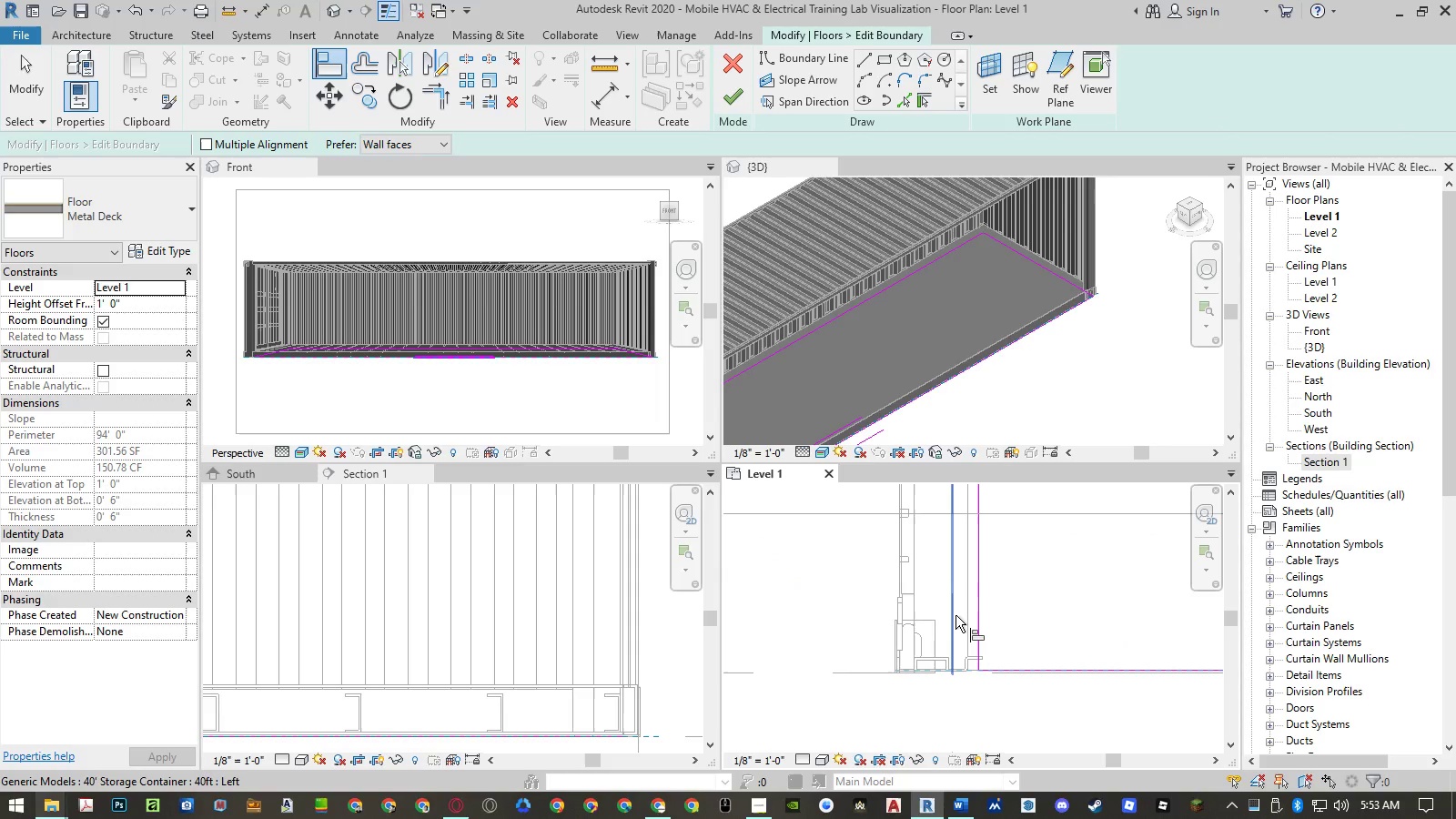 
scroll: coordinate [956, 615], scroll_direction: up, amount: 3.0
 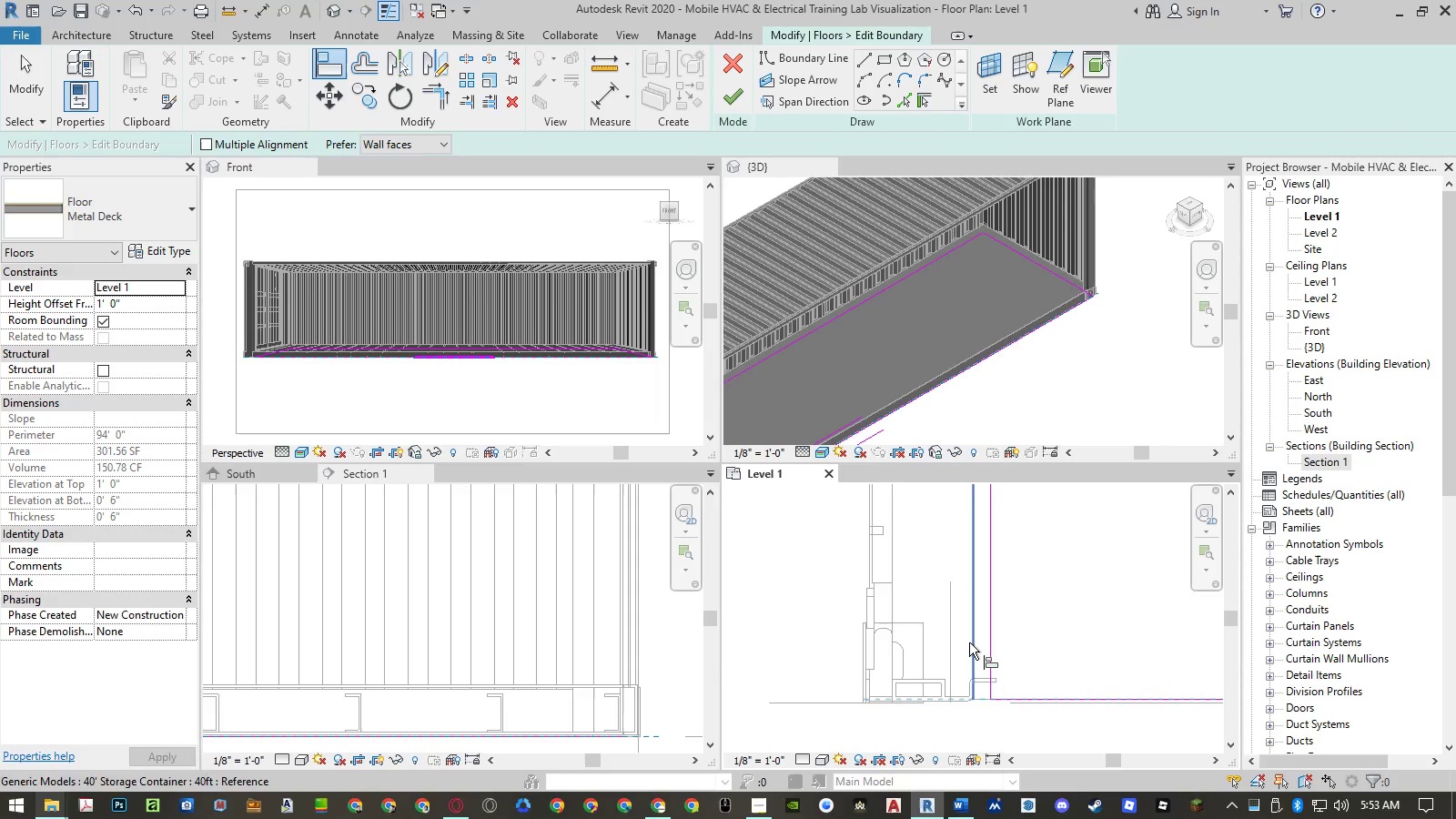 
left_click([970, 643])
 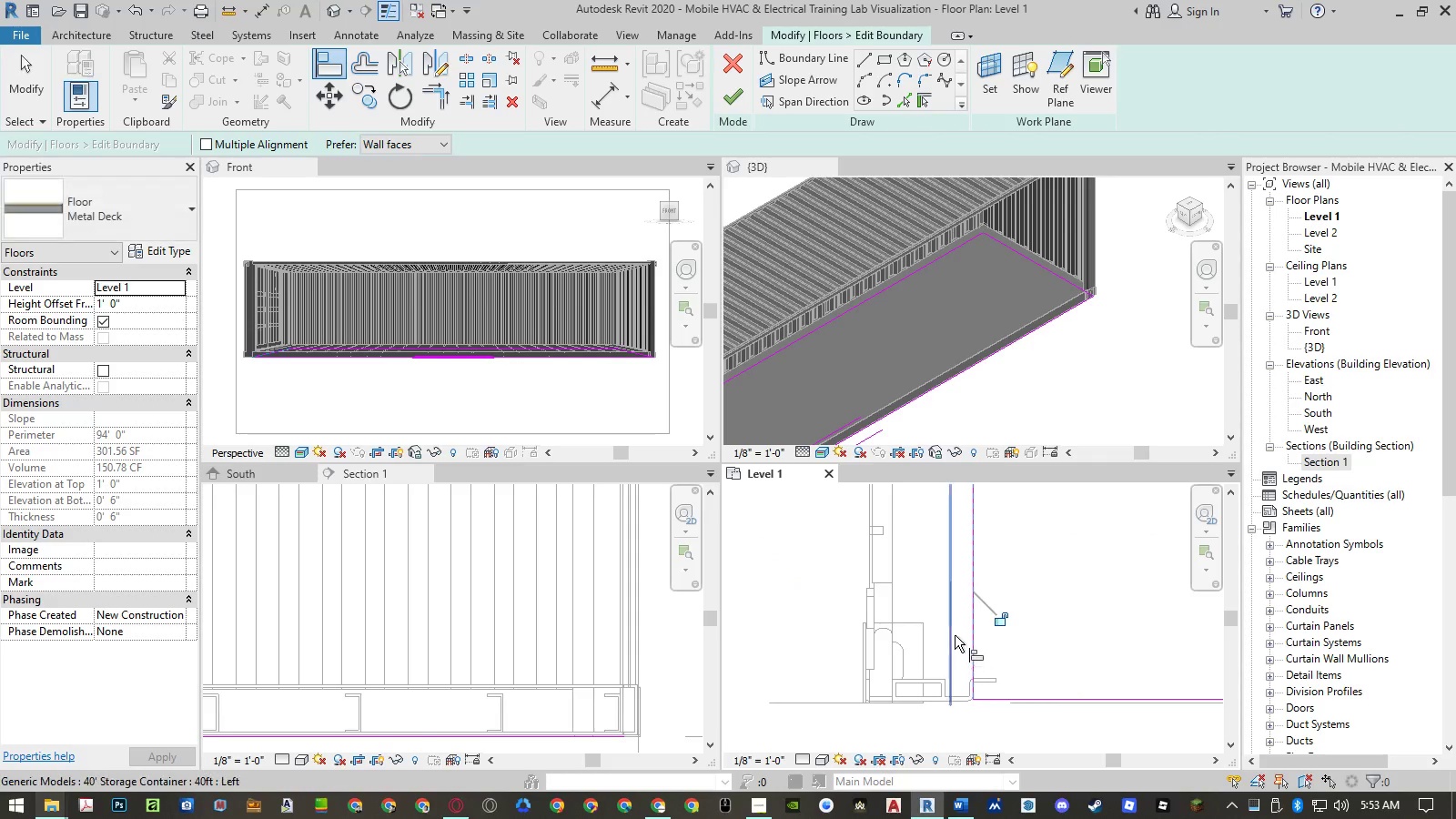 
key(Escape)
 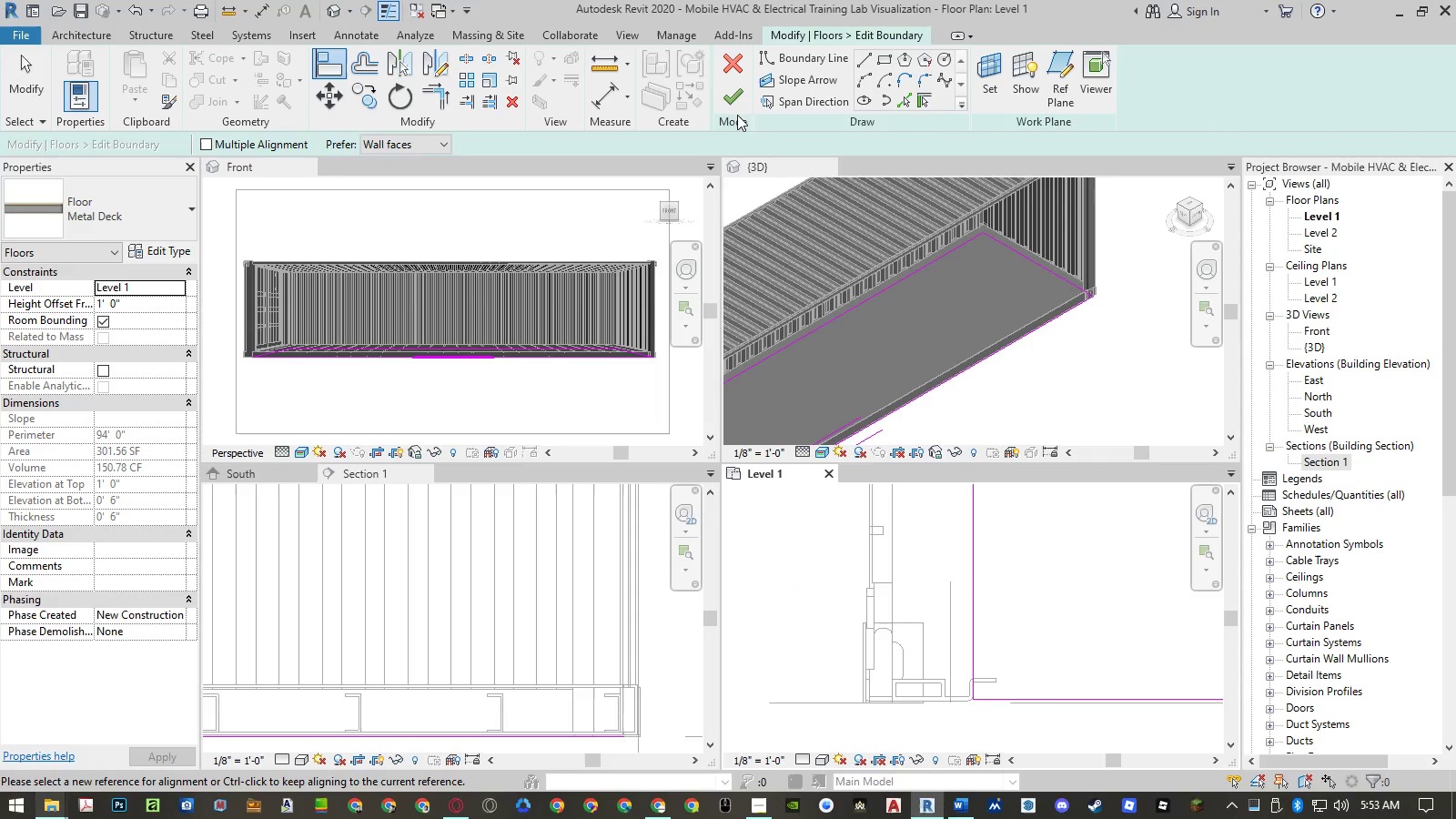 
left_click([727, 102])
 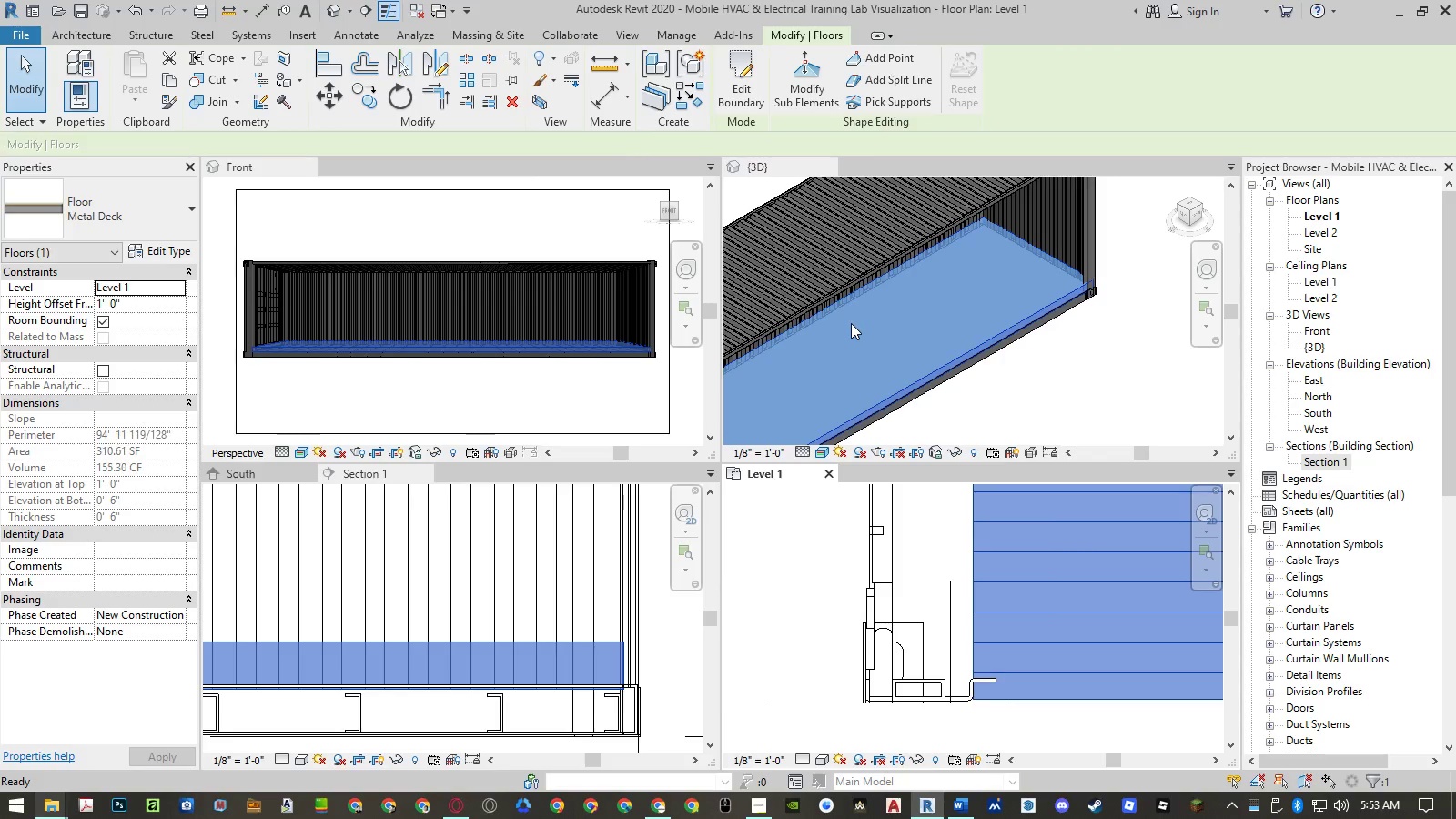 
key(Escape)
 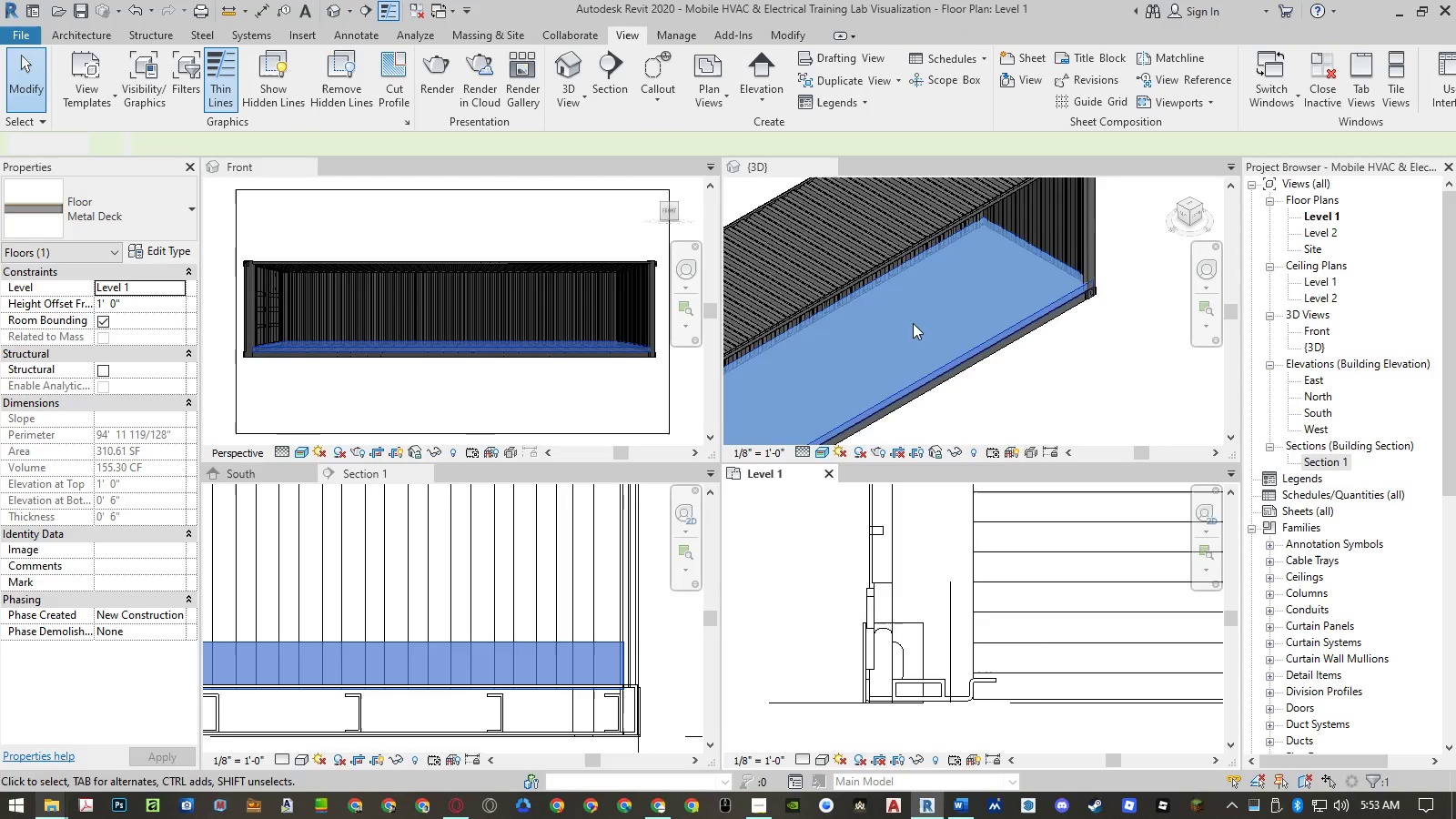 
key(Escape)
 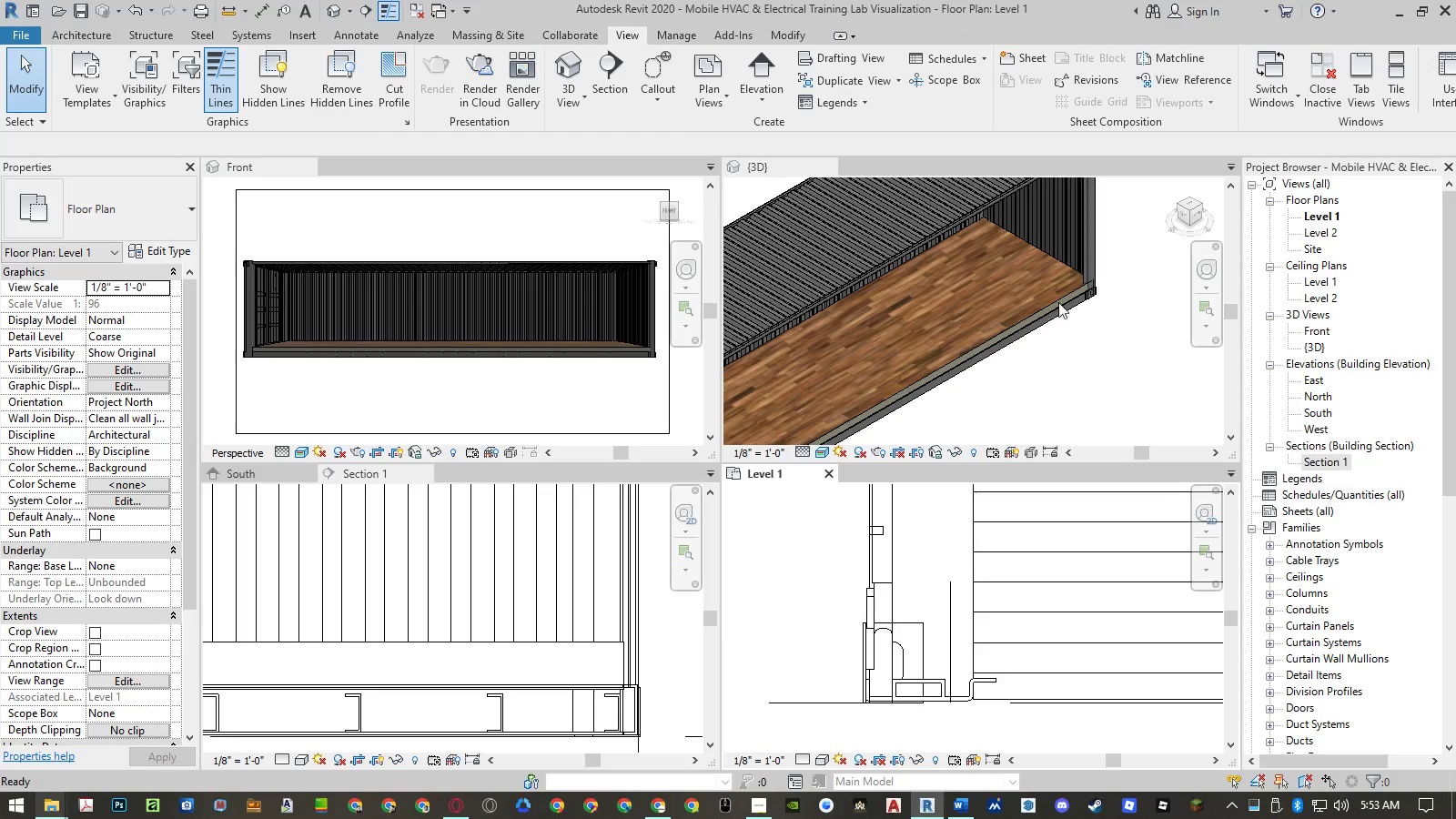 
scroll: coordinate [1050, 245], scroll_direction: down, amount: 8.0
 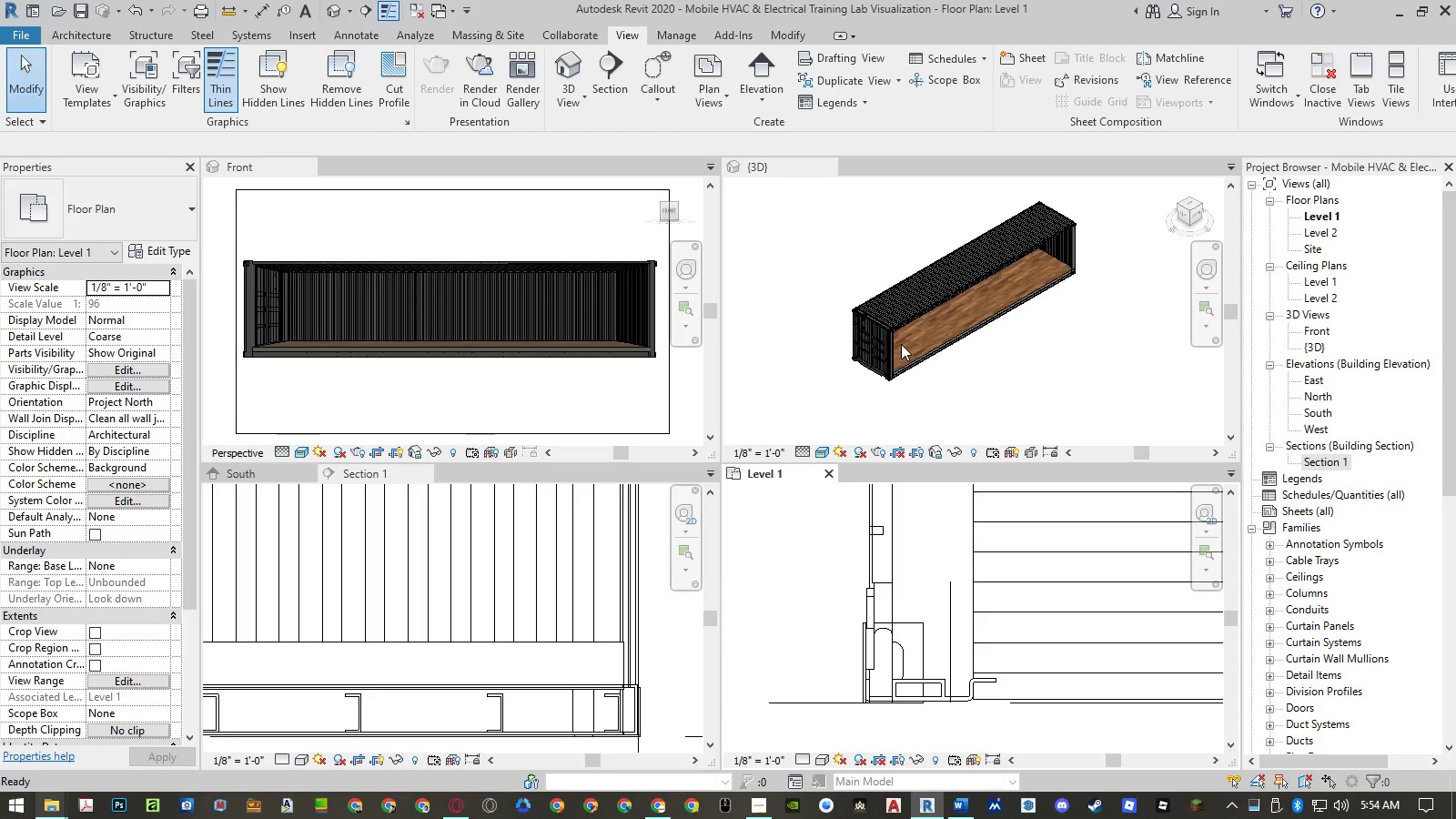 
scroll: coordinate [1032, 250], scroll_direction: up, amount: 2.0
 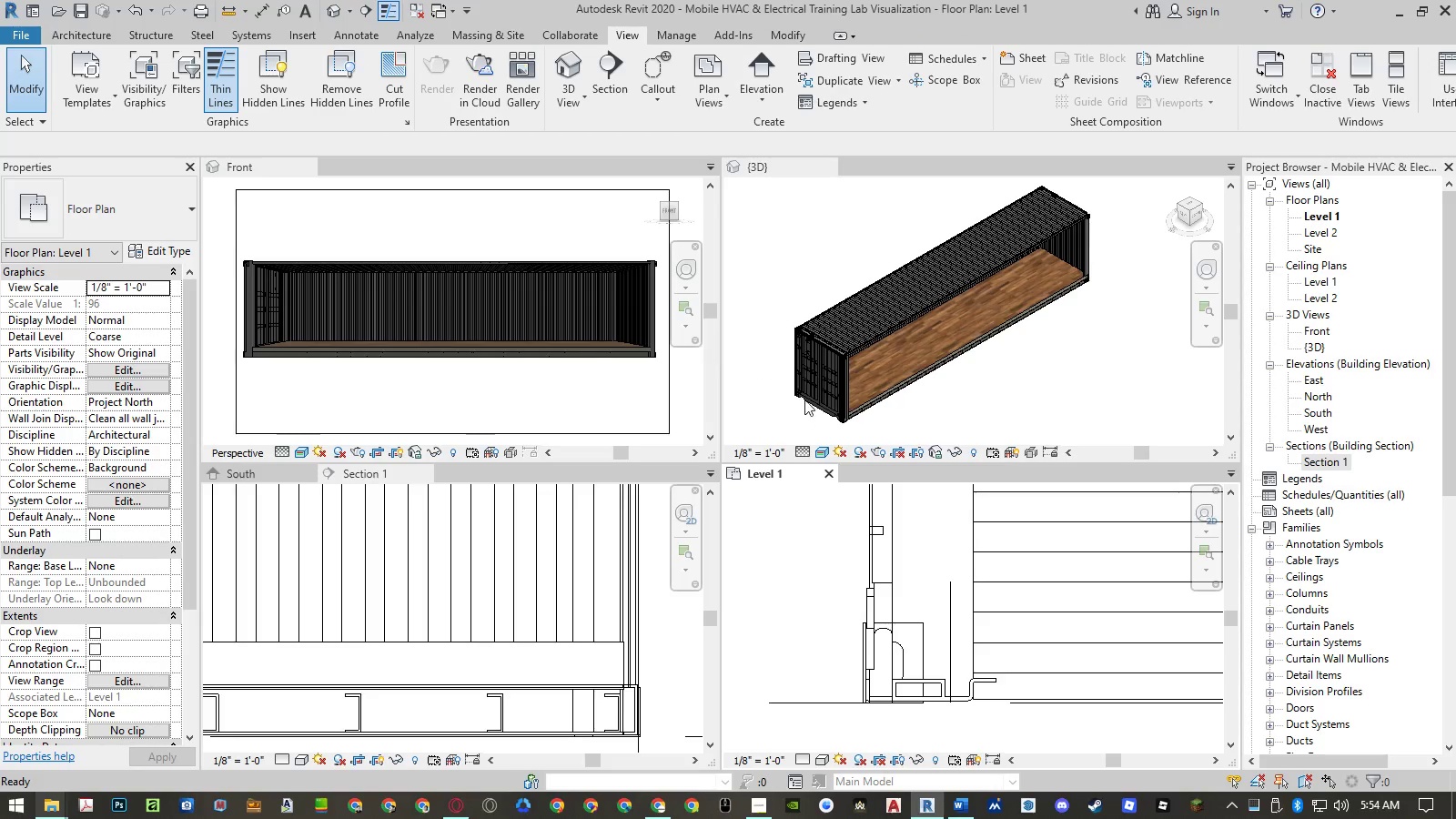 
double_click([814, 548])
 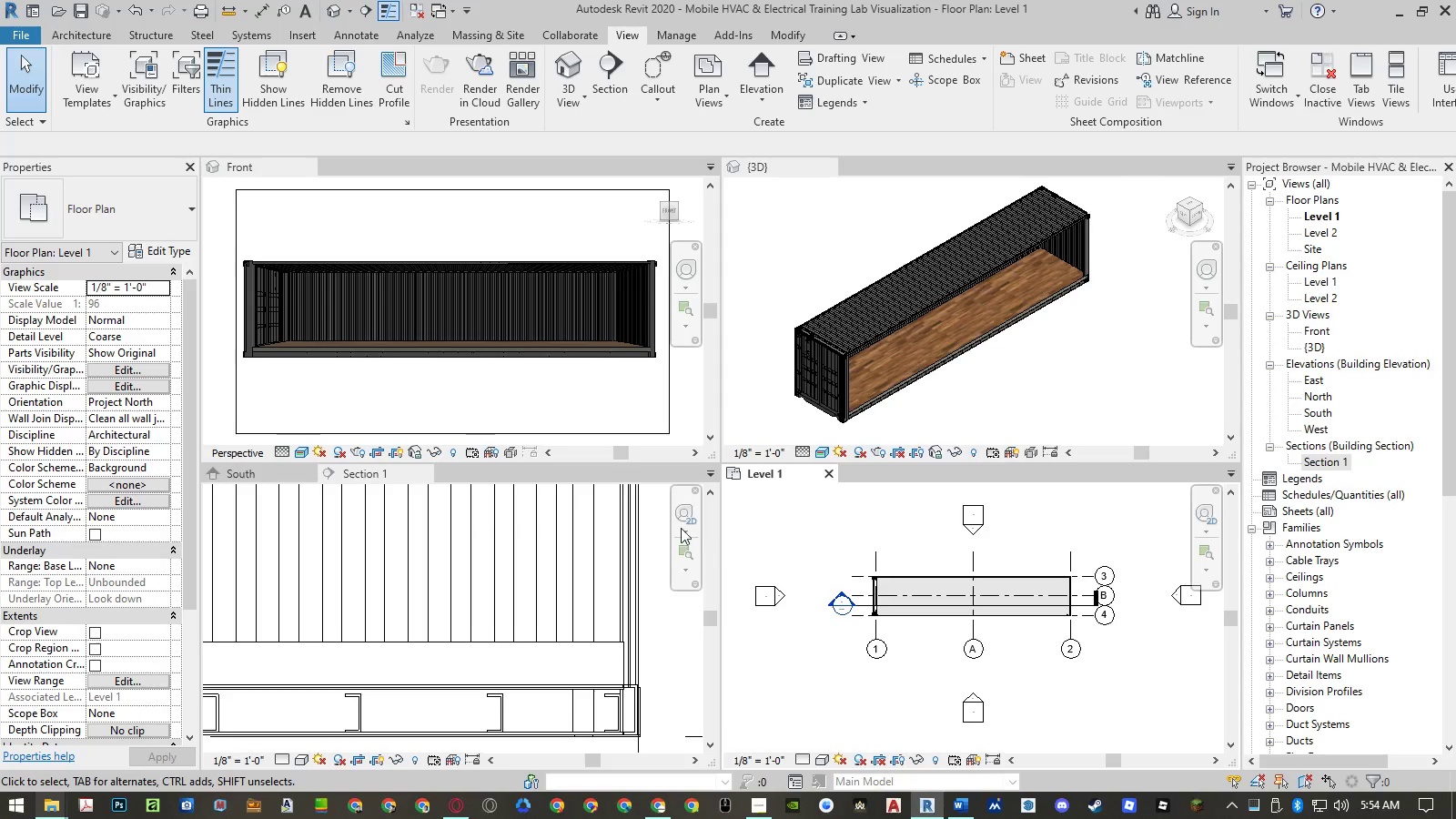 
wait(6.53)
 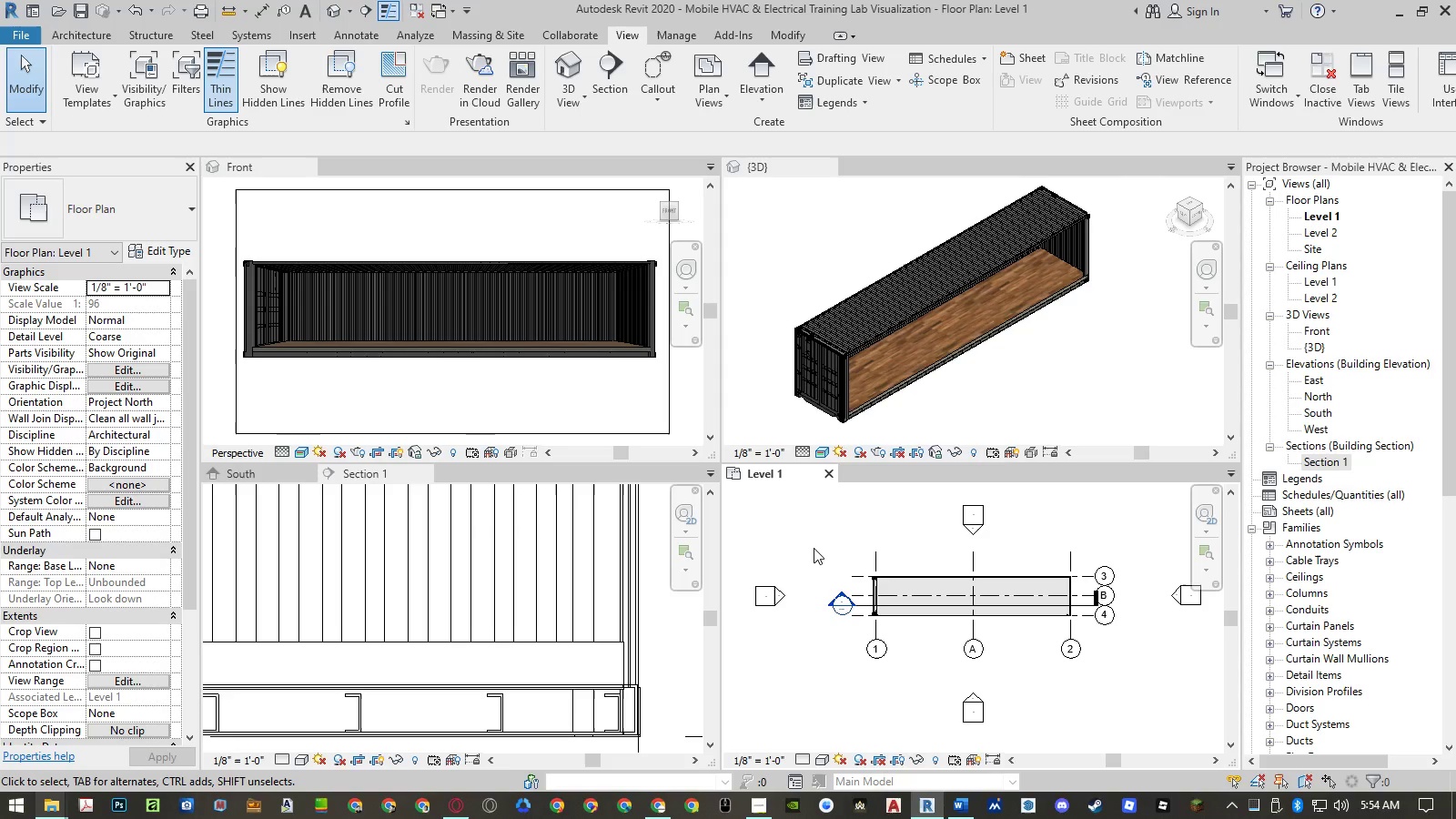 
double_click([650, 573])
 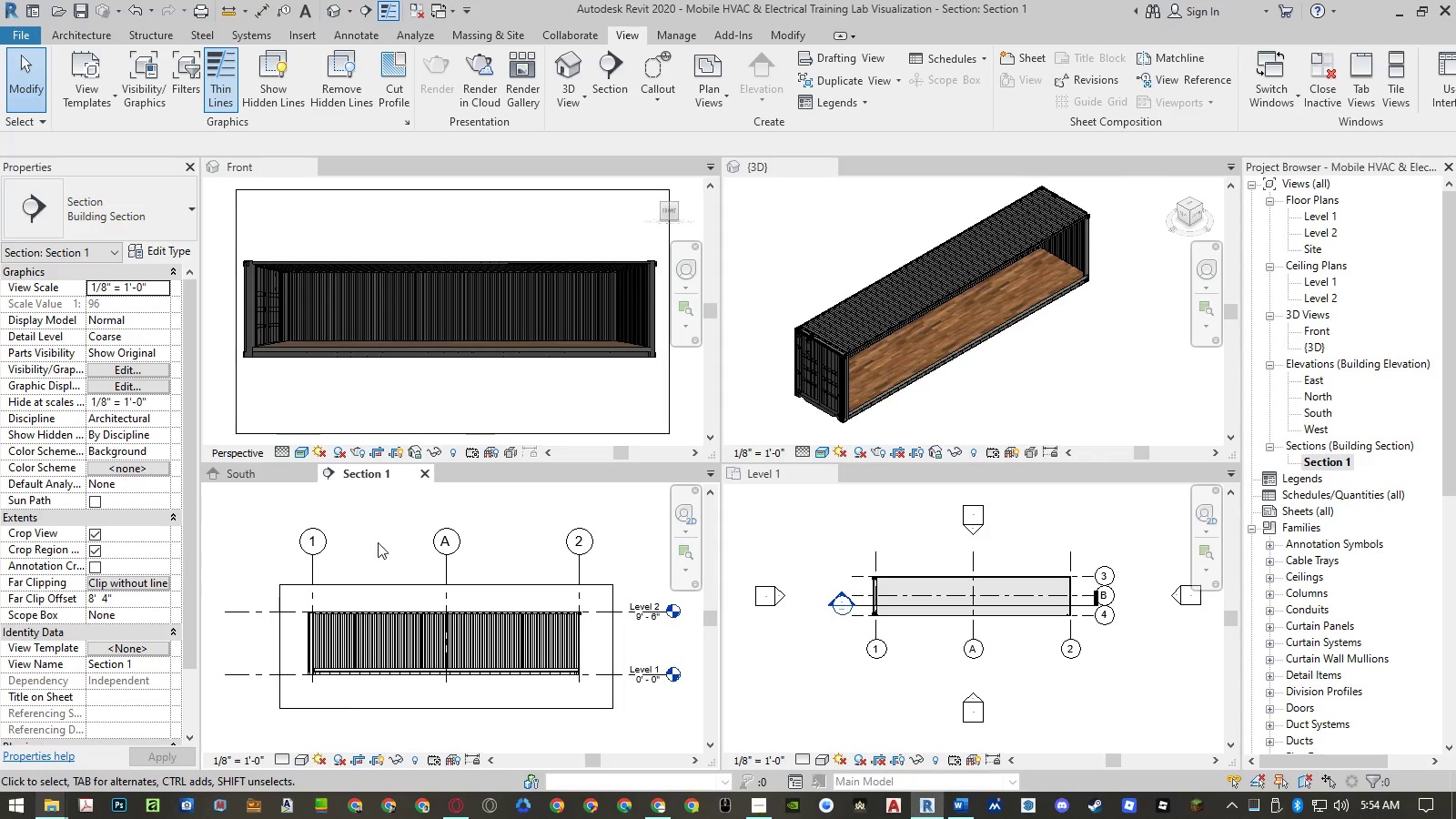 
left_click([254, 474])
 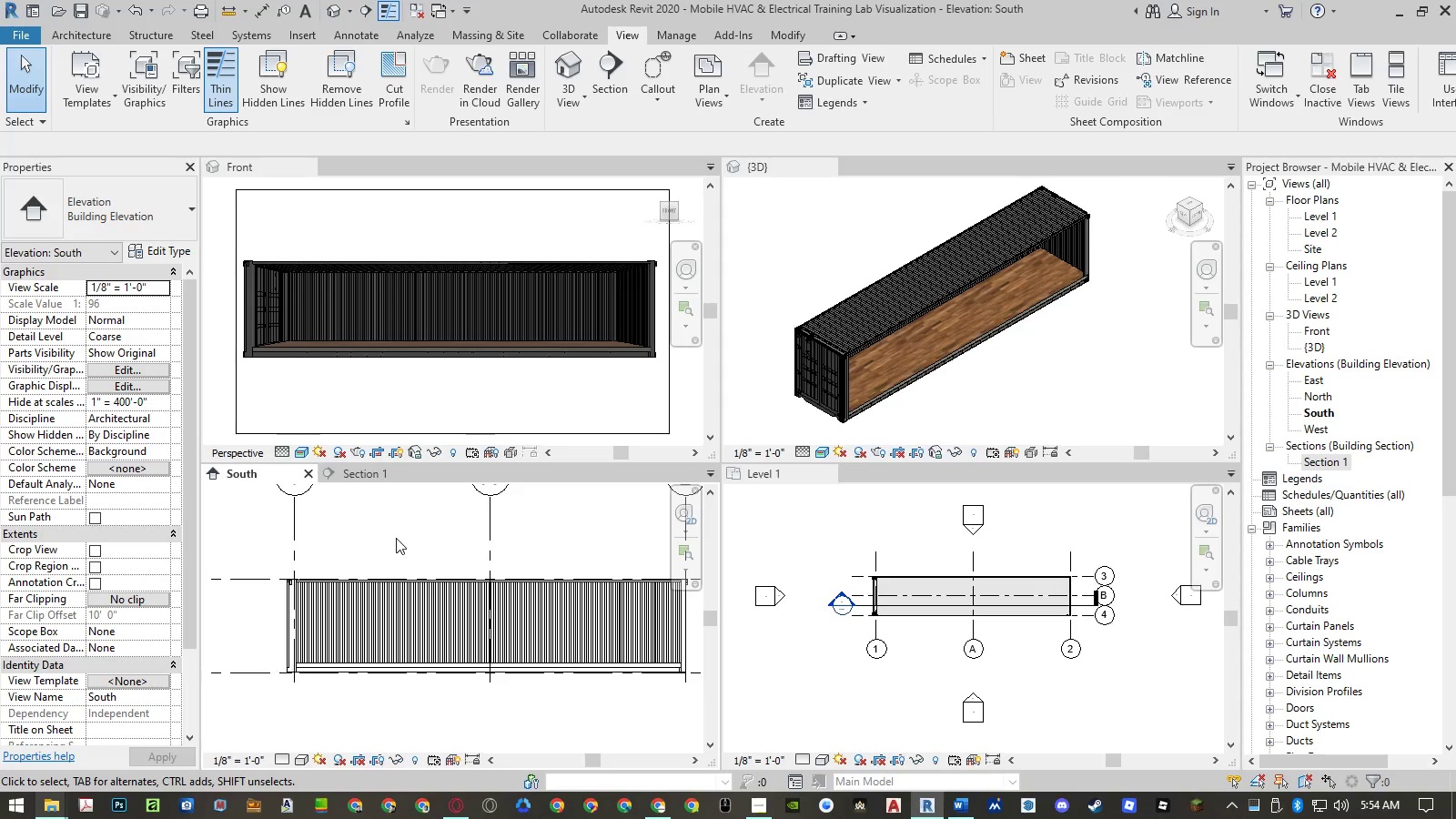 
double_click([396, 538])
 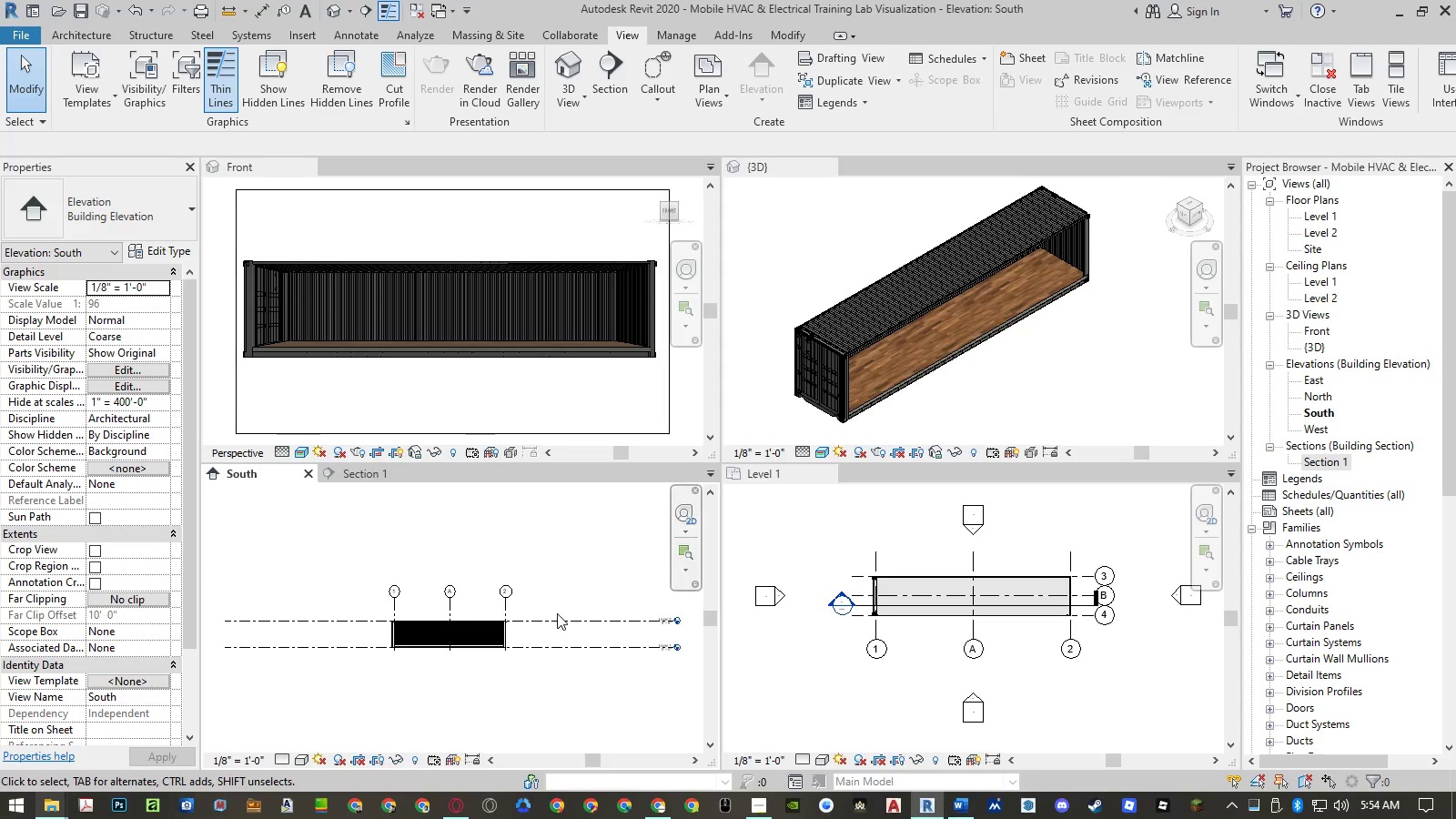 
scroll: coordinate [432, 637], scroll_direction: up, amount: 9.0
 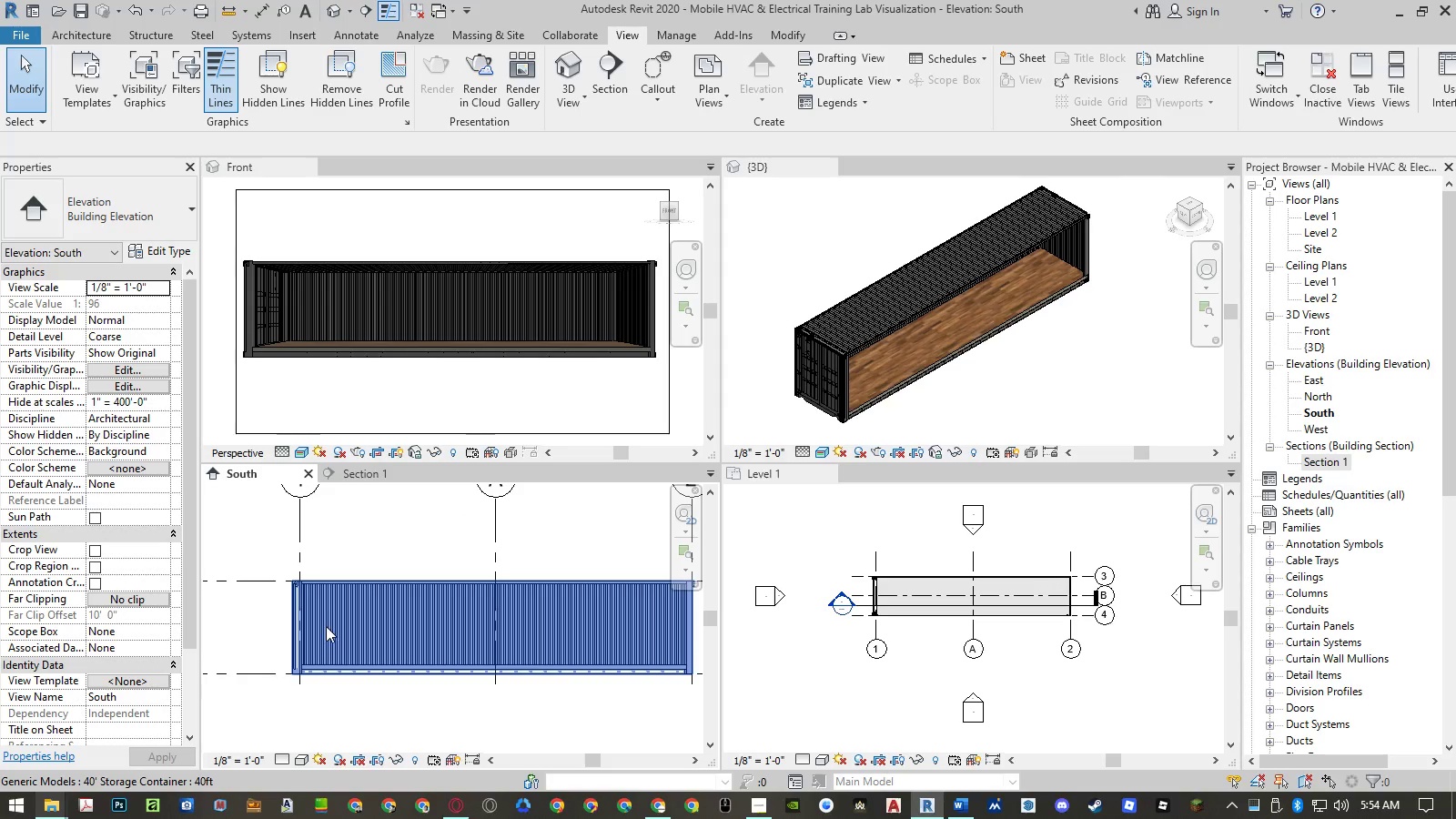 
scroll: coordinate [326, 626], scroll_direction: down, amount: 1.0
 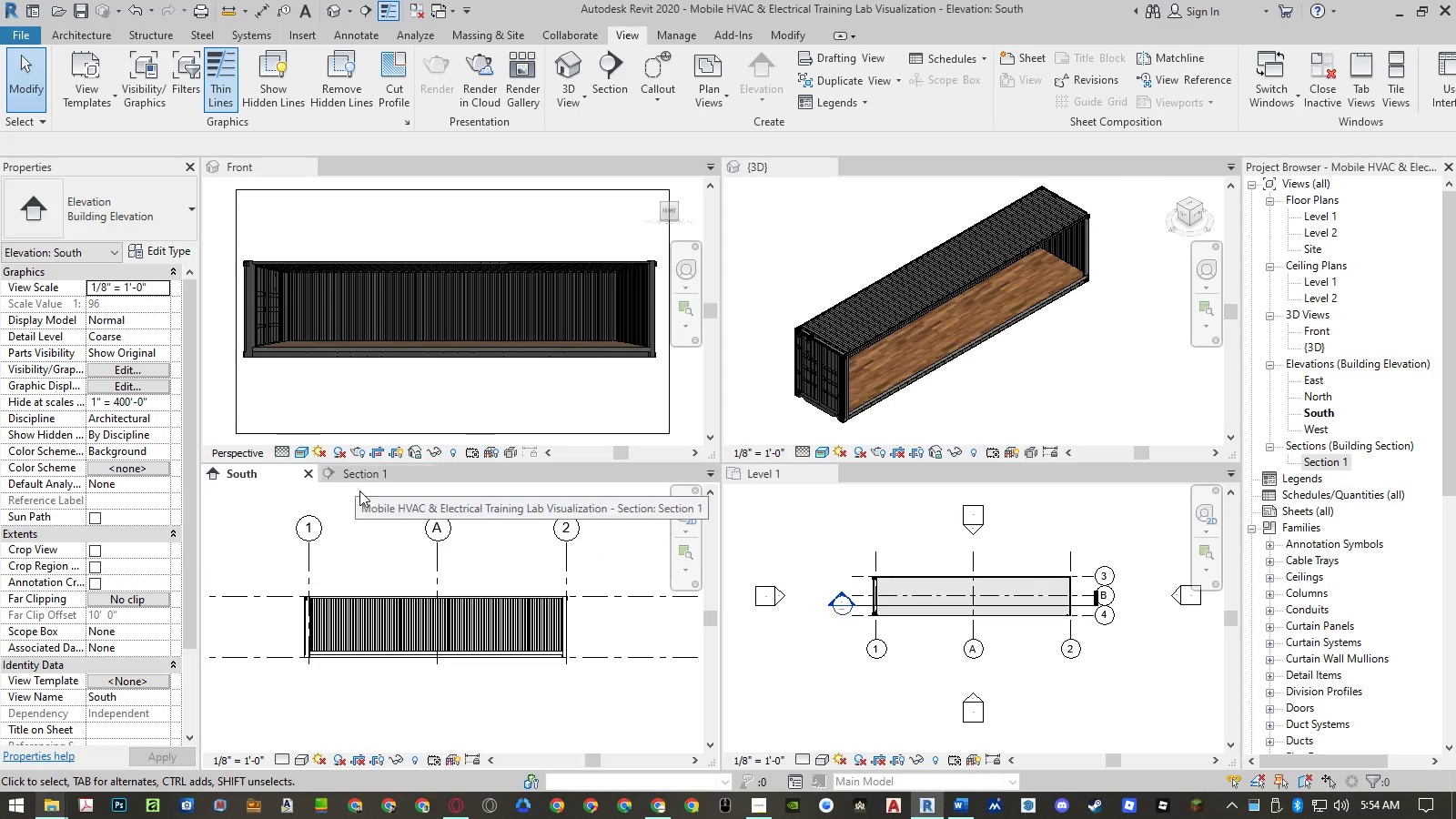 
left_click([377, 539])
 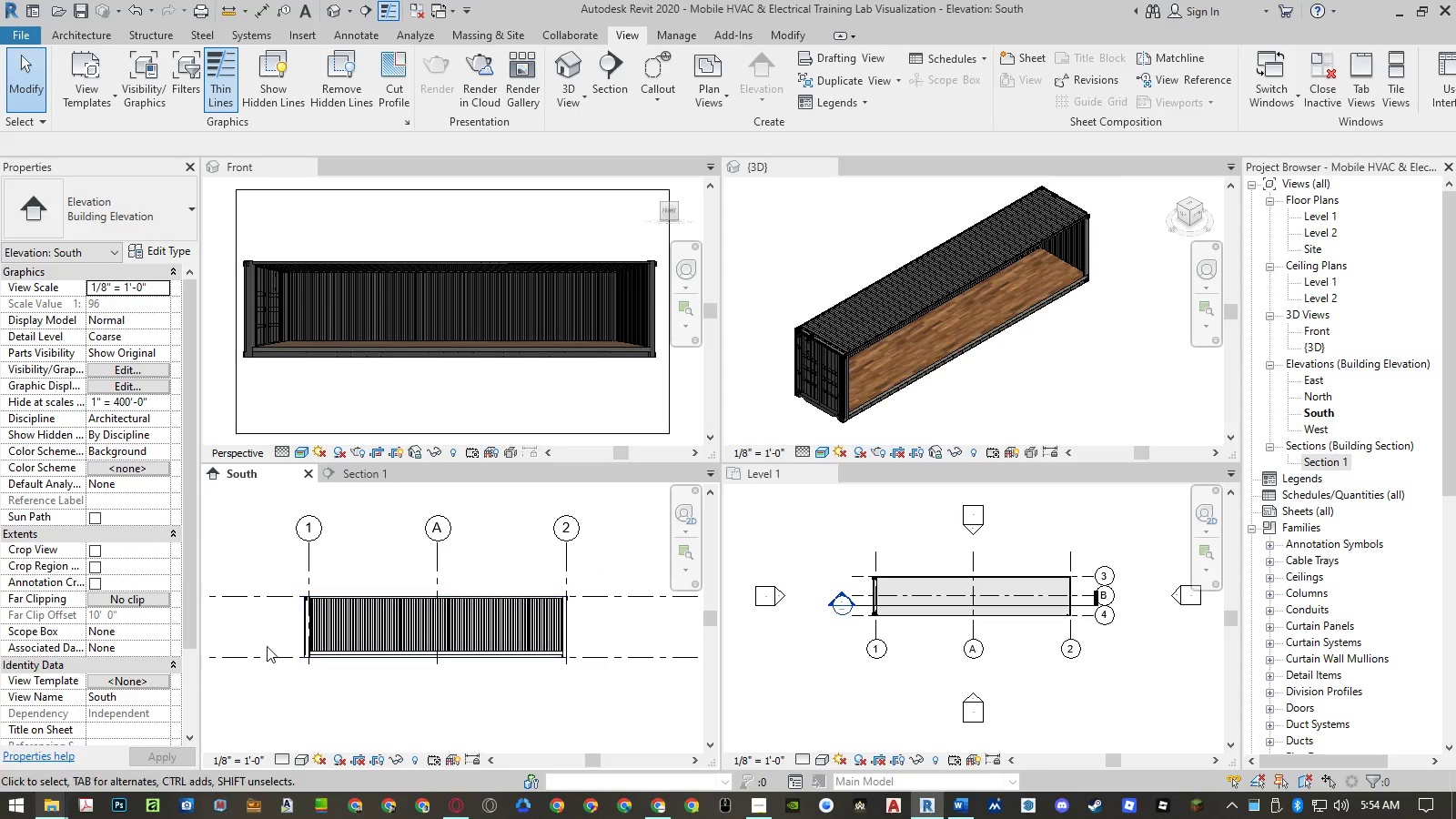 
mouse_move([261, 659])
 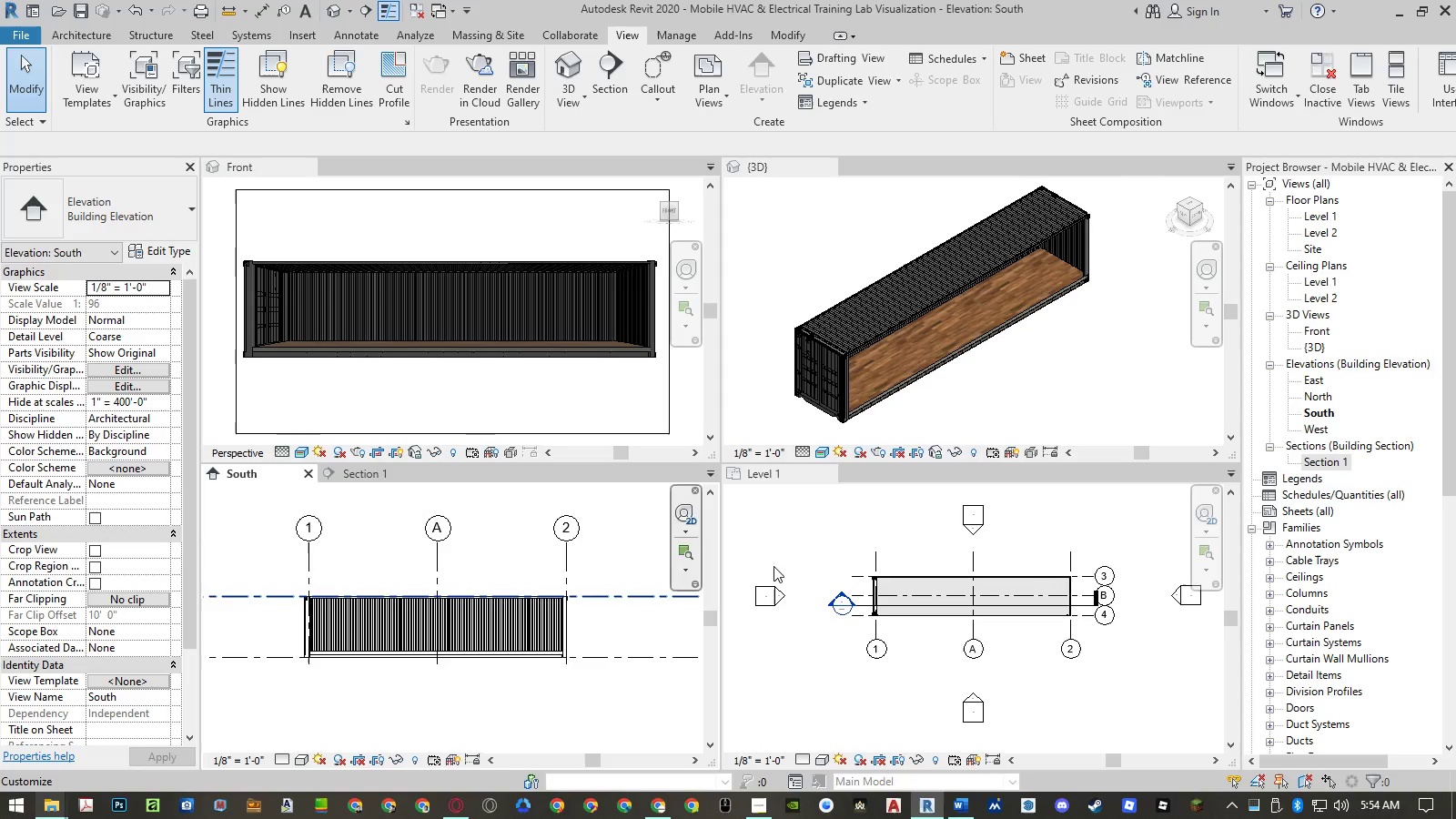 
left_click([794, 543])
 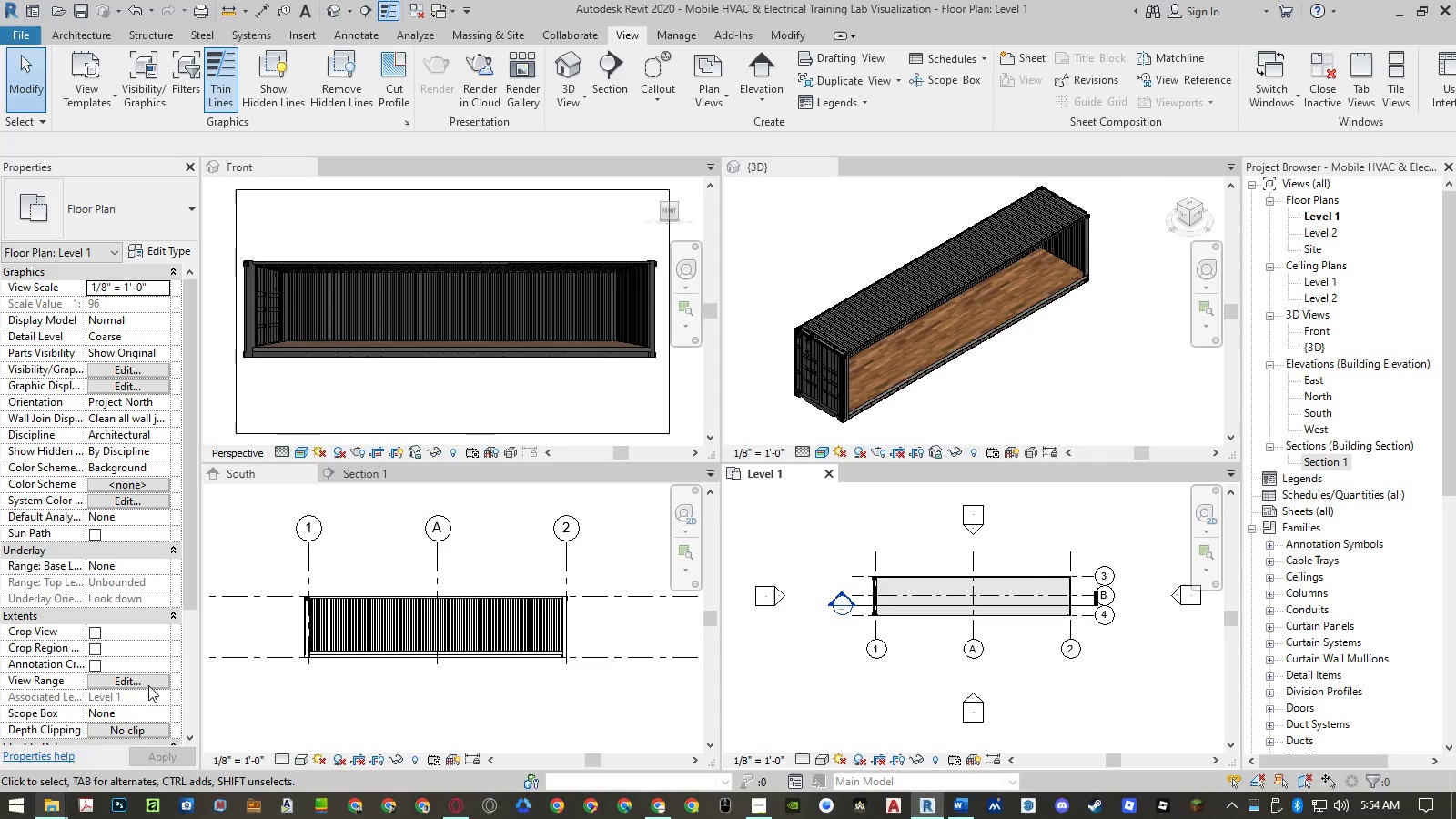 
scroll: coordinate [130, 685], scroll_direction: down, amount: 3.0
 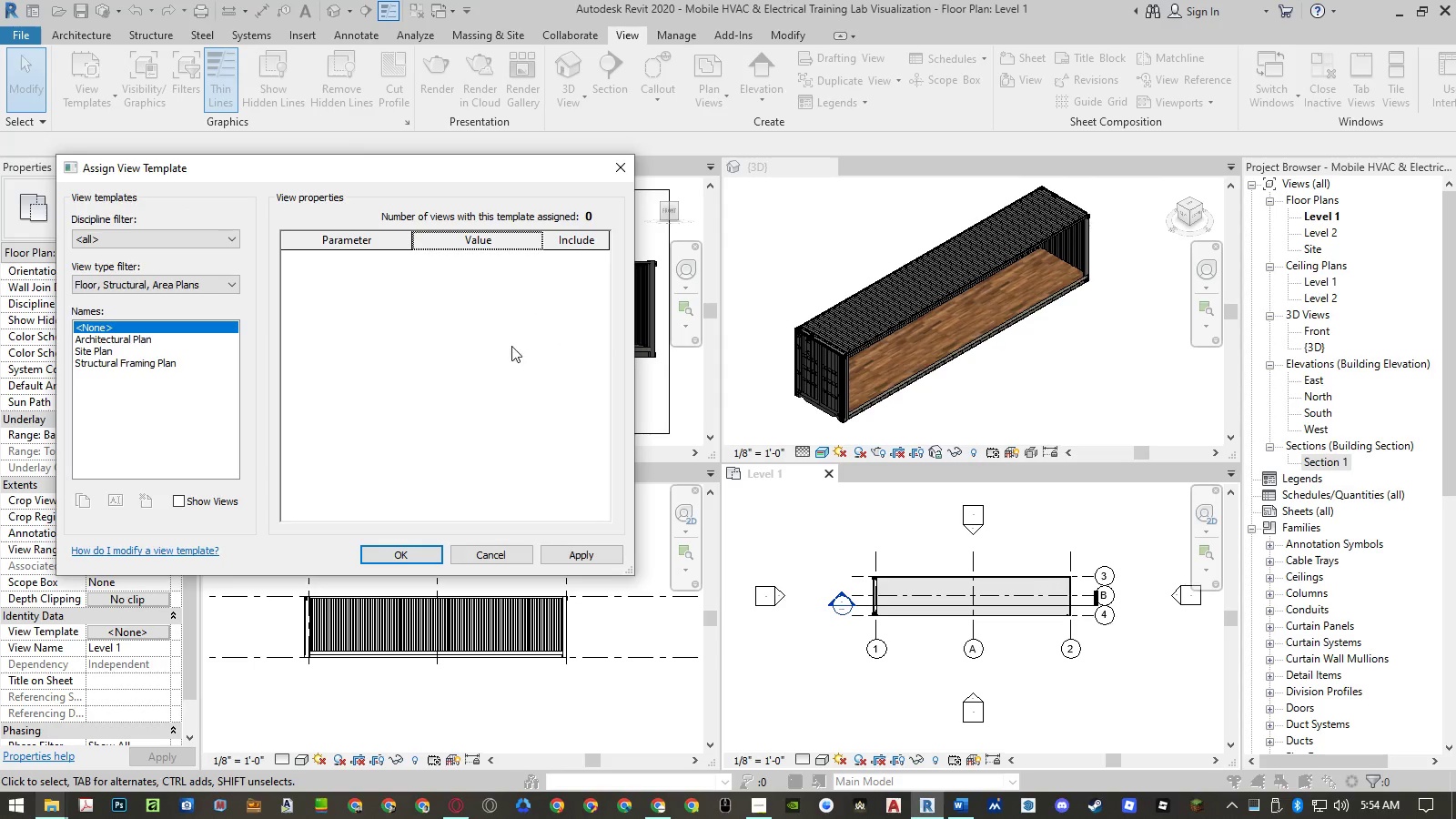 
left_click_drag(start_coordinate=[413, 172], to_coordinate=[700, 183])
 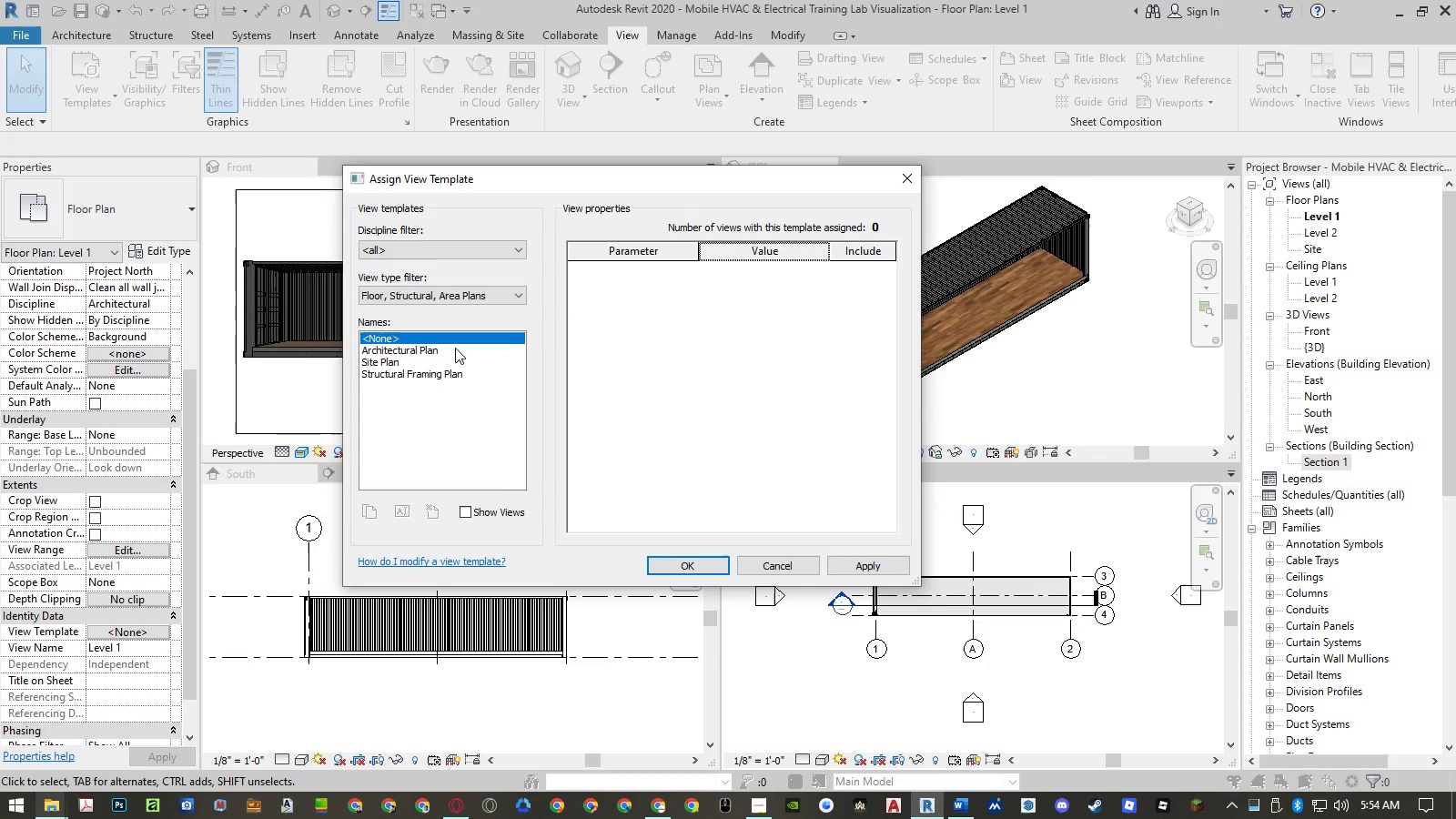 
left_click([455, 348])
 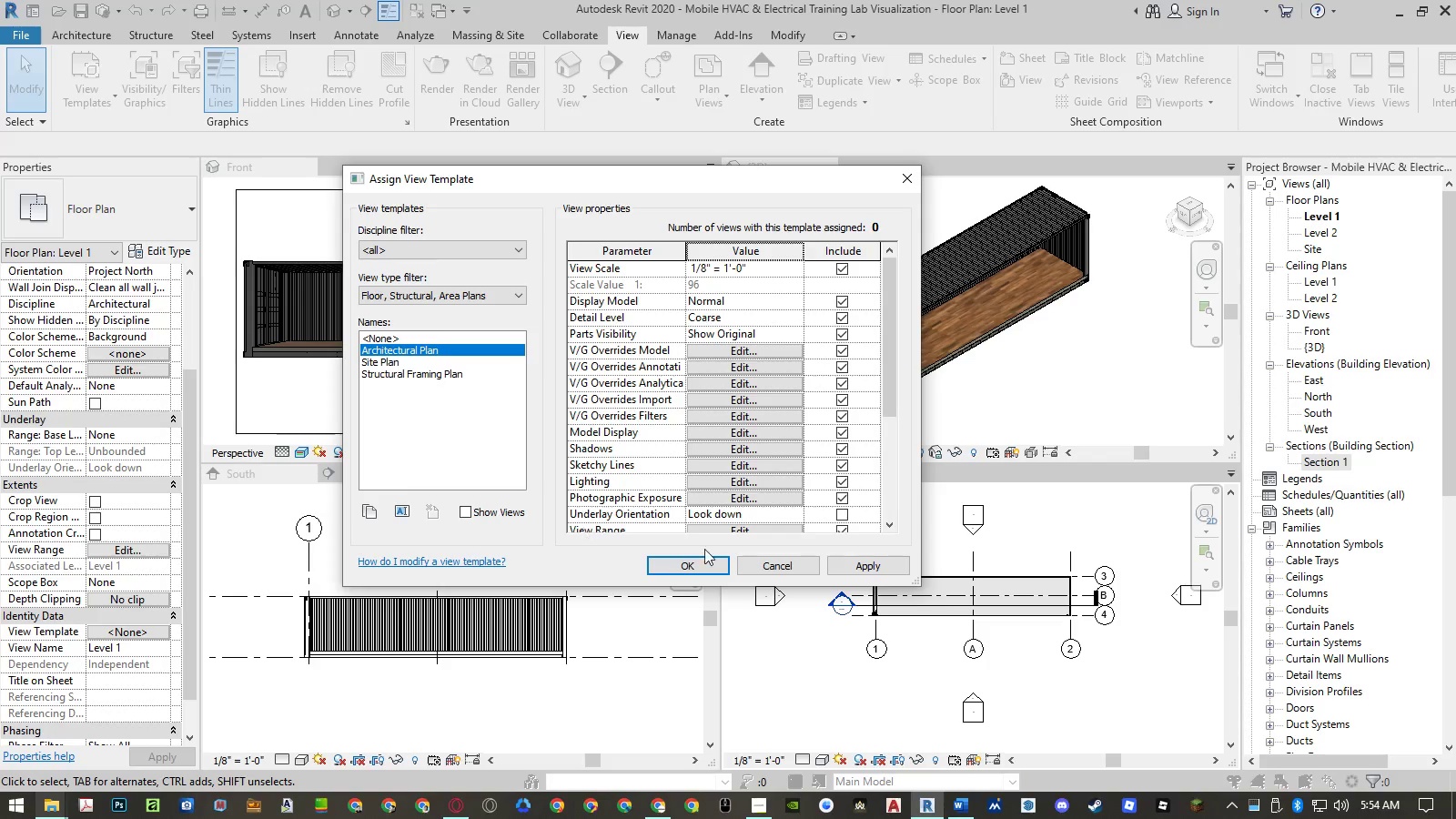 
left_click([862, 563])
 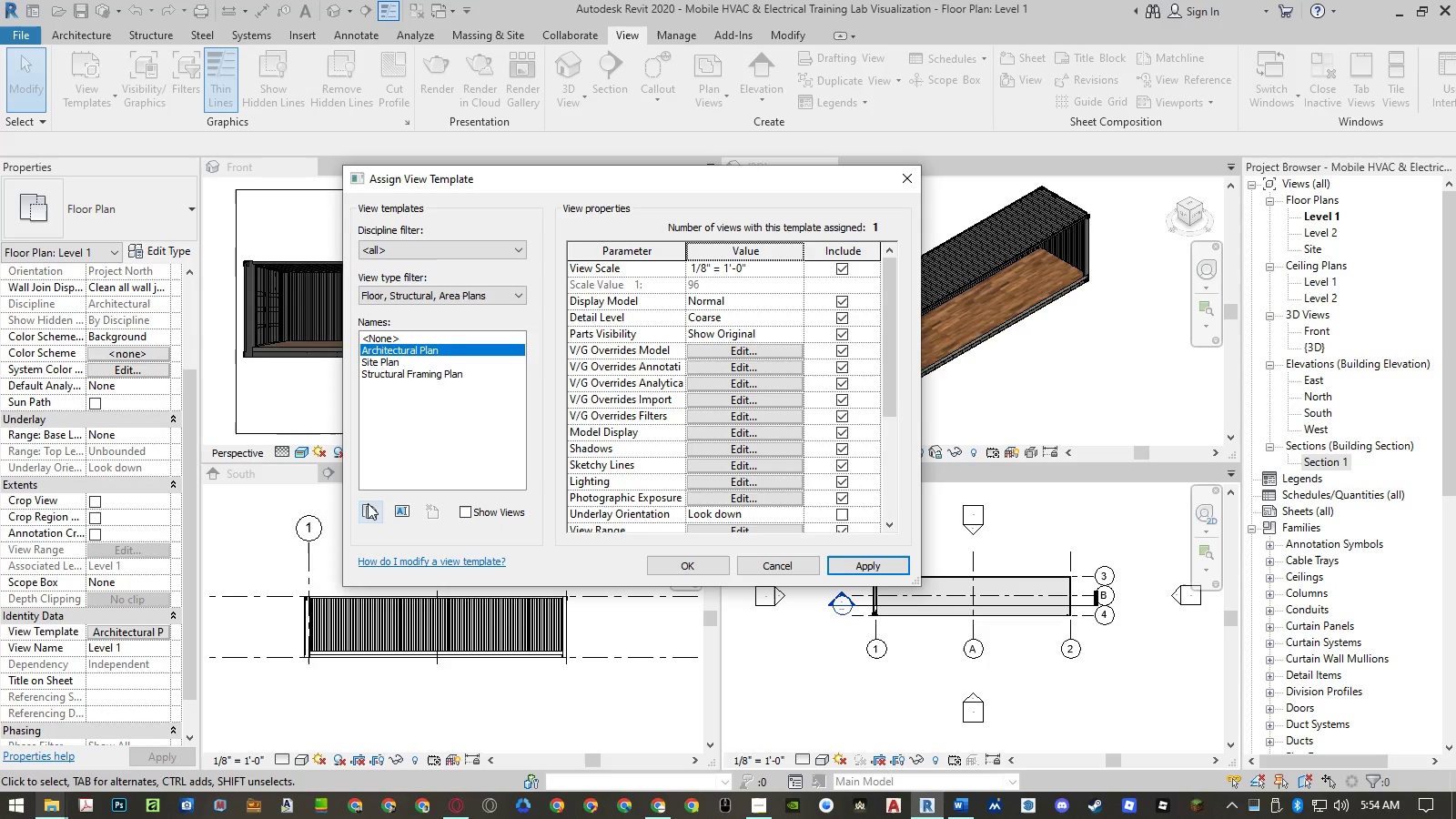 
left_click([368, 509])
 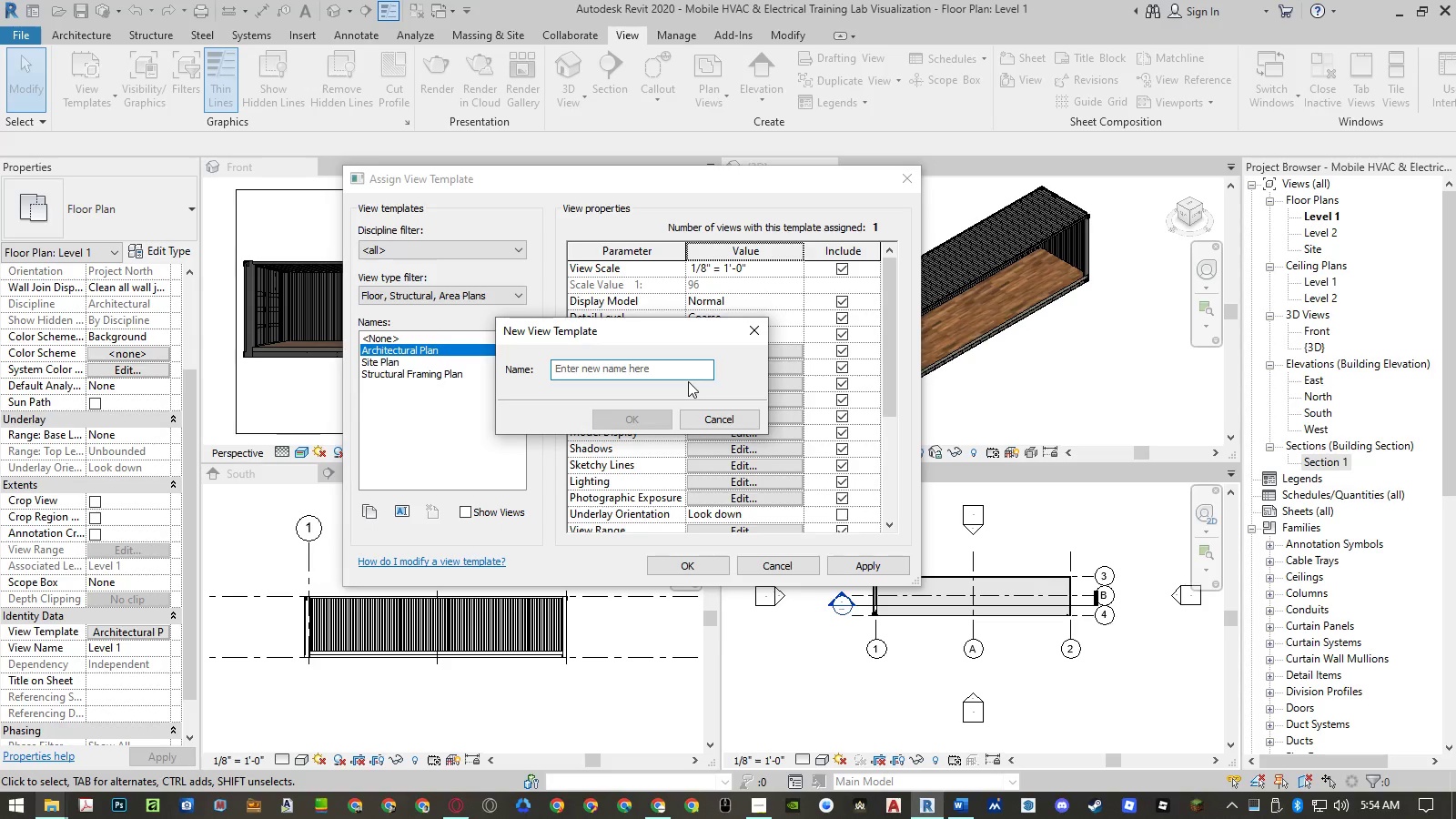 
left_click([670, 370])
 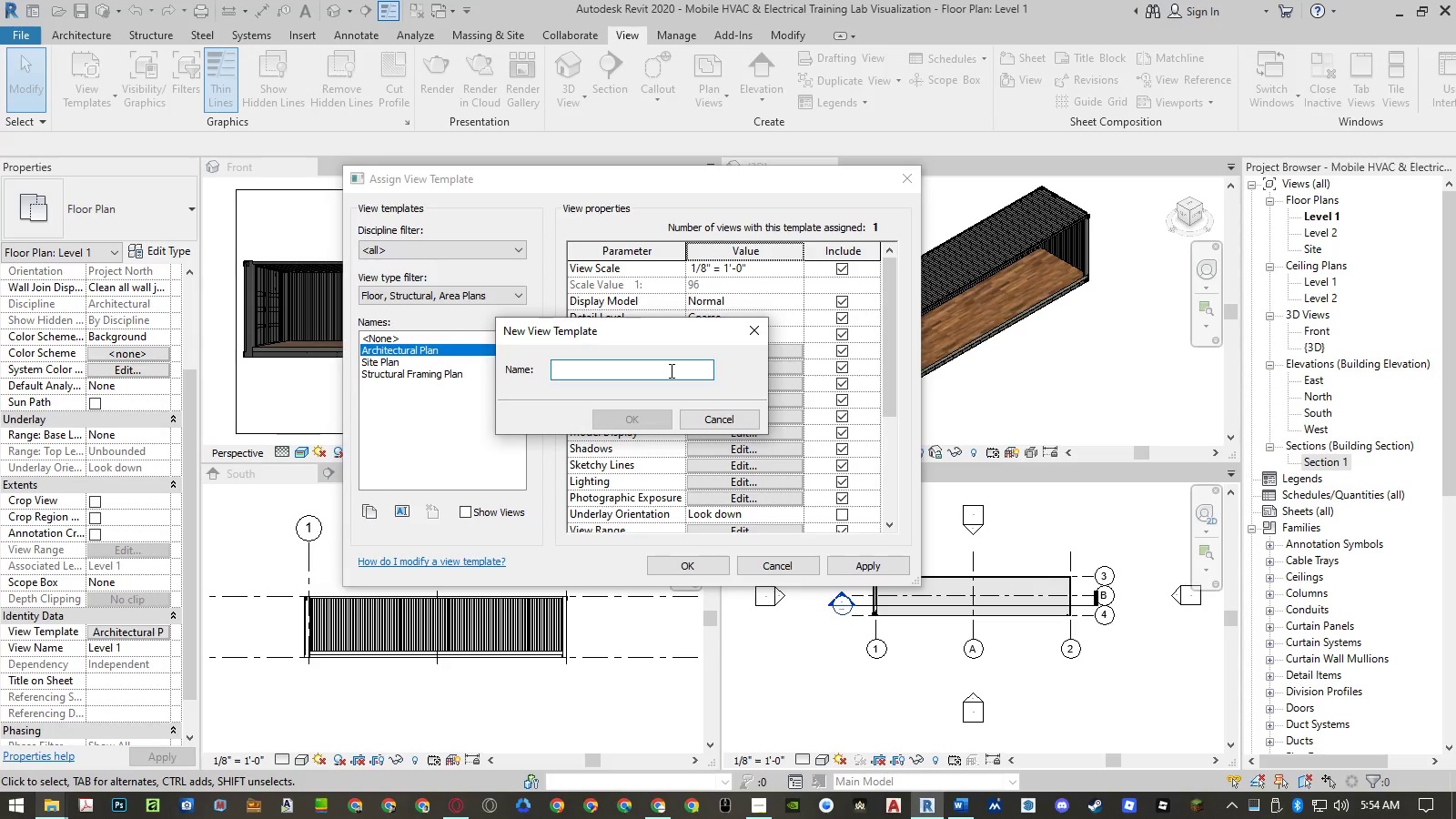 
type((Pla)
key(Backspace)
key(Backspace)
key(Backspace)
type(Floorplan))
 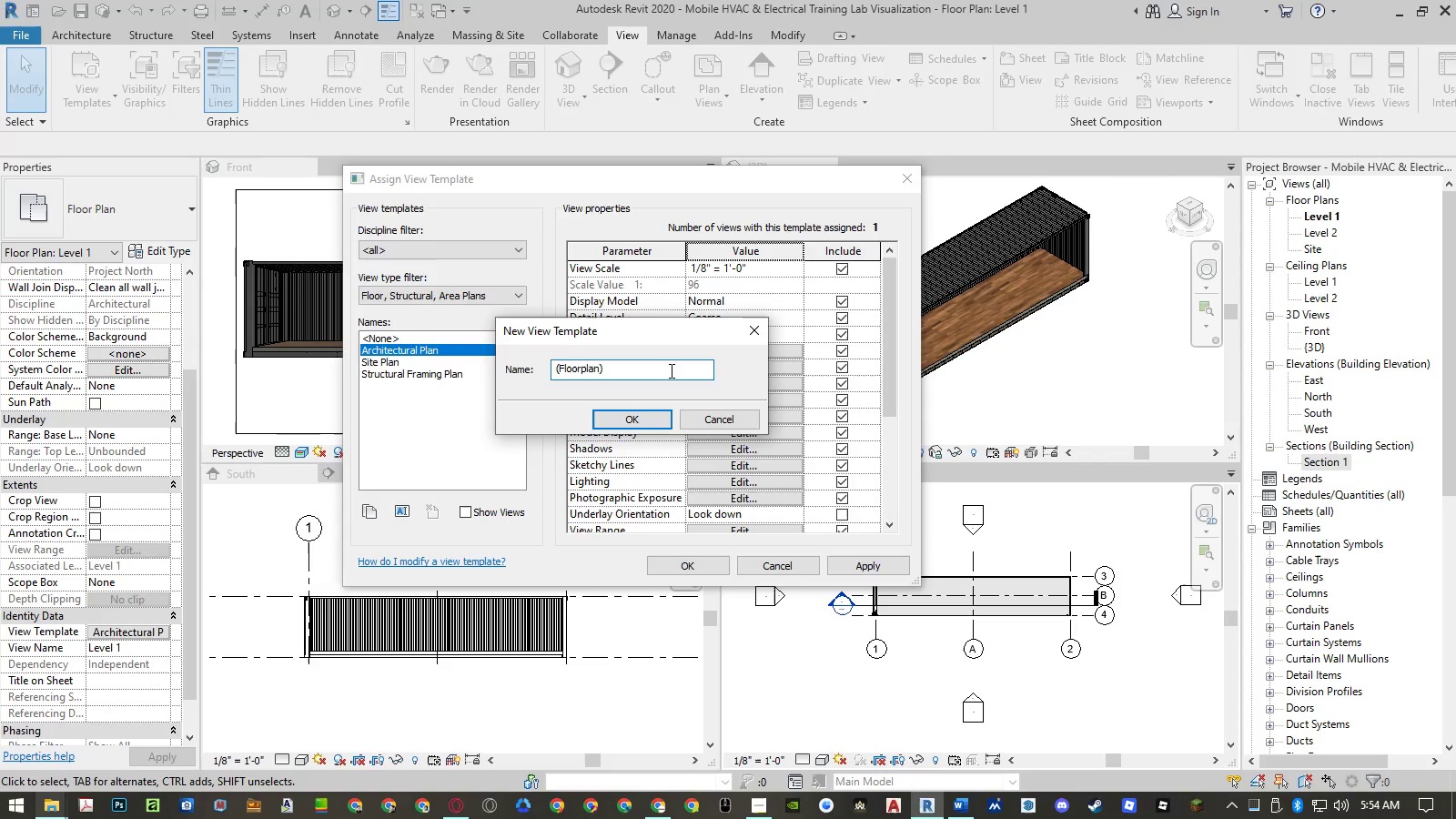 
wait(5.86)
 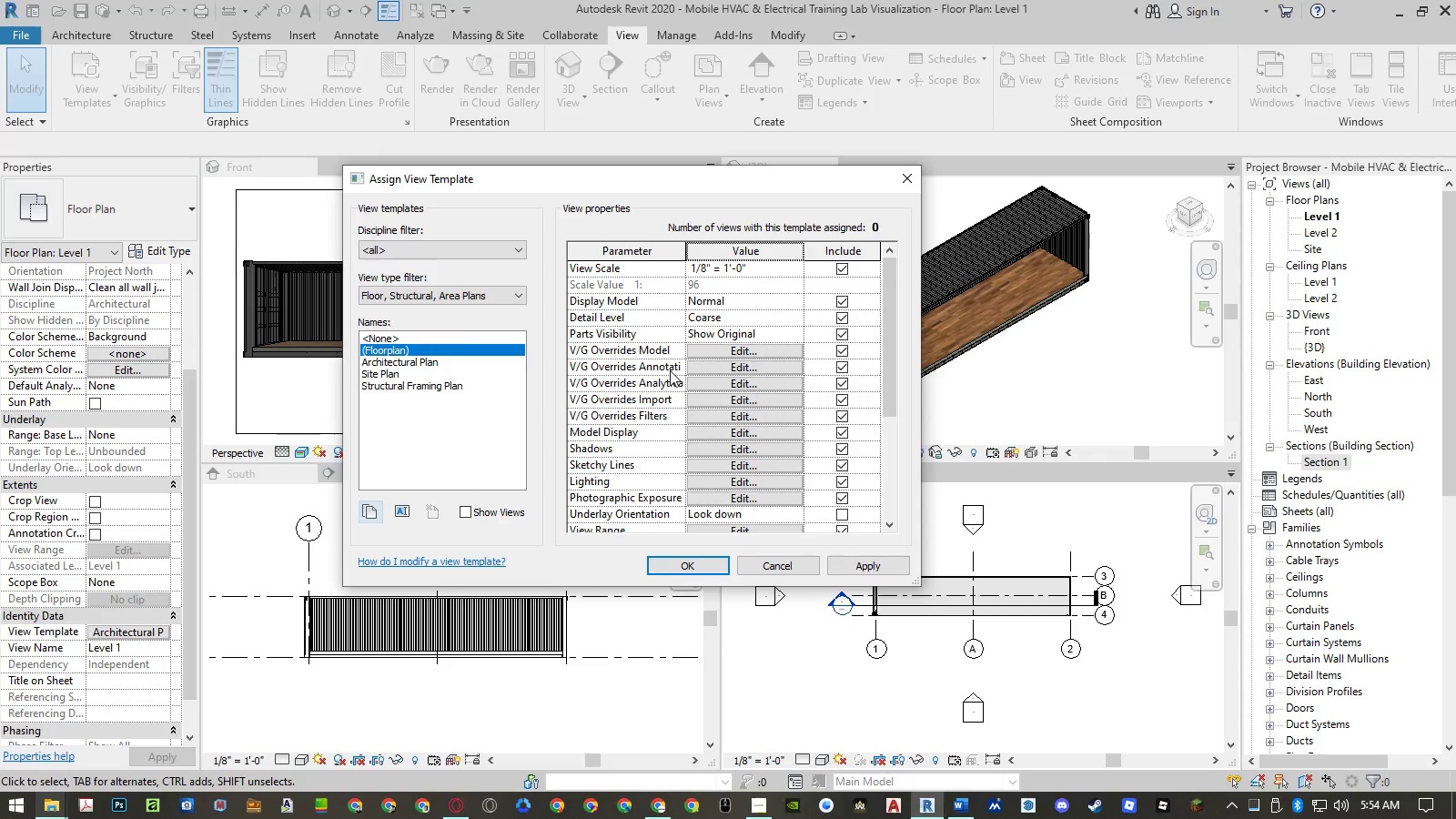 
left_click([798, 318])
 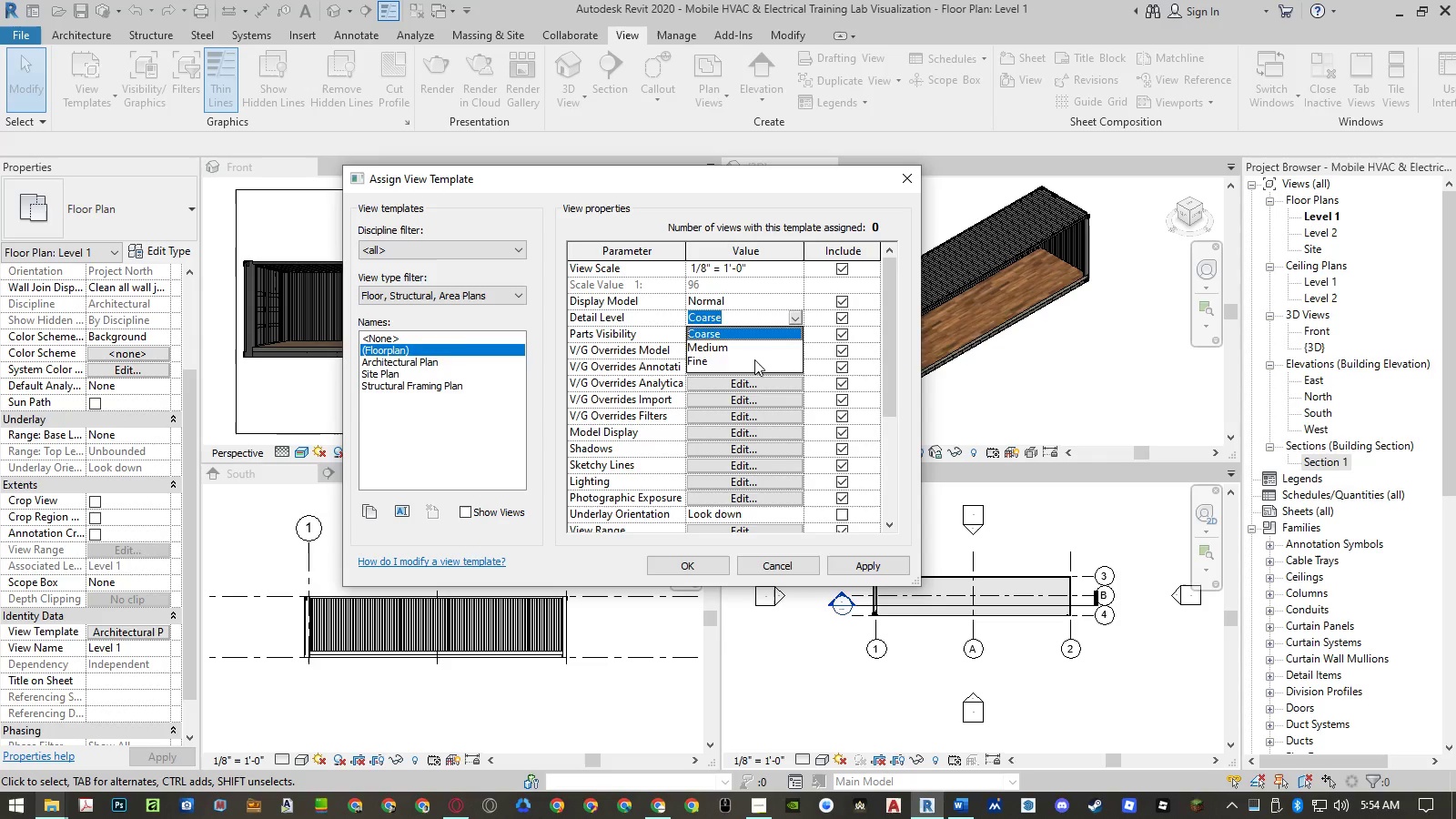 
left_click([754, 359])
 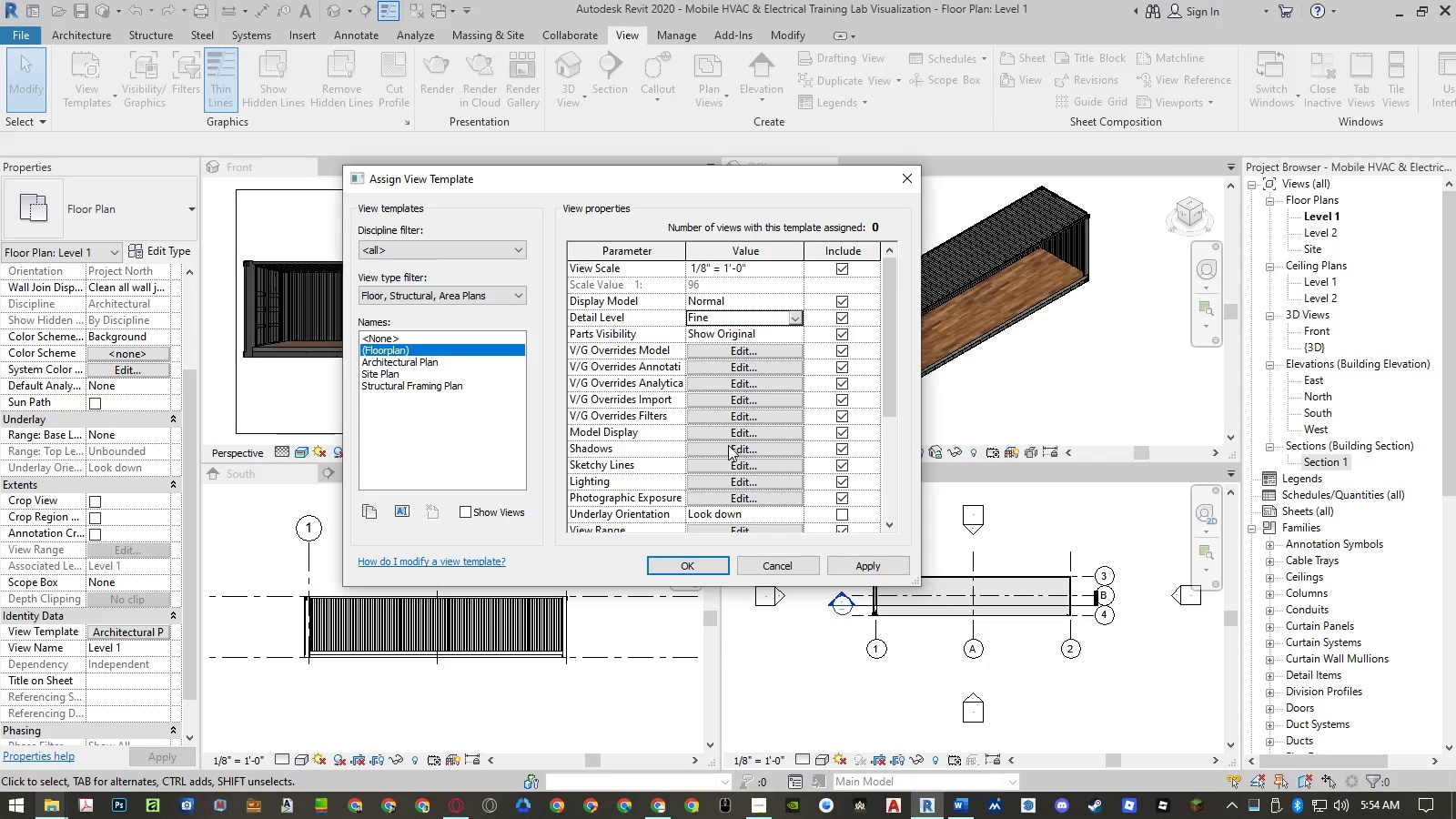 
left_click([737, 426])
 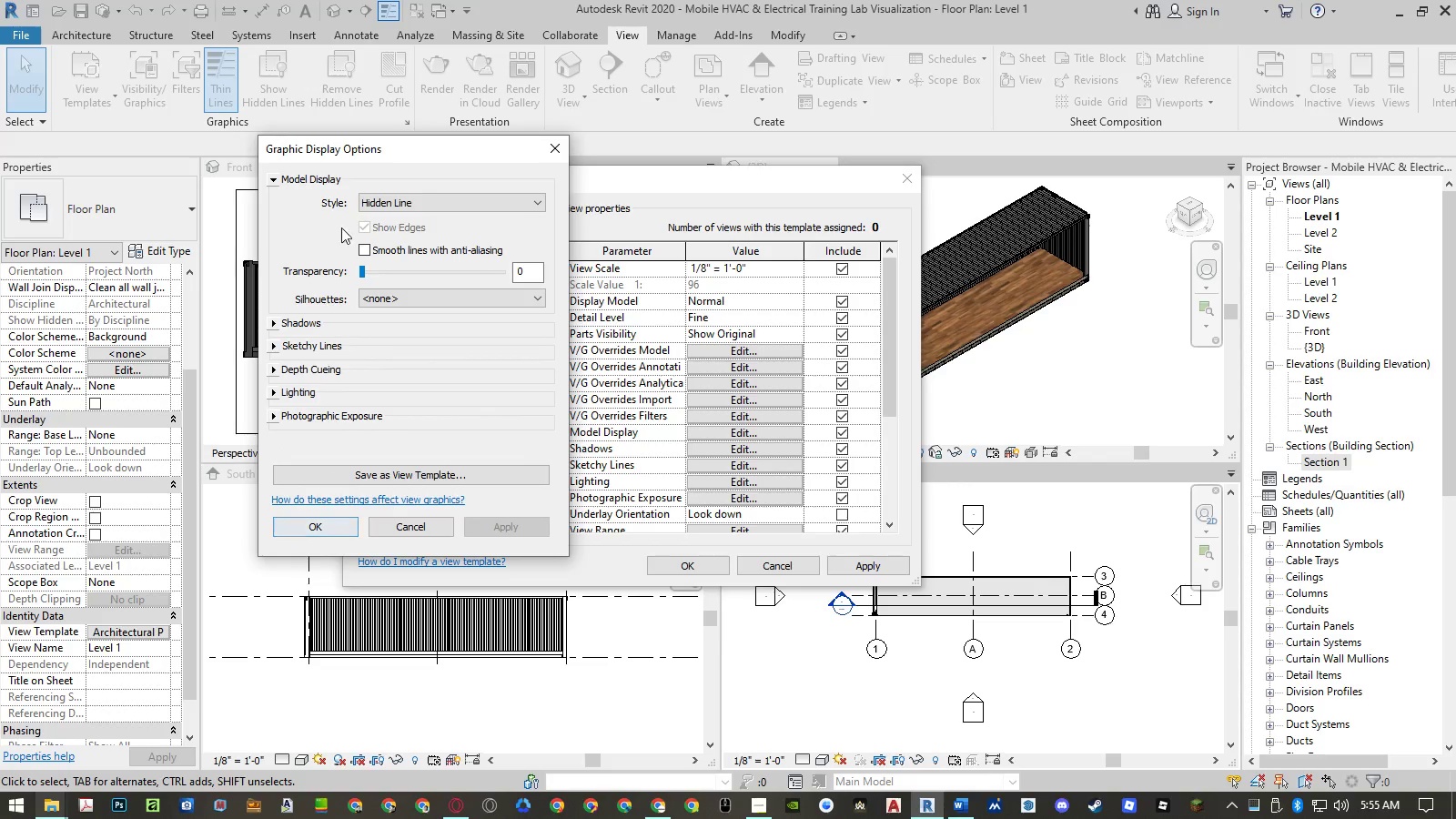 
double_click([393, 207])
 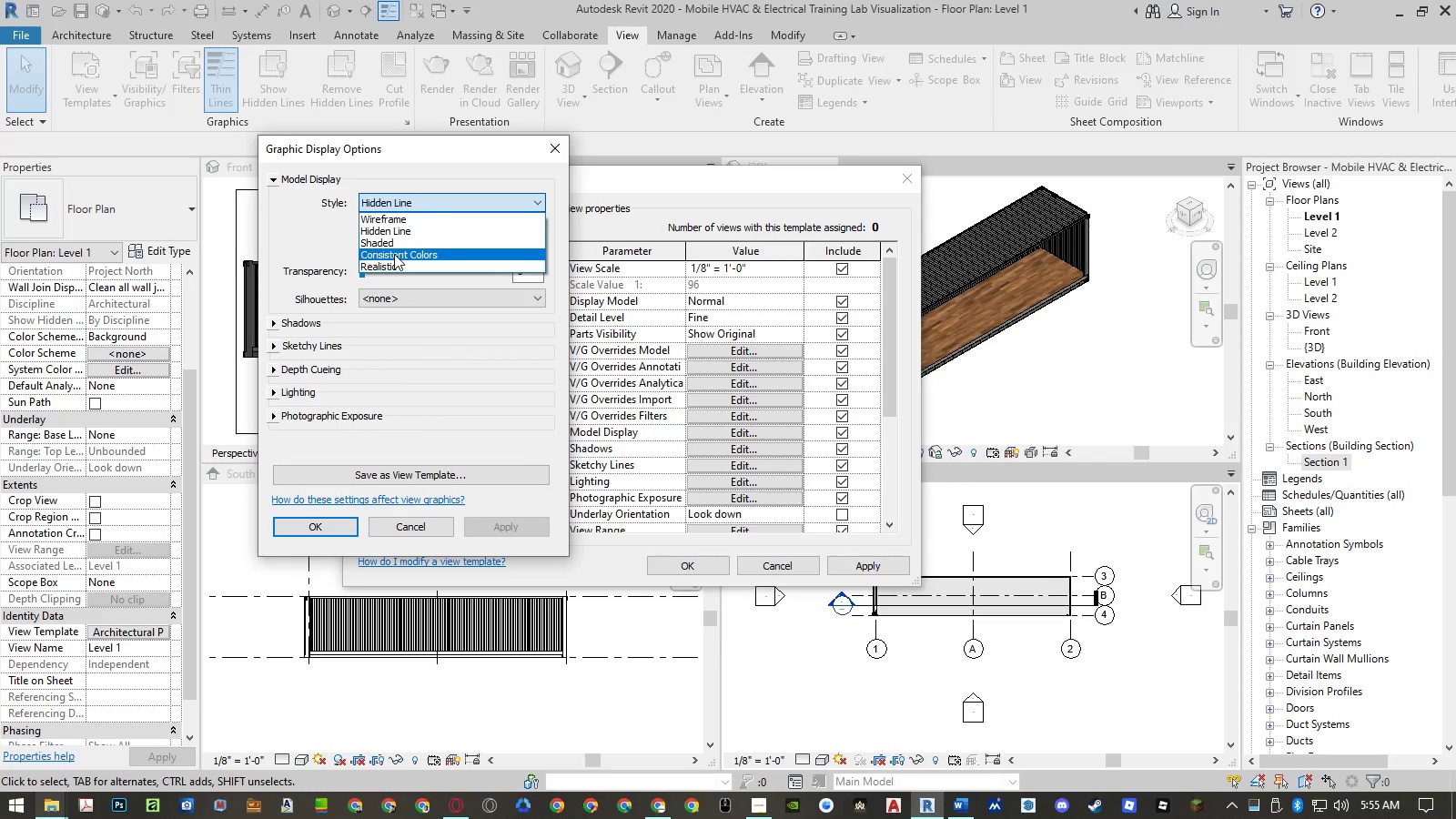 
left_click([392, 261])
 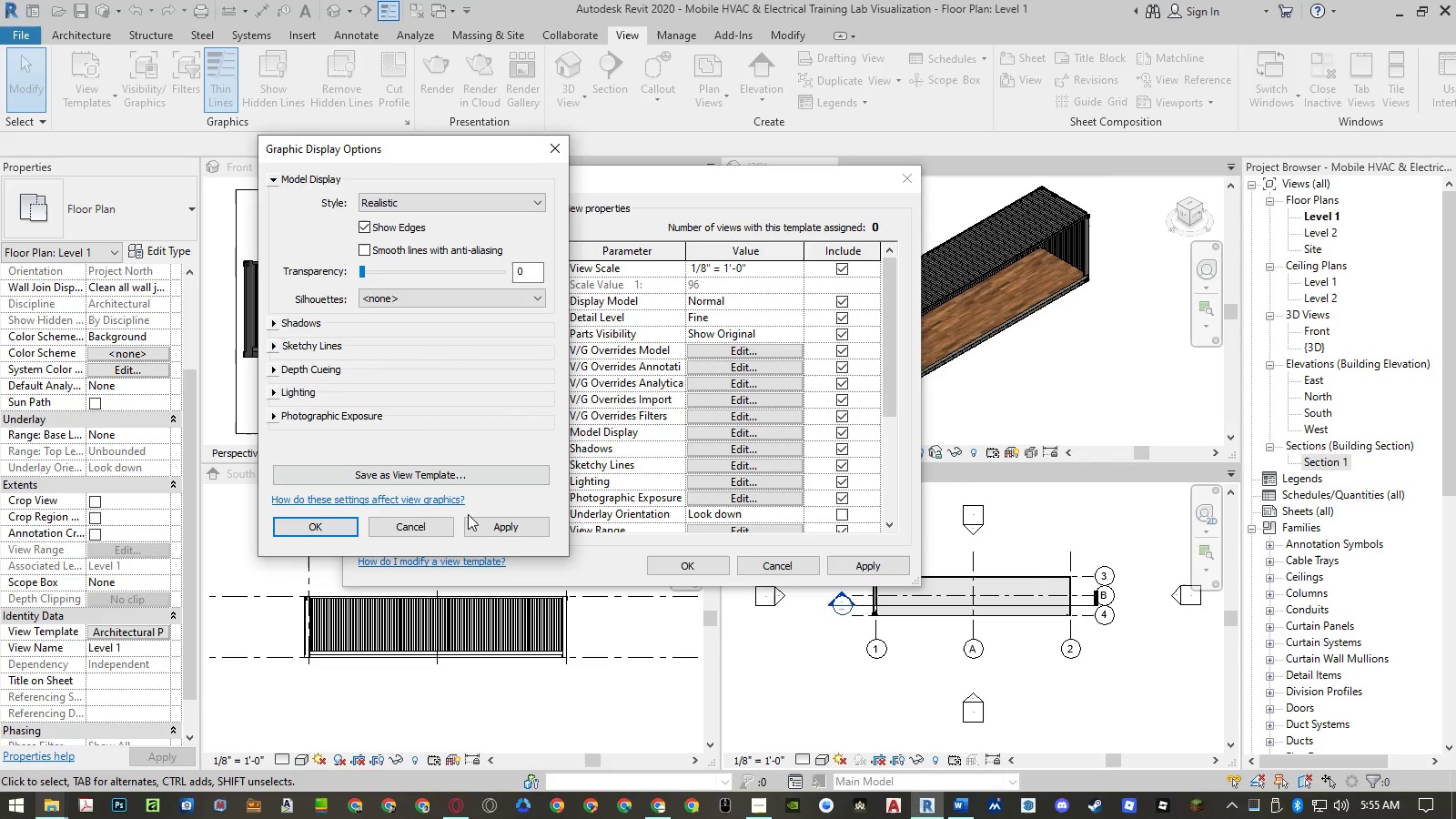 
left_click([500, 527])
 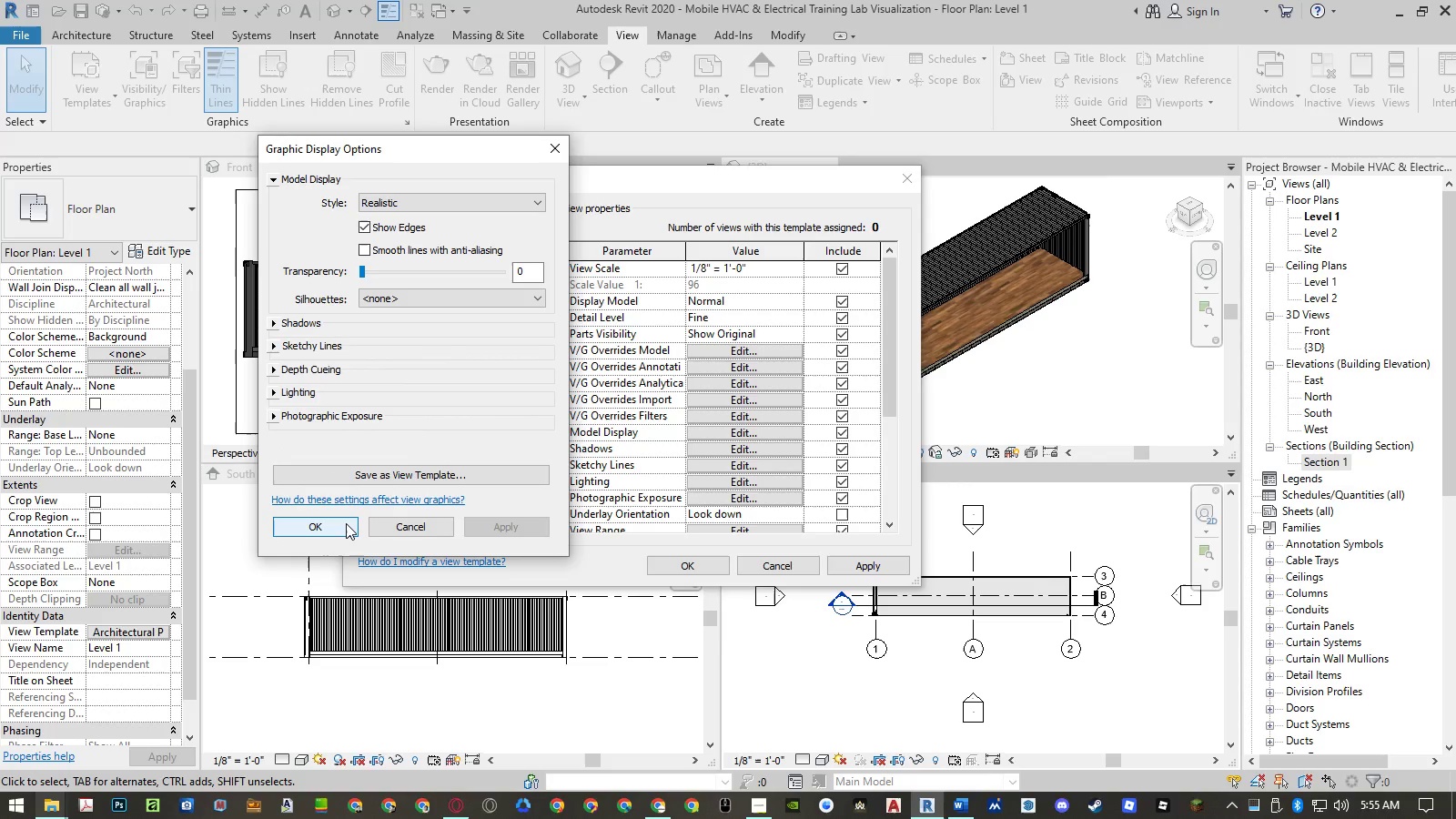 
left_click([346, 523])
 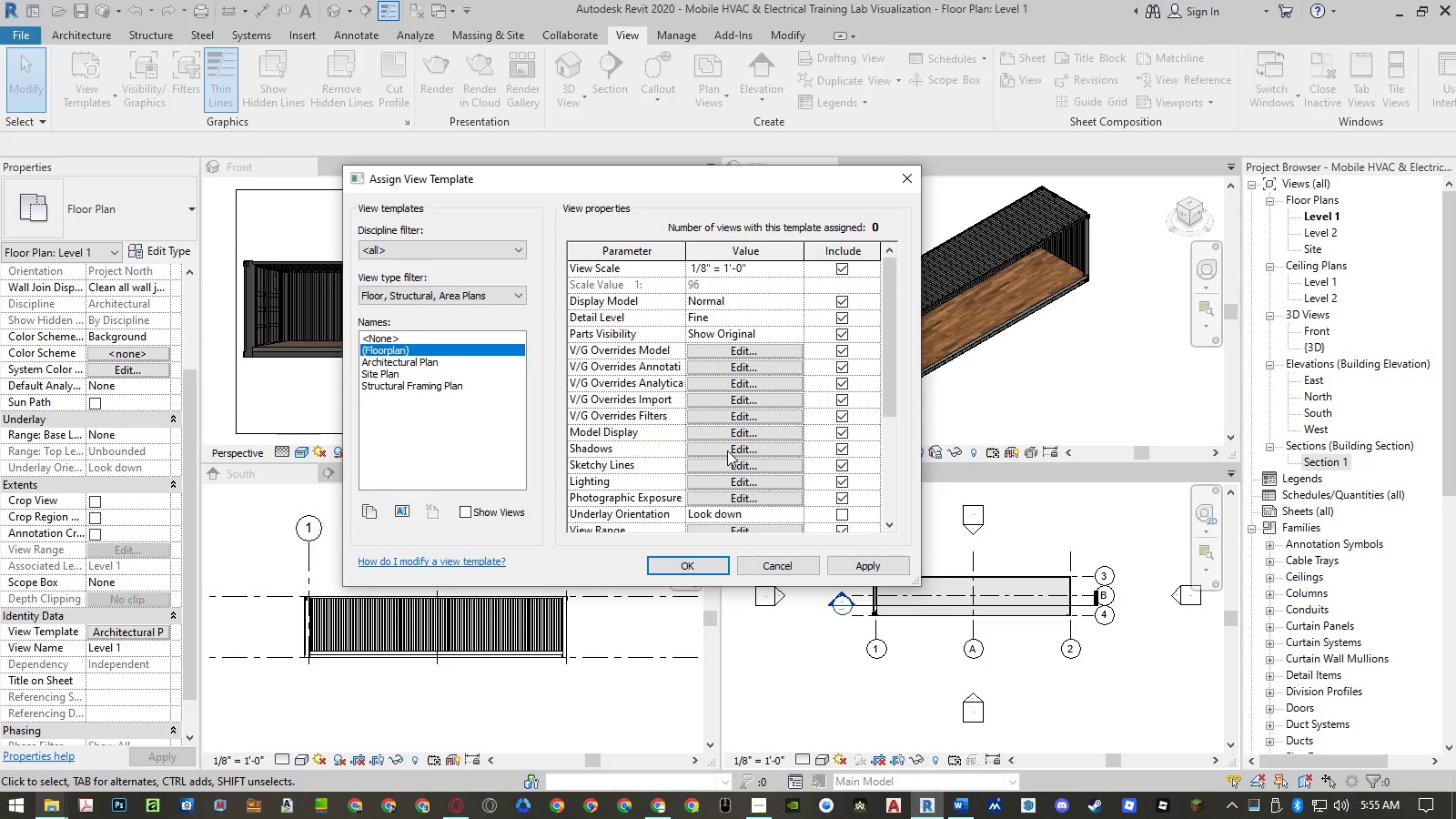 
scroll: coordinate [720, 430], scroll_direction: down, amount: 4.0
 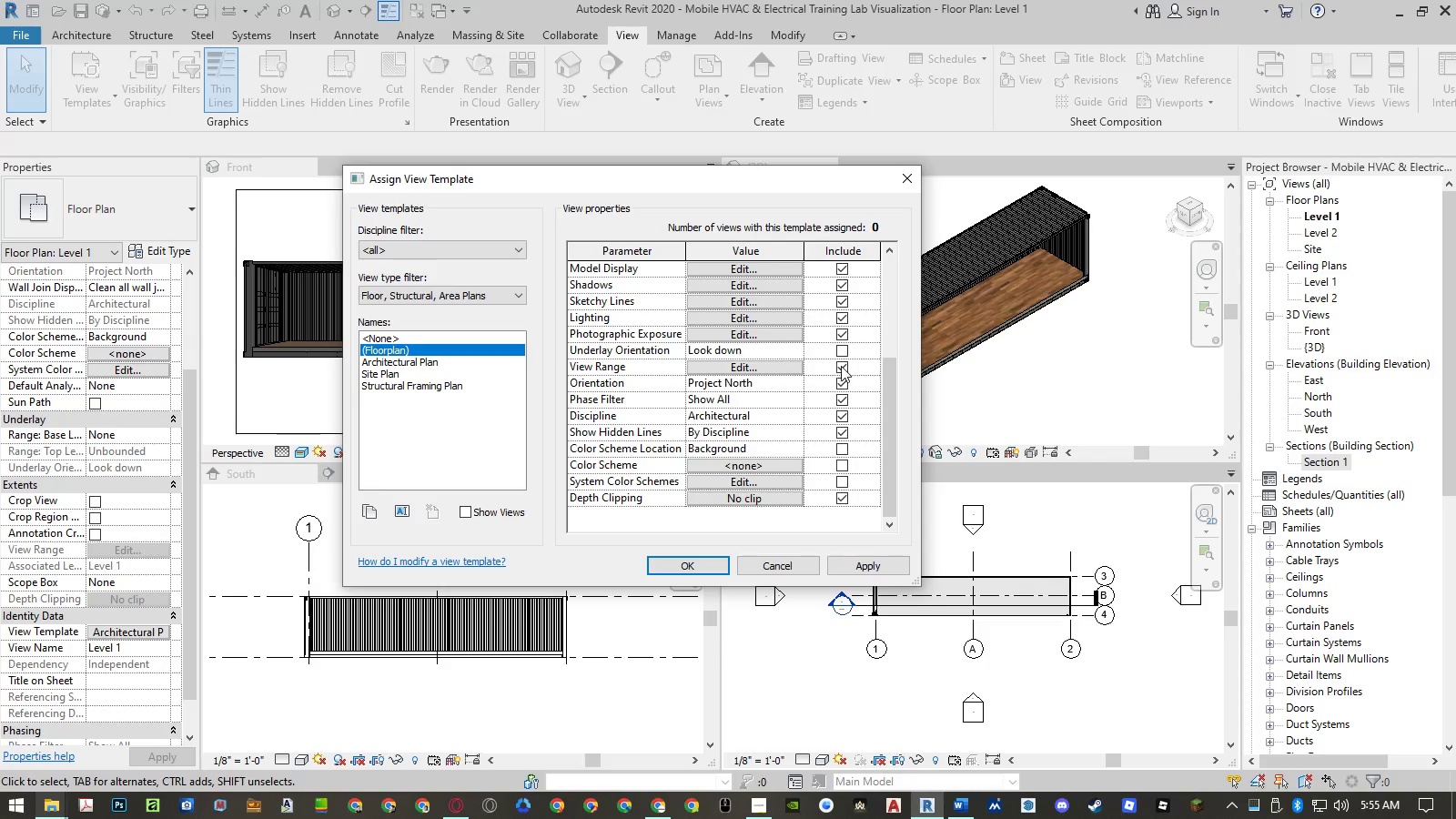 
left_click([843, 366])
 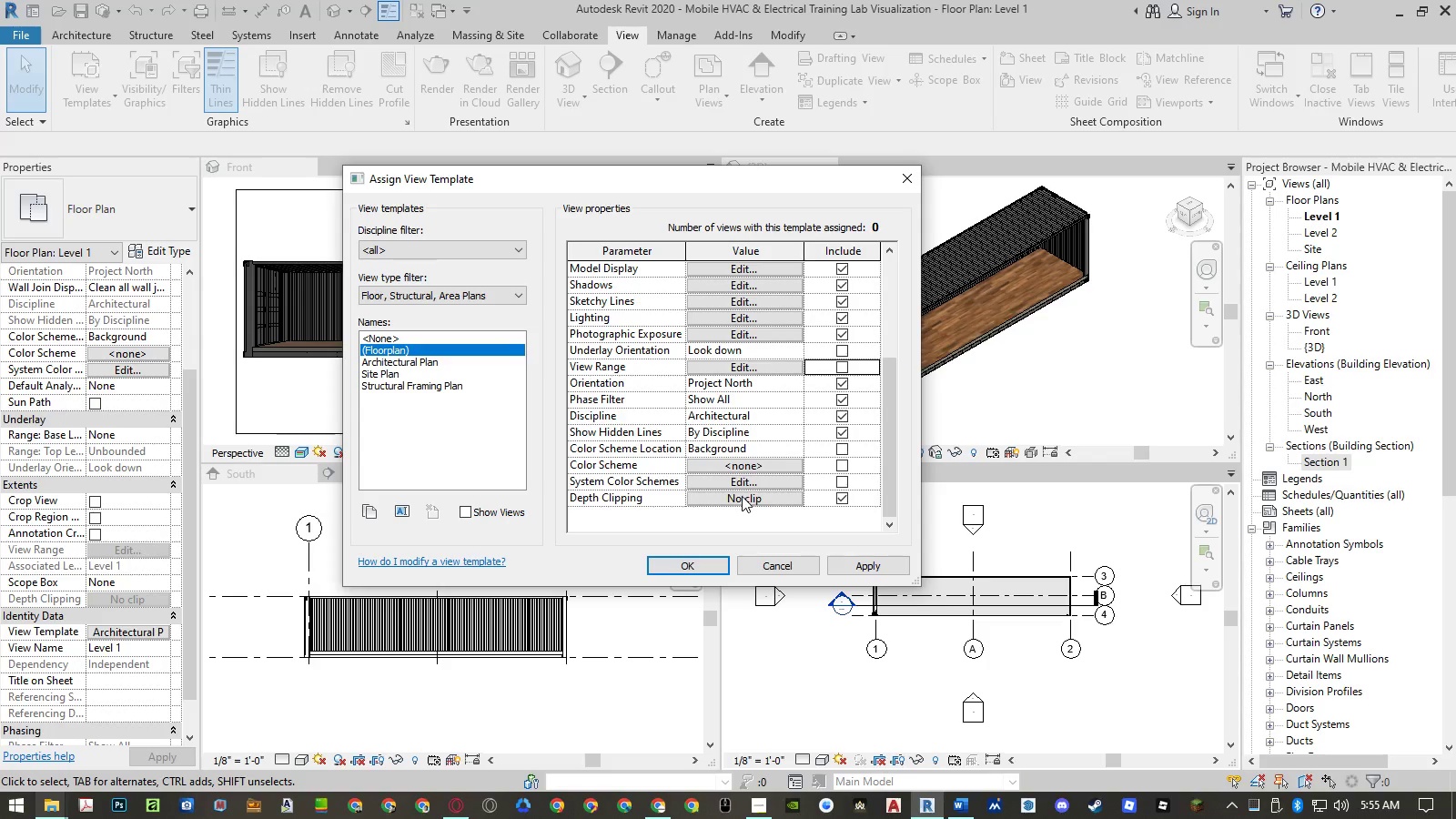 
scroll: coordinate [738, 369], scroll_direction: up, amount: 3.0
 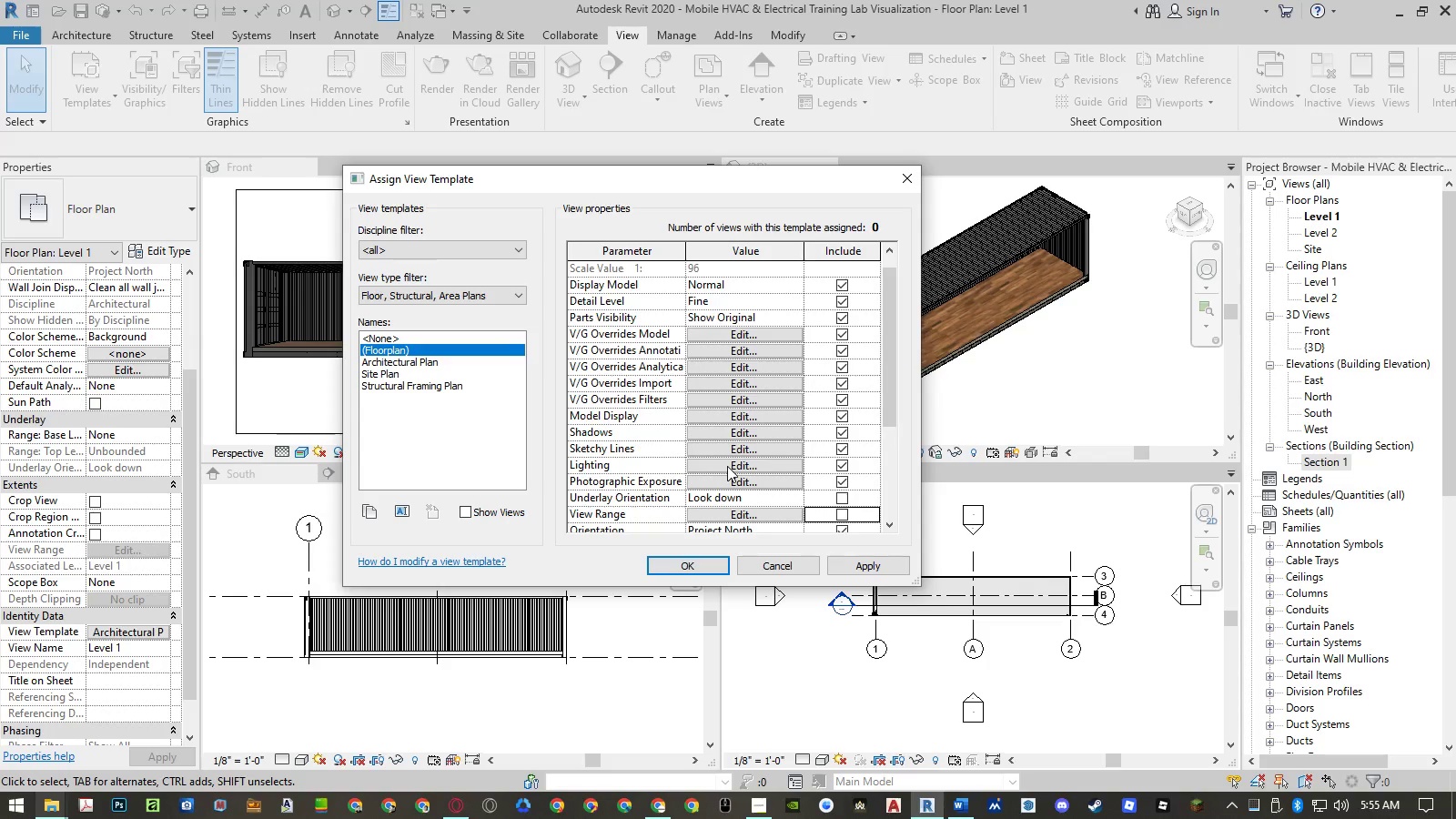 
wait(6.36)
 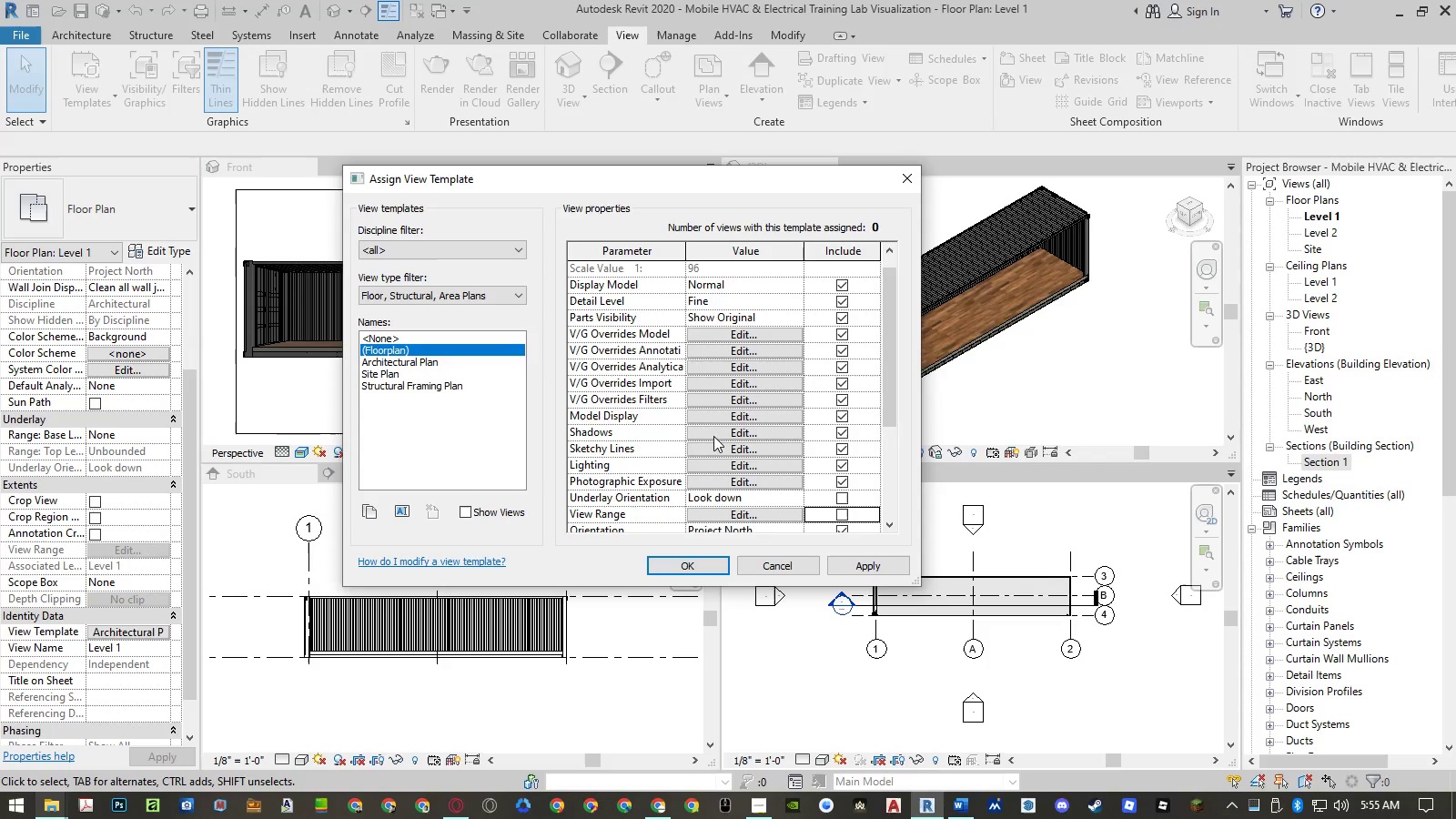 
left_click([727, 466])
 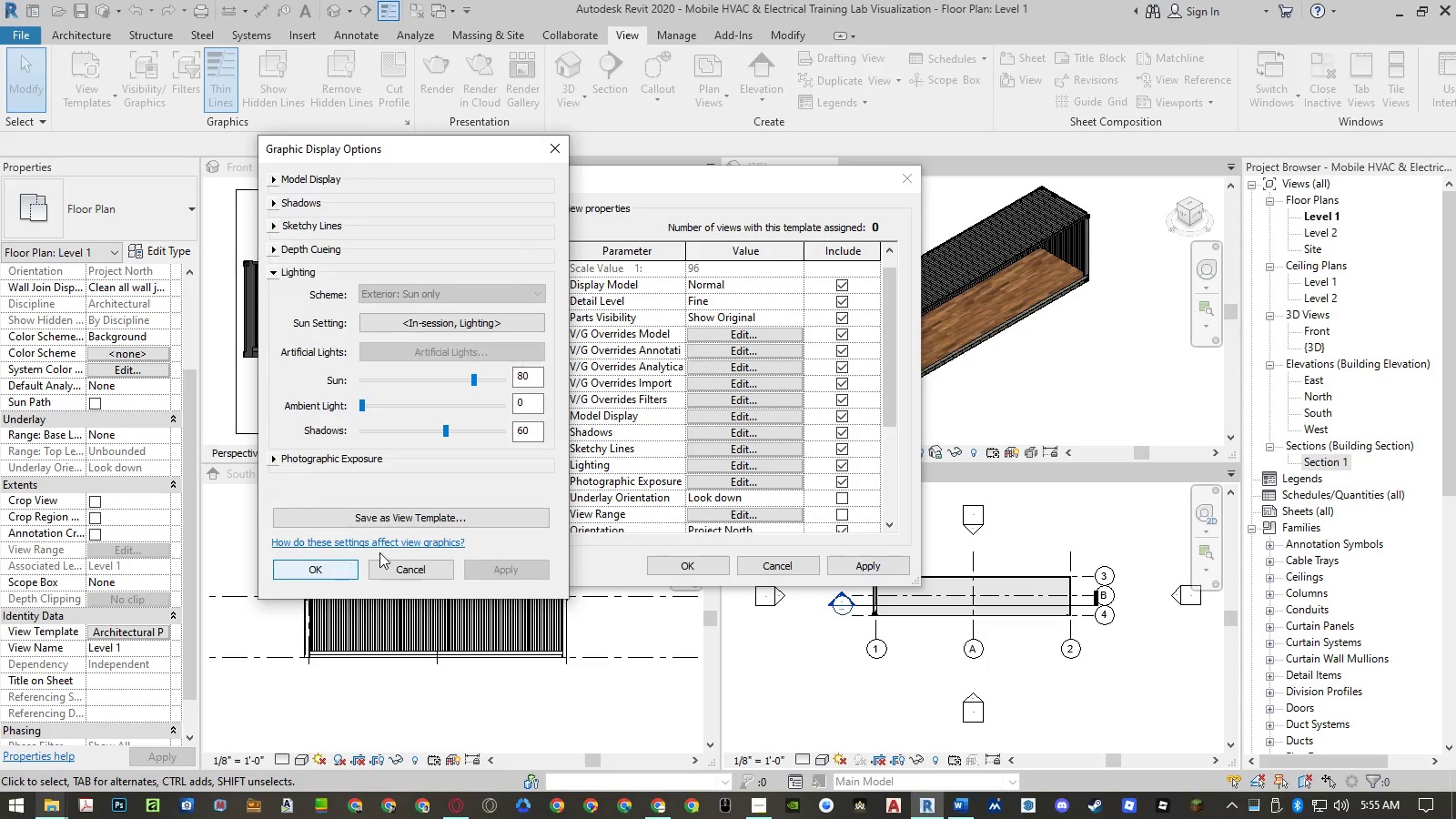 
left_click([430, 577])
 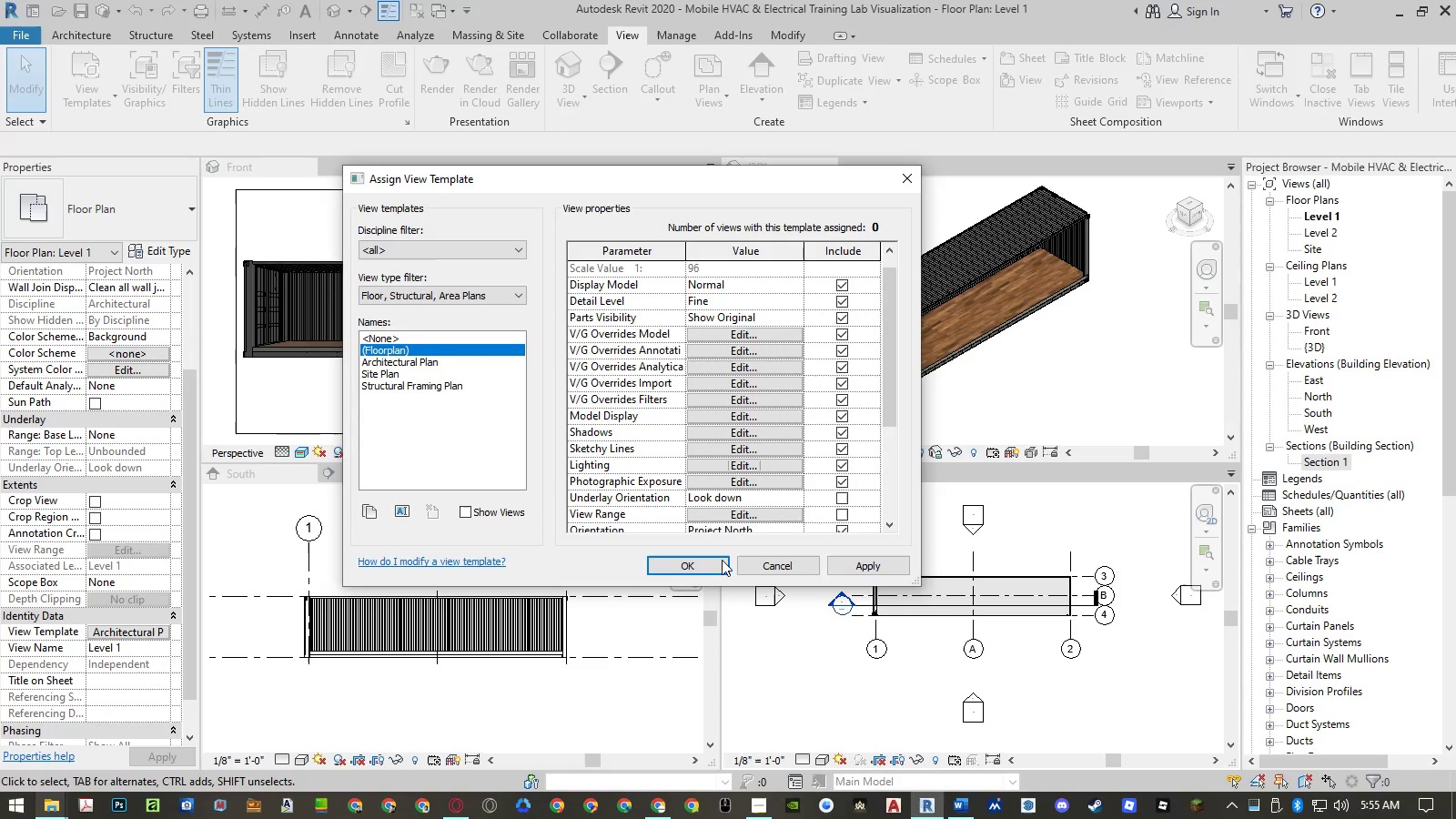 
left_click([863, 562])
 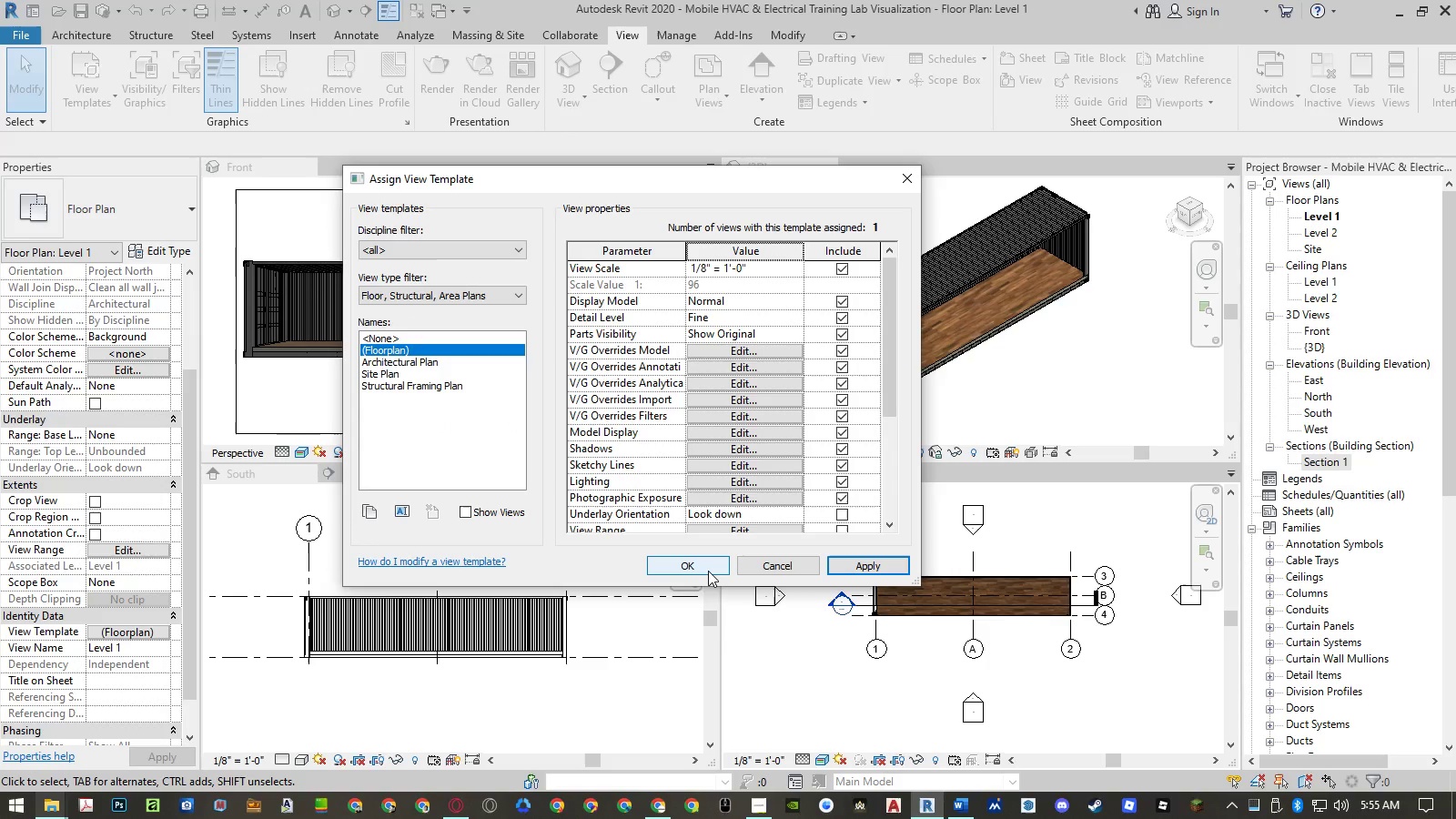 
left_click([708, 571])
 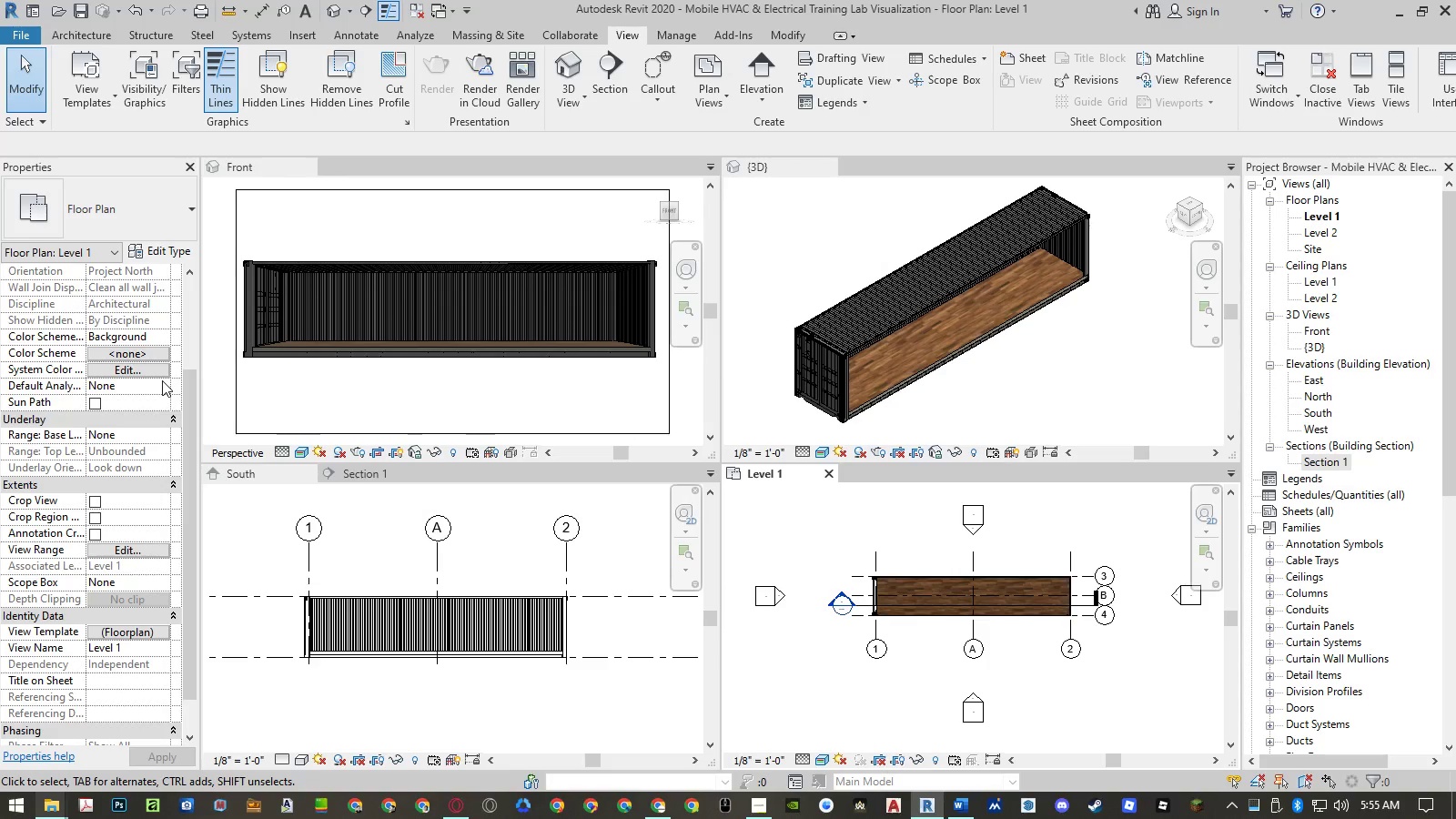 
left_click([115, 630])
 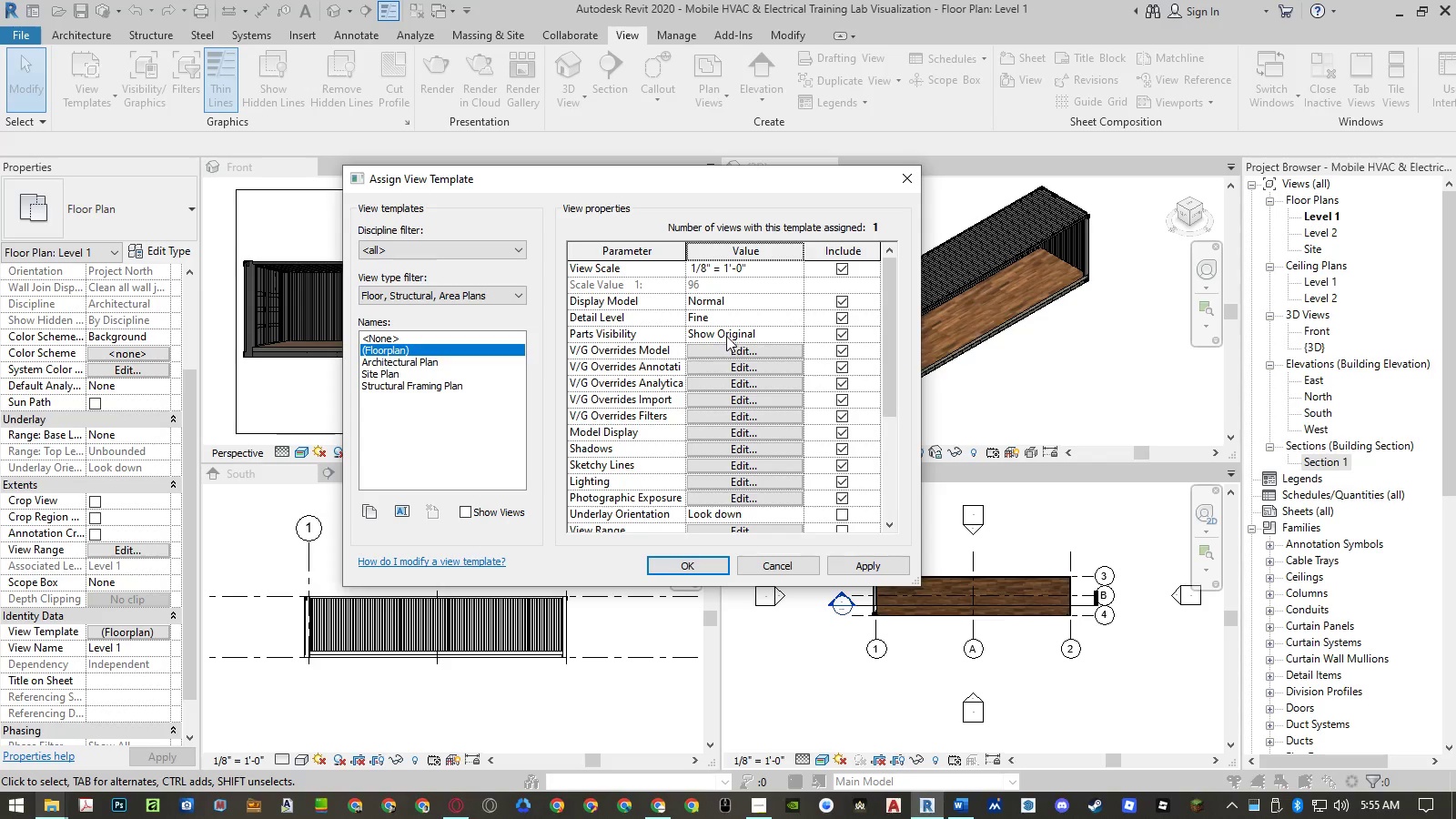 
wait(5.05)
 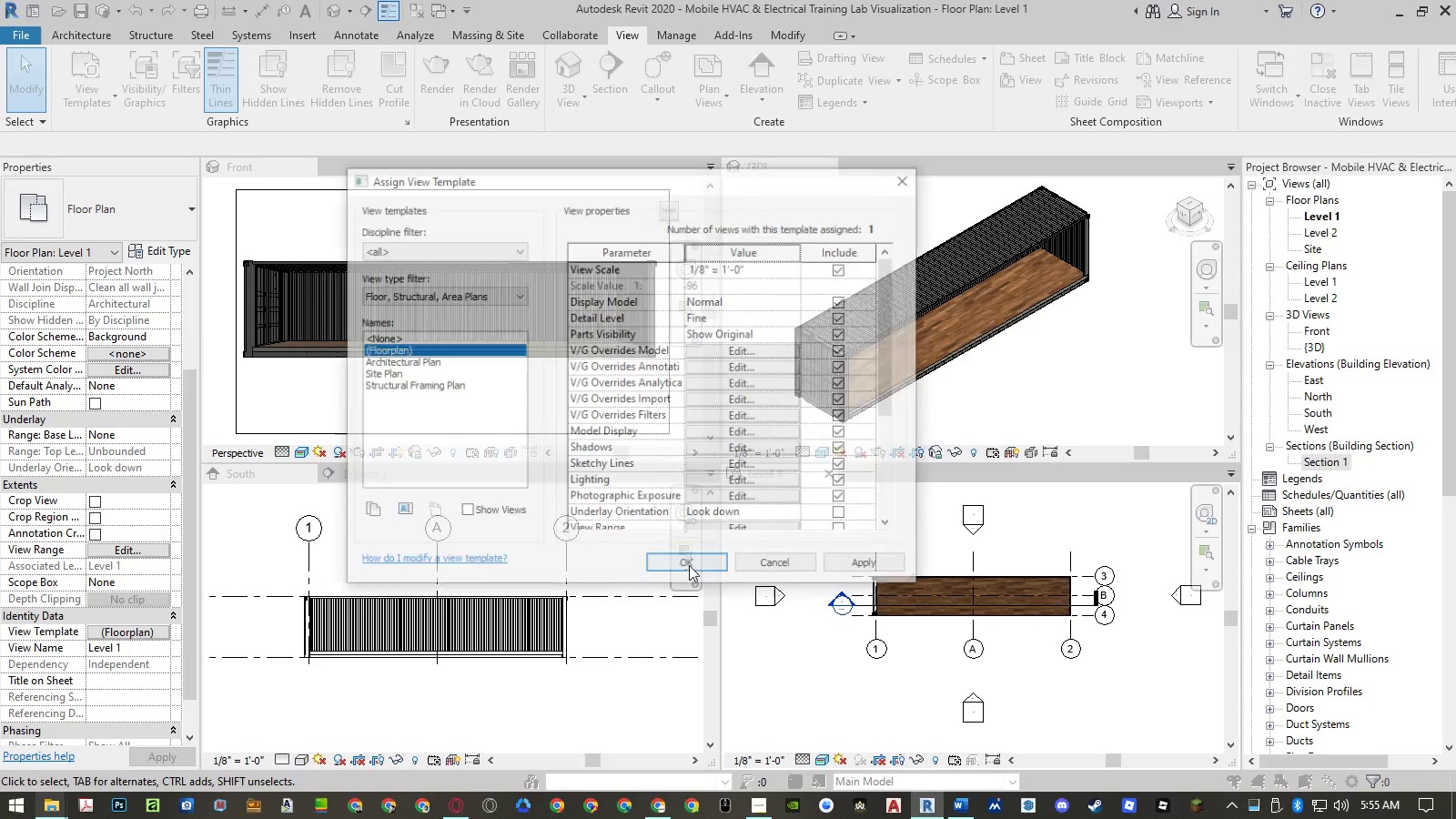 
left_click([733, 366])
 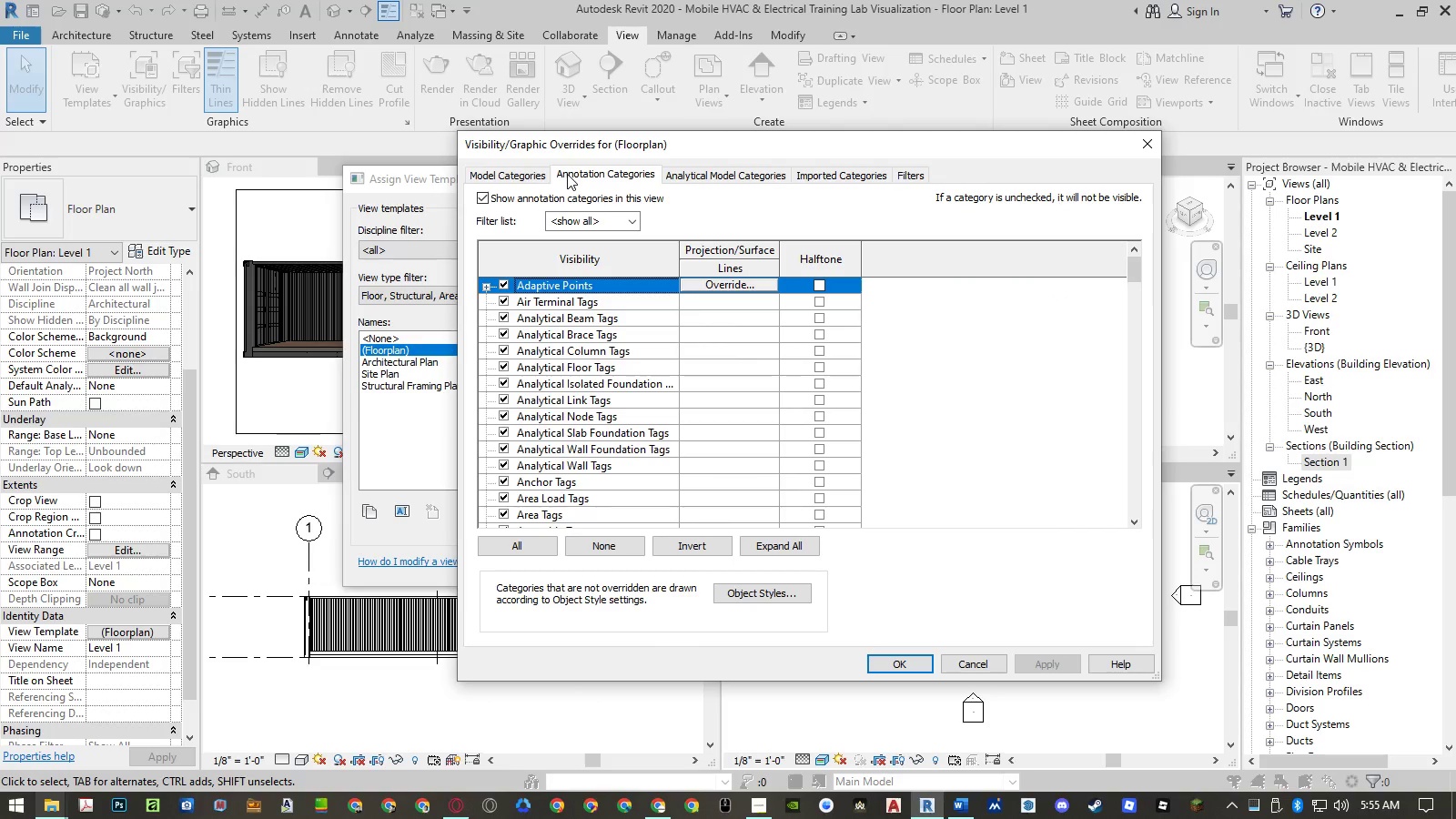 
left_click([483, 200])
 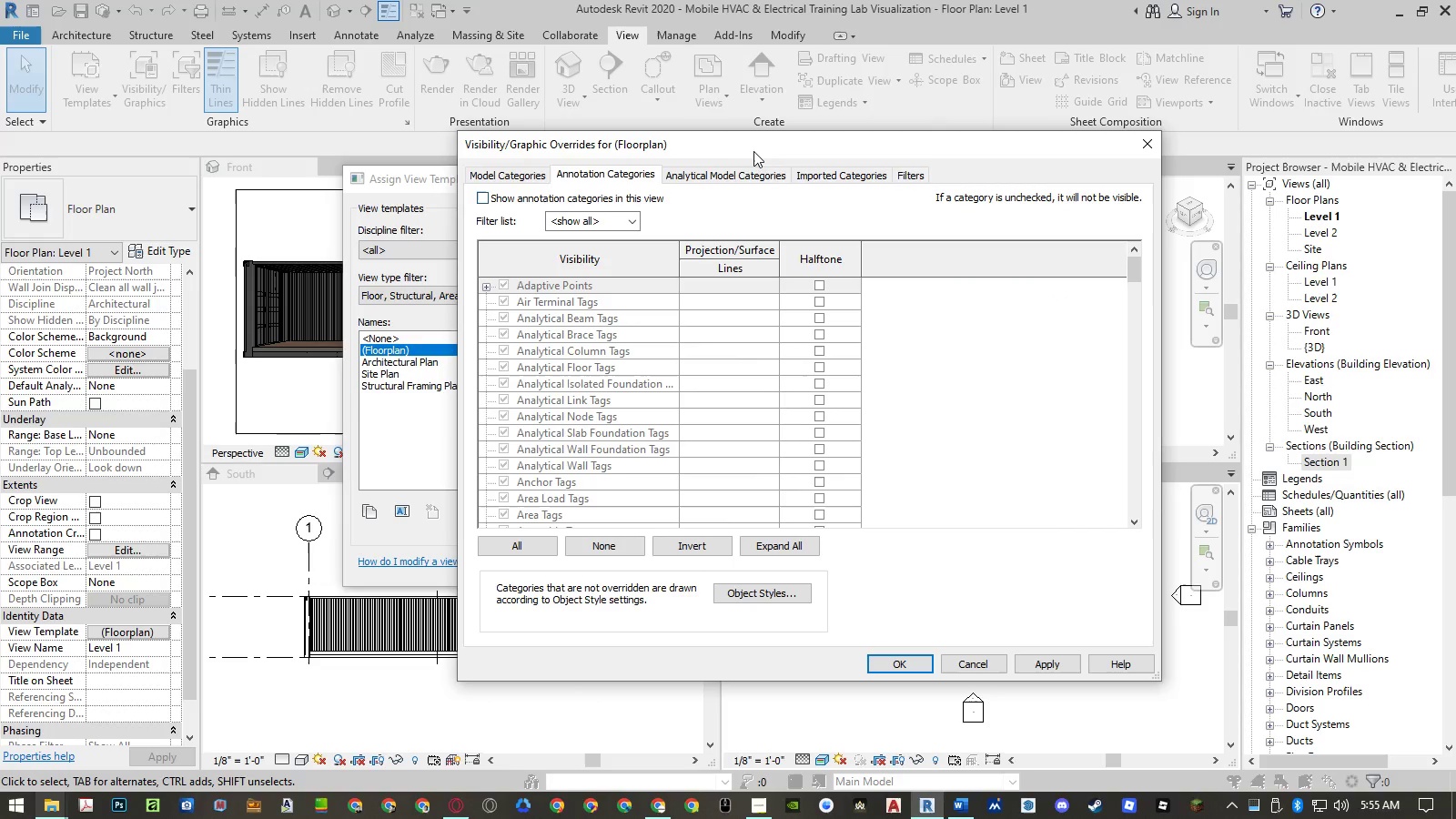 
left_click_drag(start_coordinate=[756, 147], to_coordinate=[455, 131])
 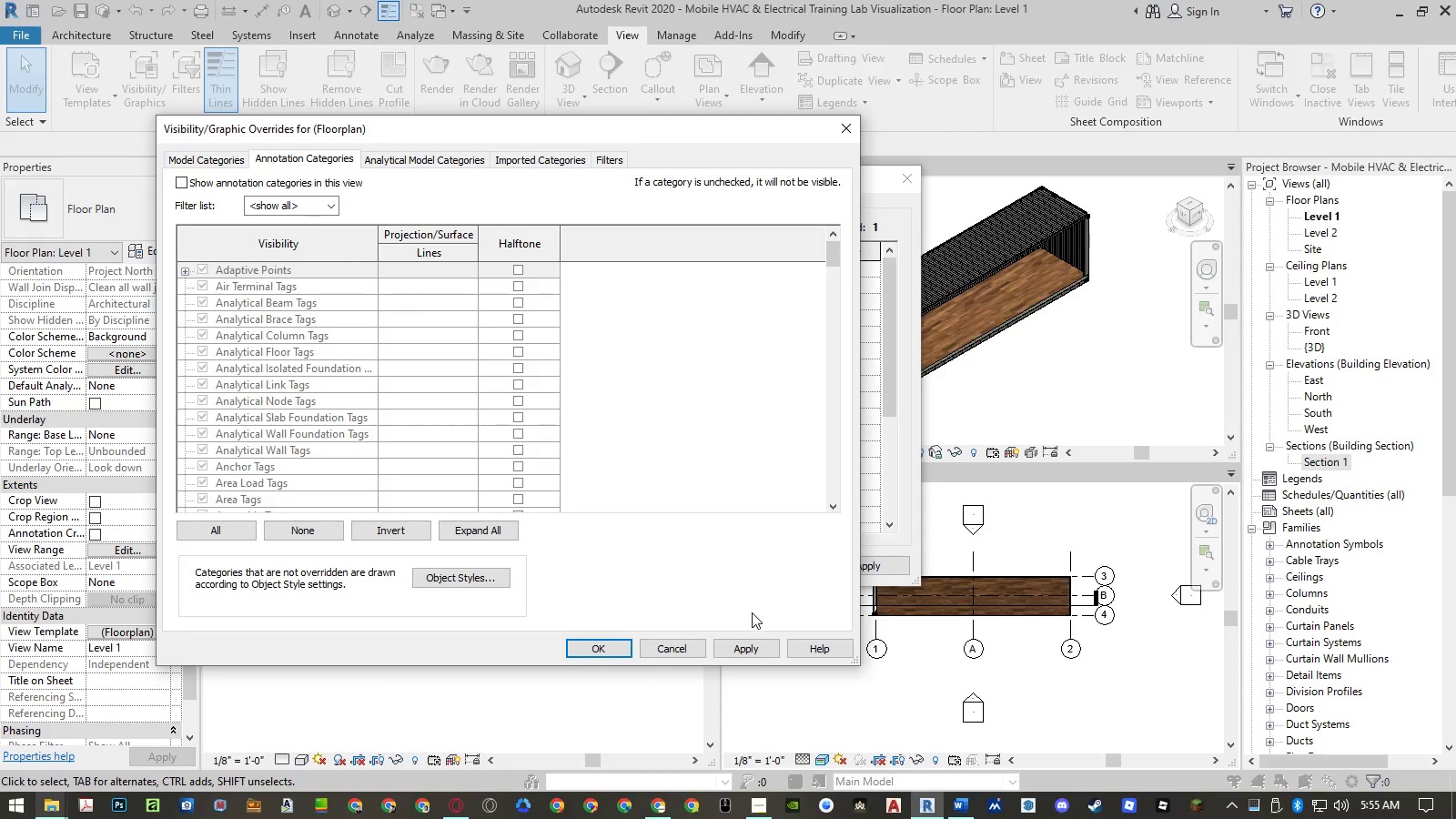 
left_click([756, 647])
 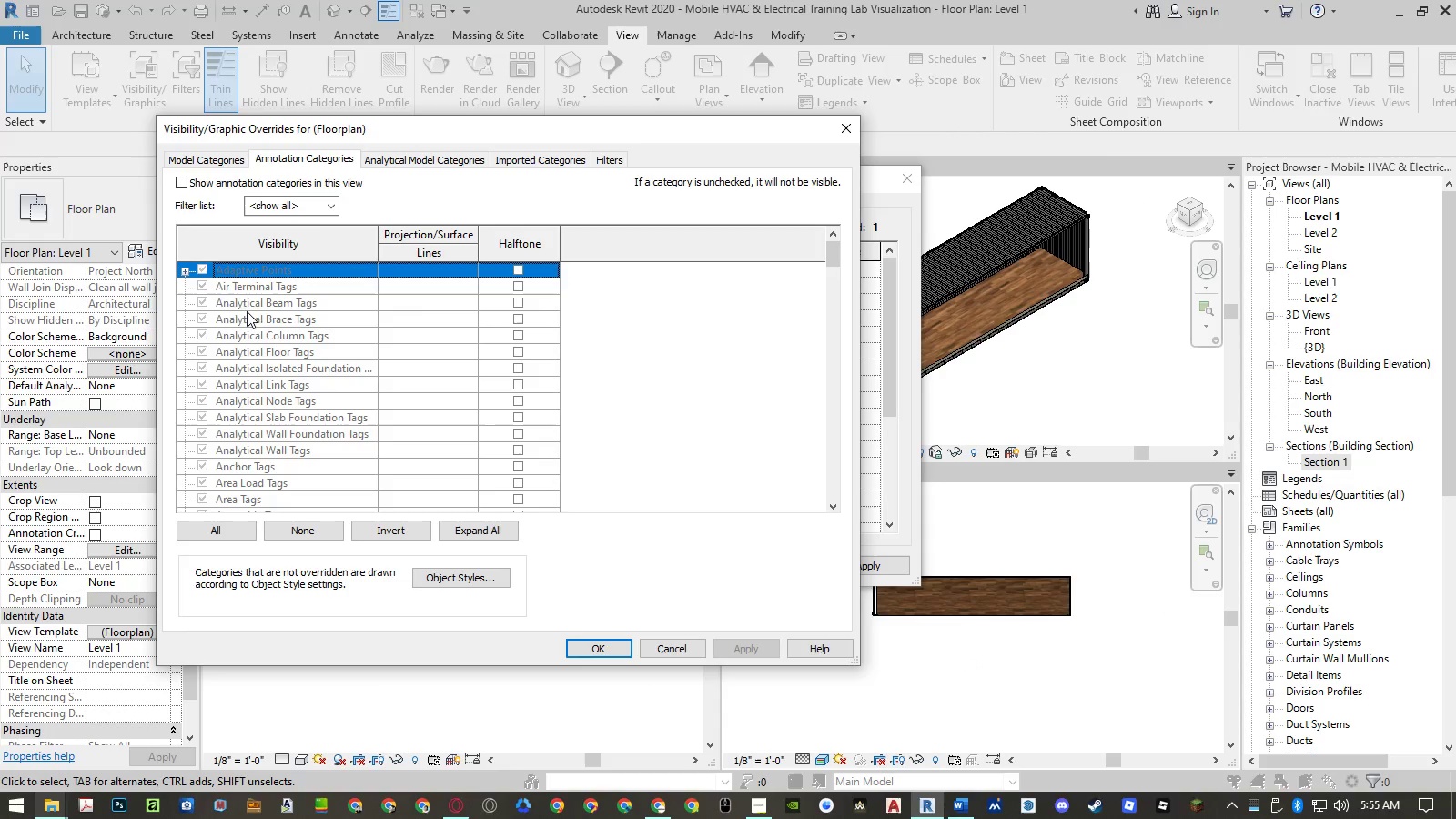 
left_click([185, 182])
 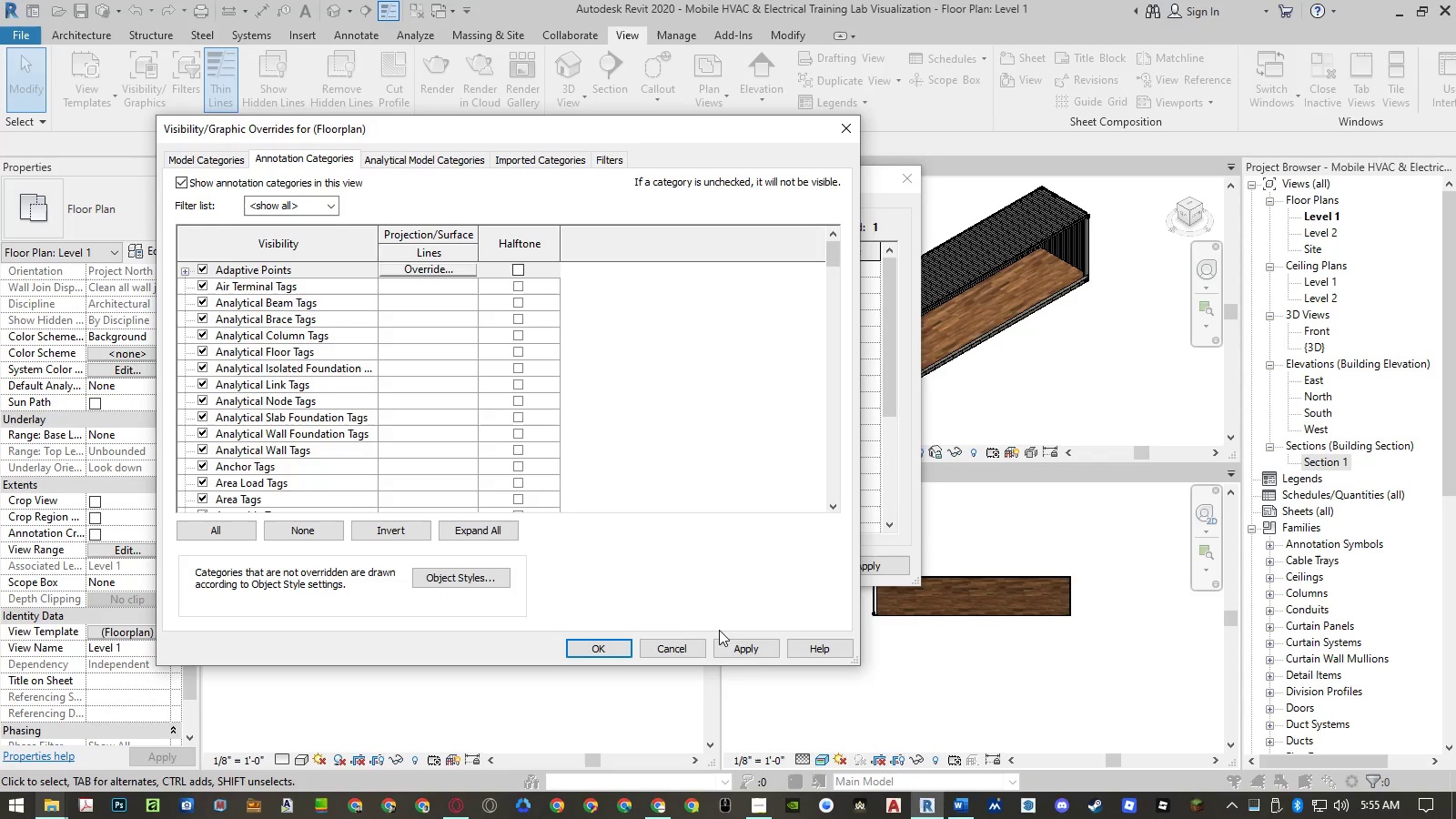 
left_click([747, 649])
 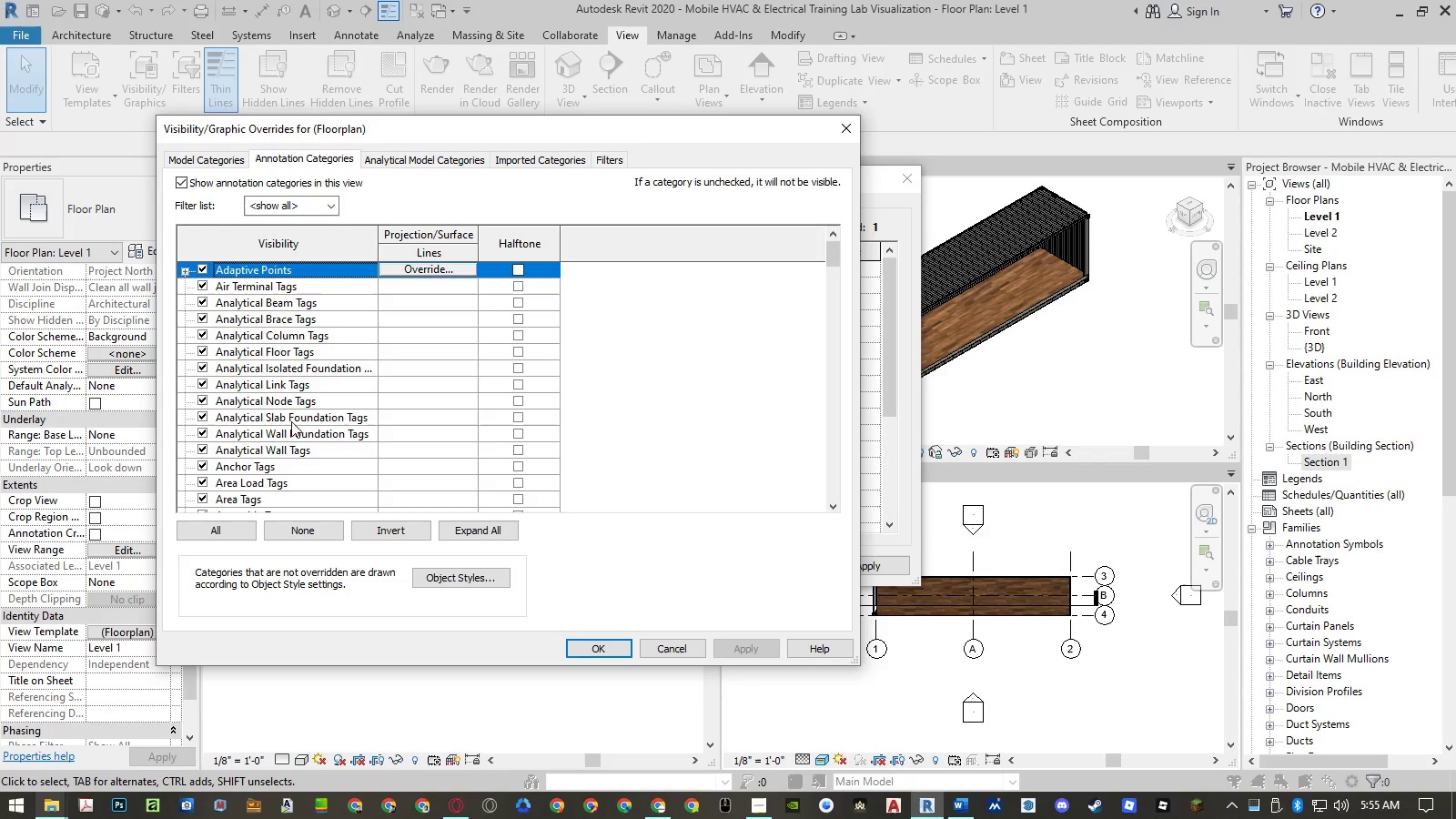 
left_click([269, 384])
 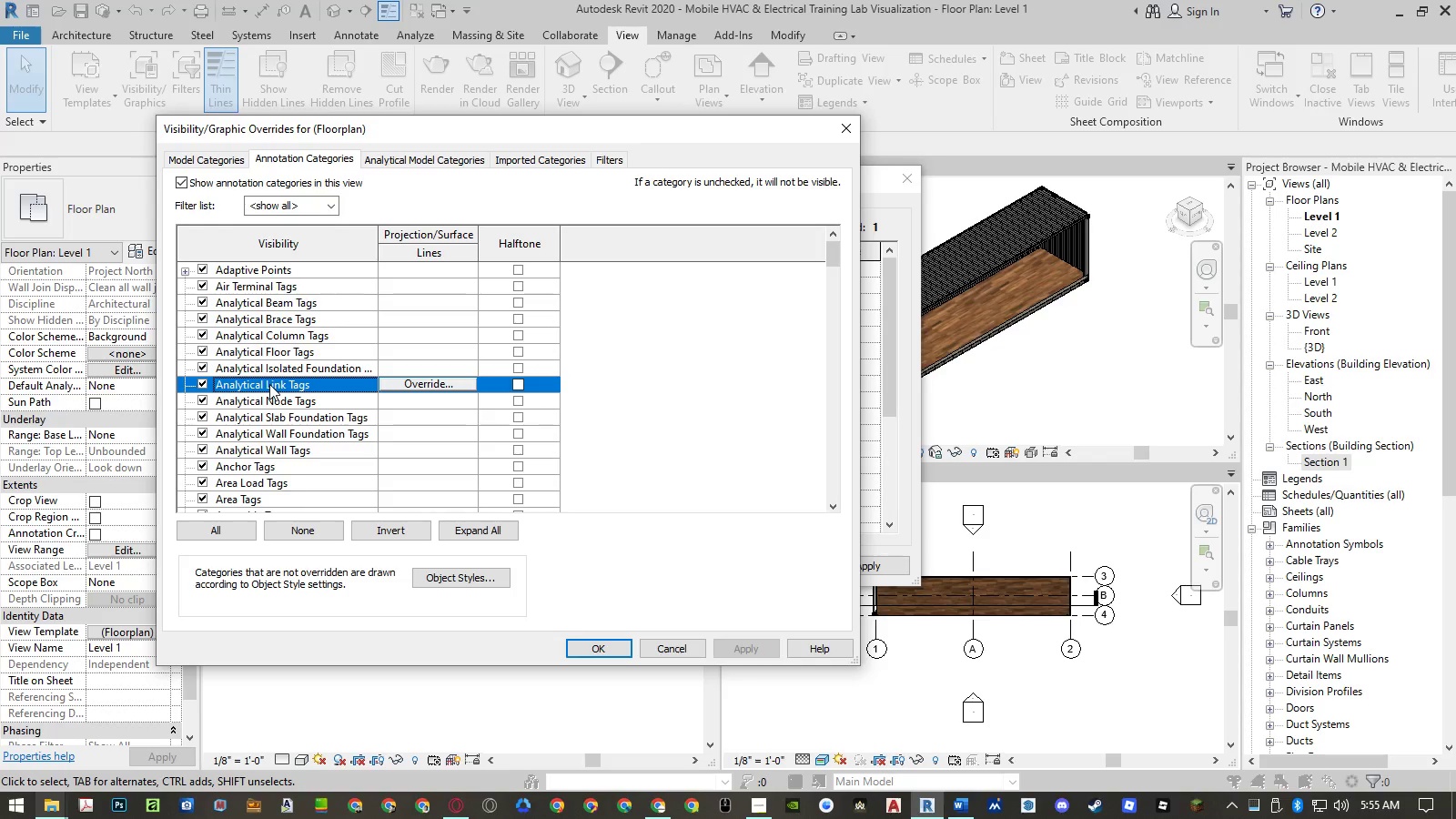 
type(el)
 